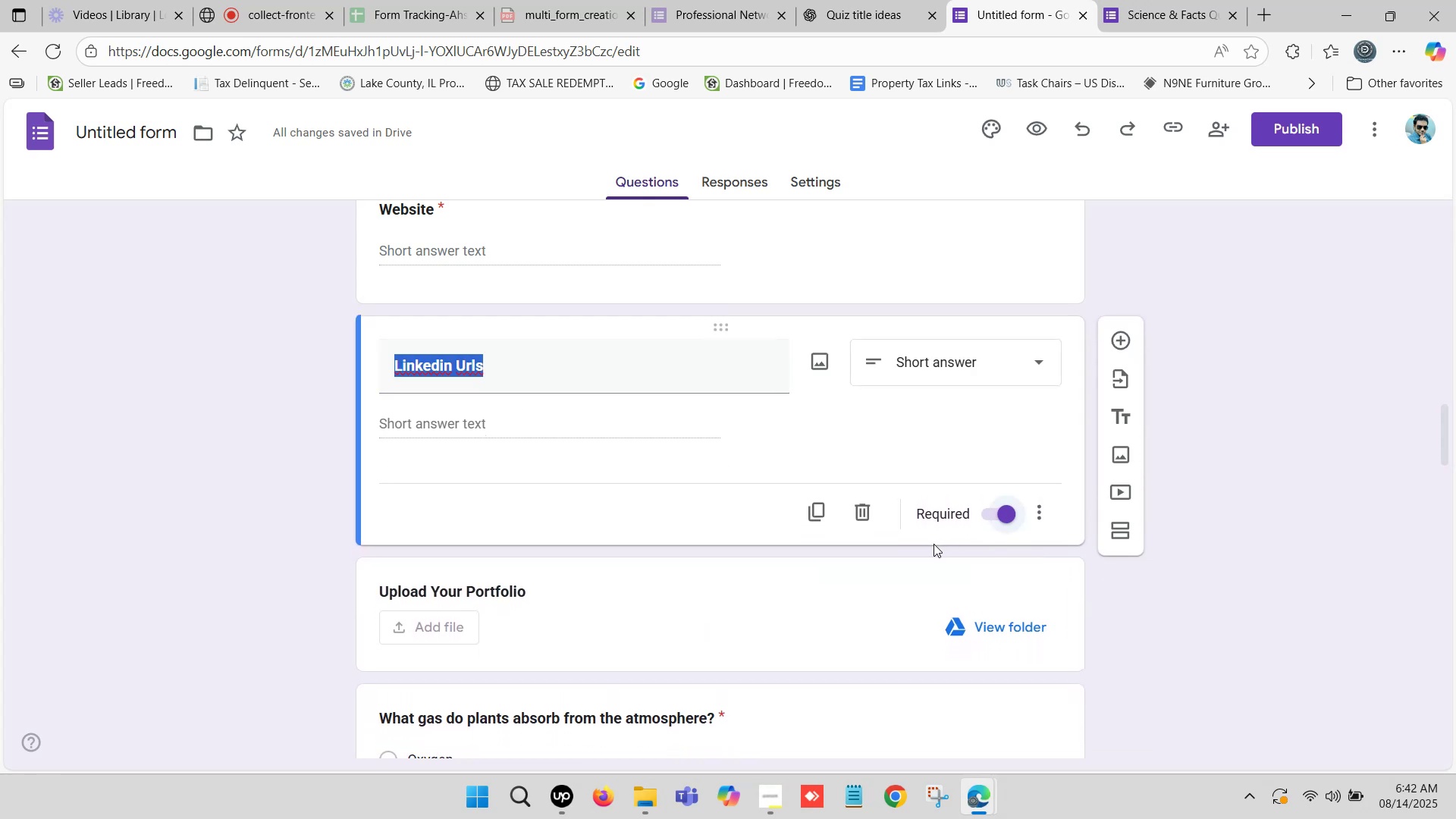 
left_click([1011, 509])
 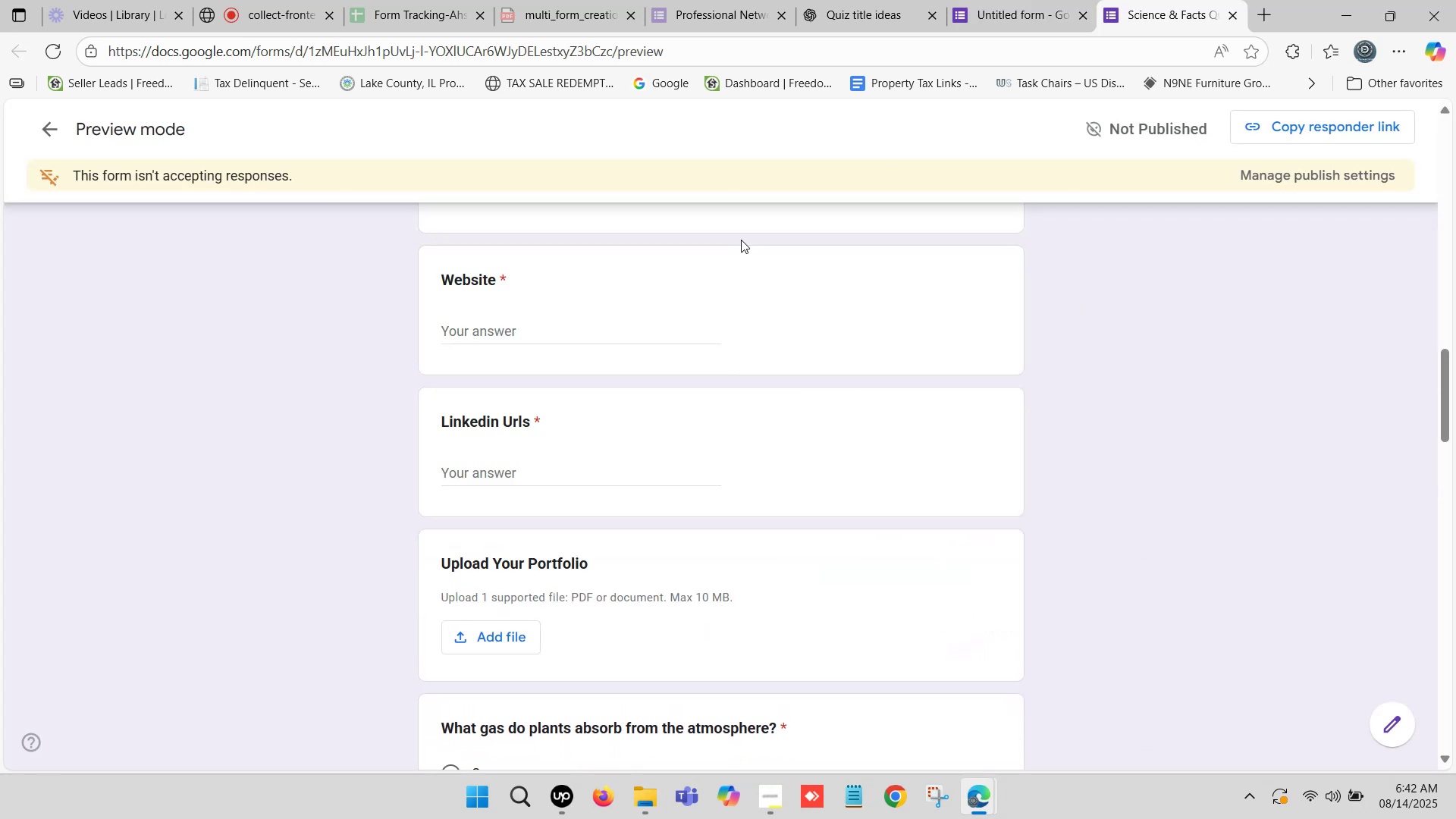 
scroll: coordinate [657, 315], scroll_direction: down, amount: 18.0
 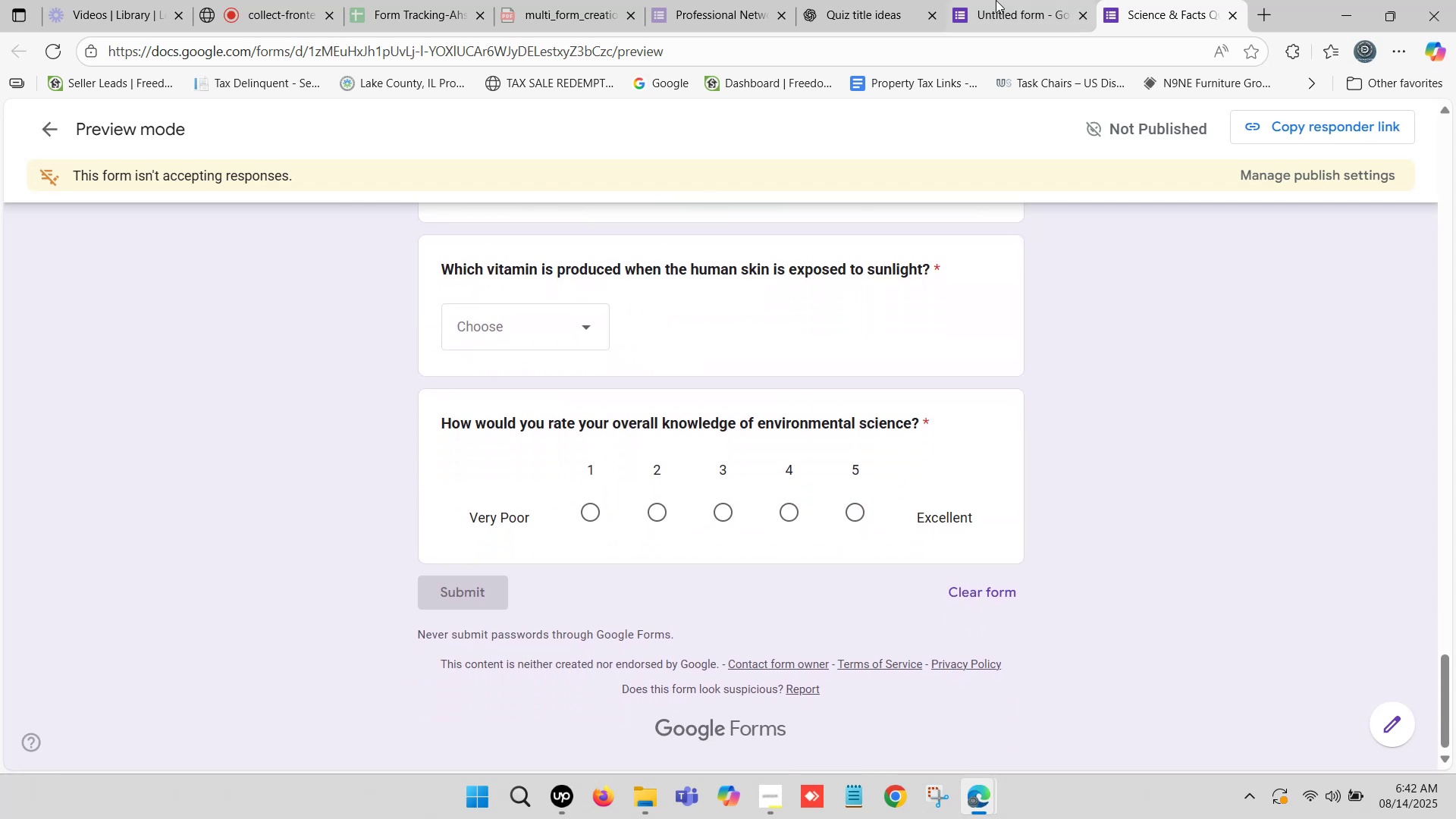 
left_click([1045, 0])
 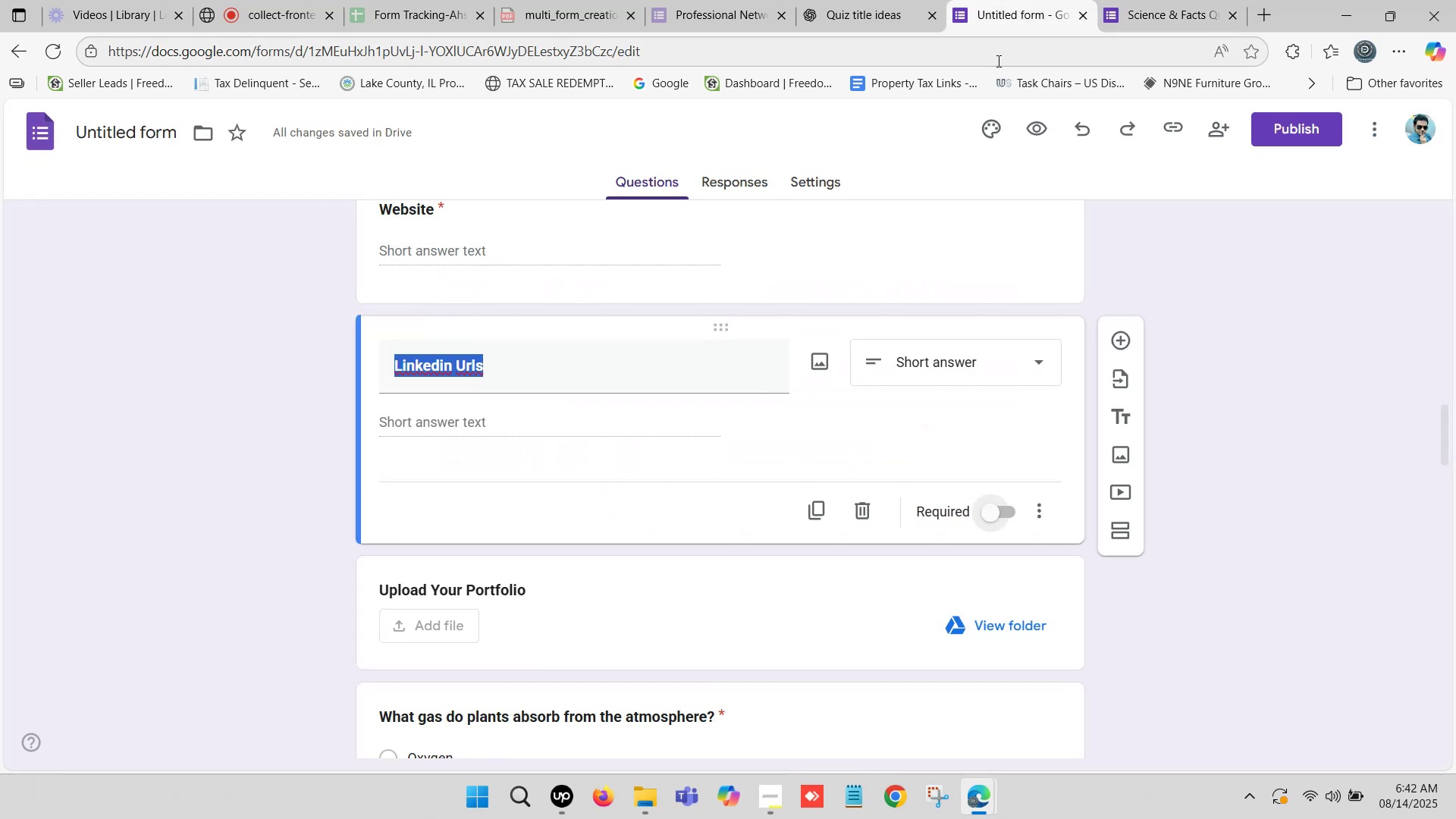 
scroll: coordinate [1112, 220], scroll_direction: up, amount: 25.0
 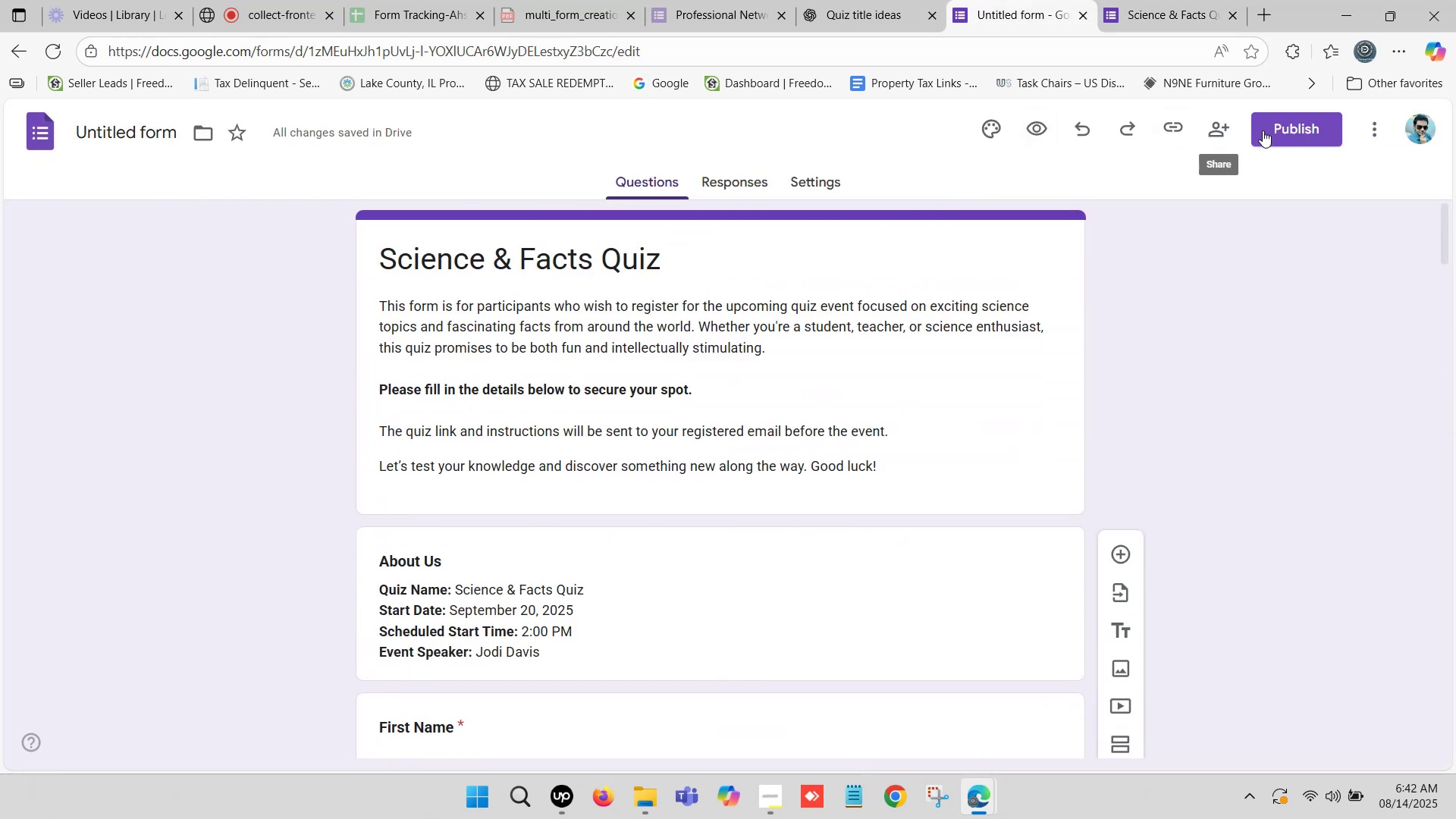 
left_click([1296, 126])
 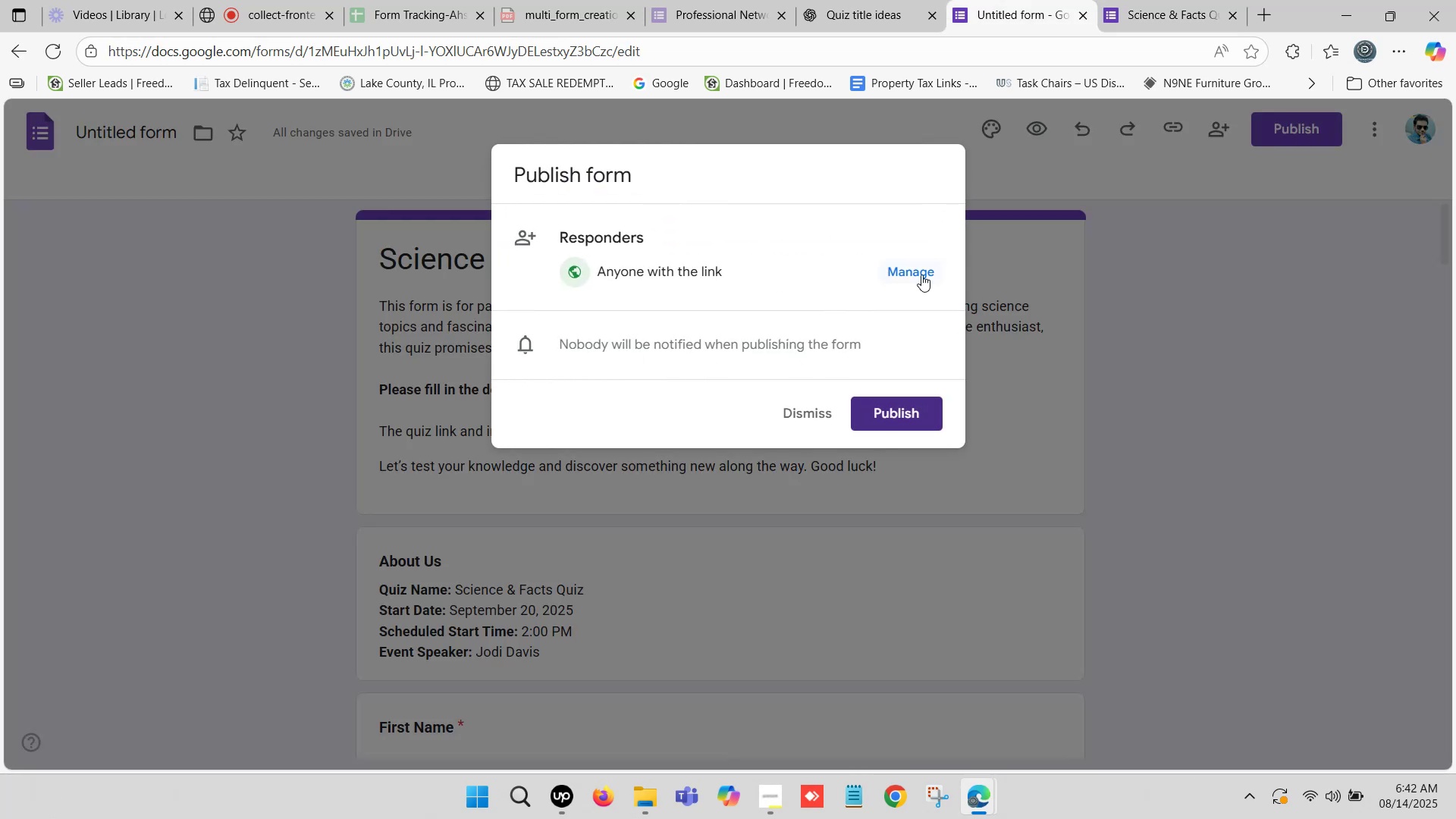 
left_click([915, 270])
 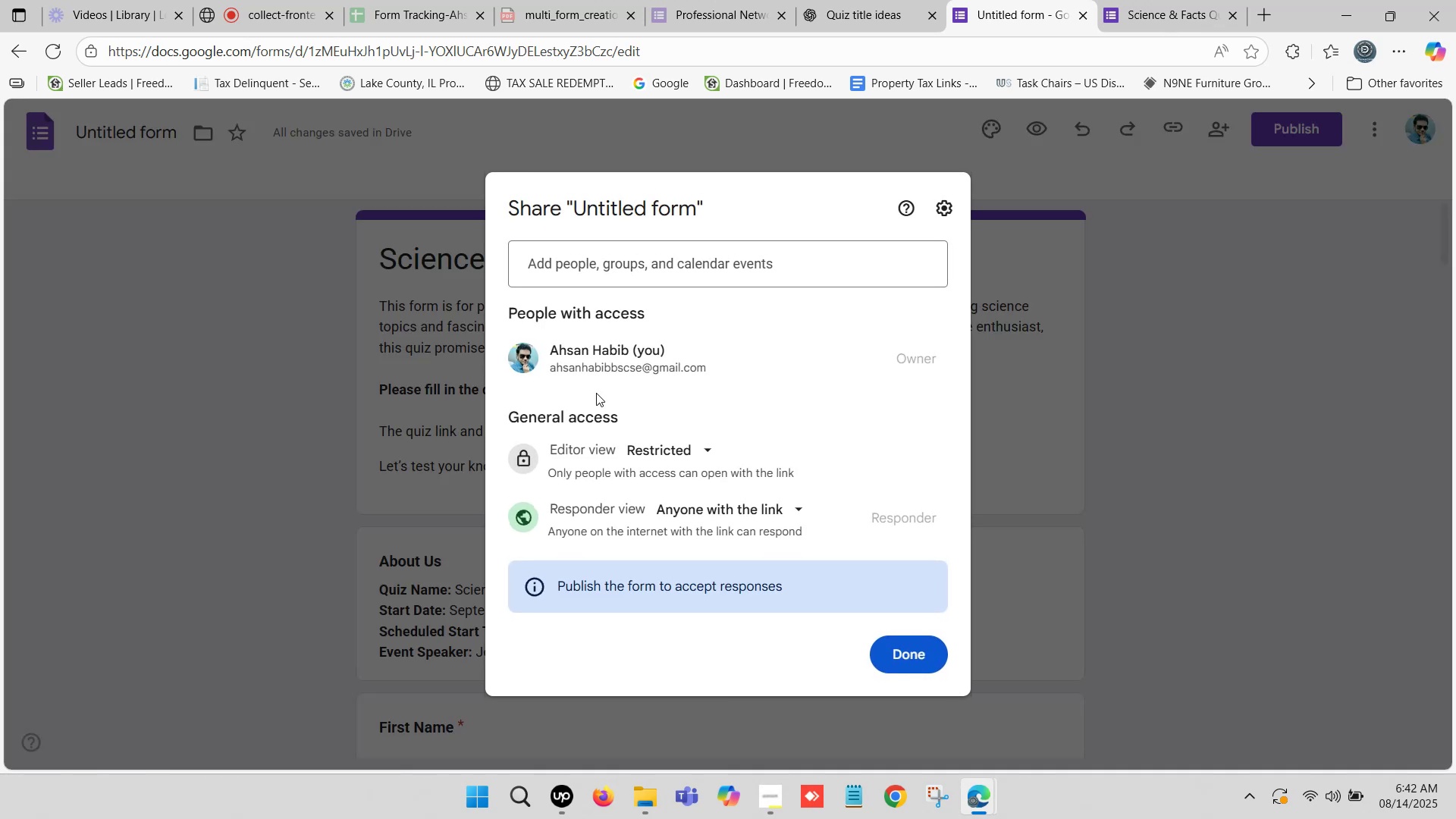 
left_click([675, 452])
 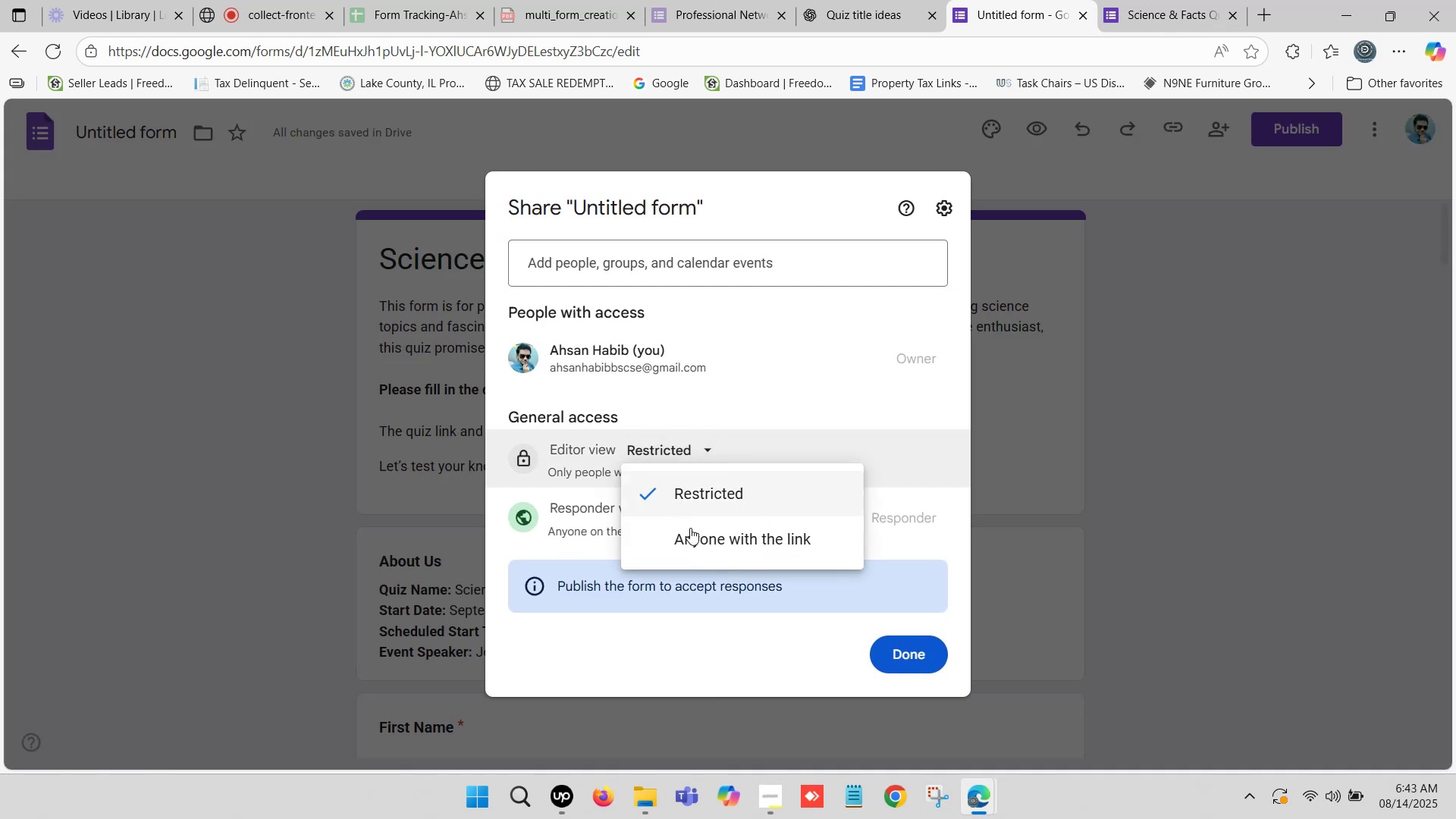 
left_click([698, 539])
 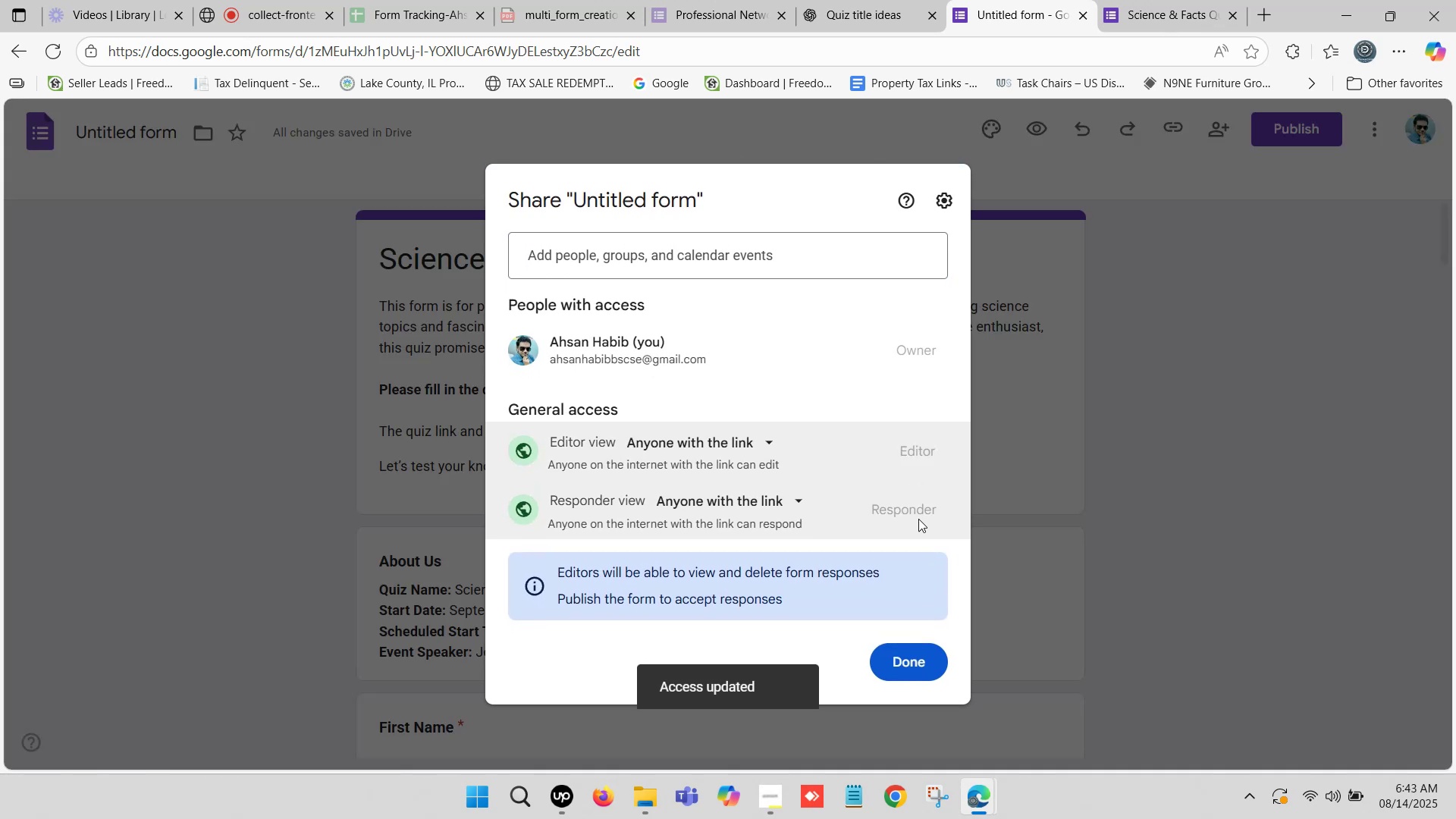 
left_click([921, 657])
 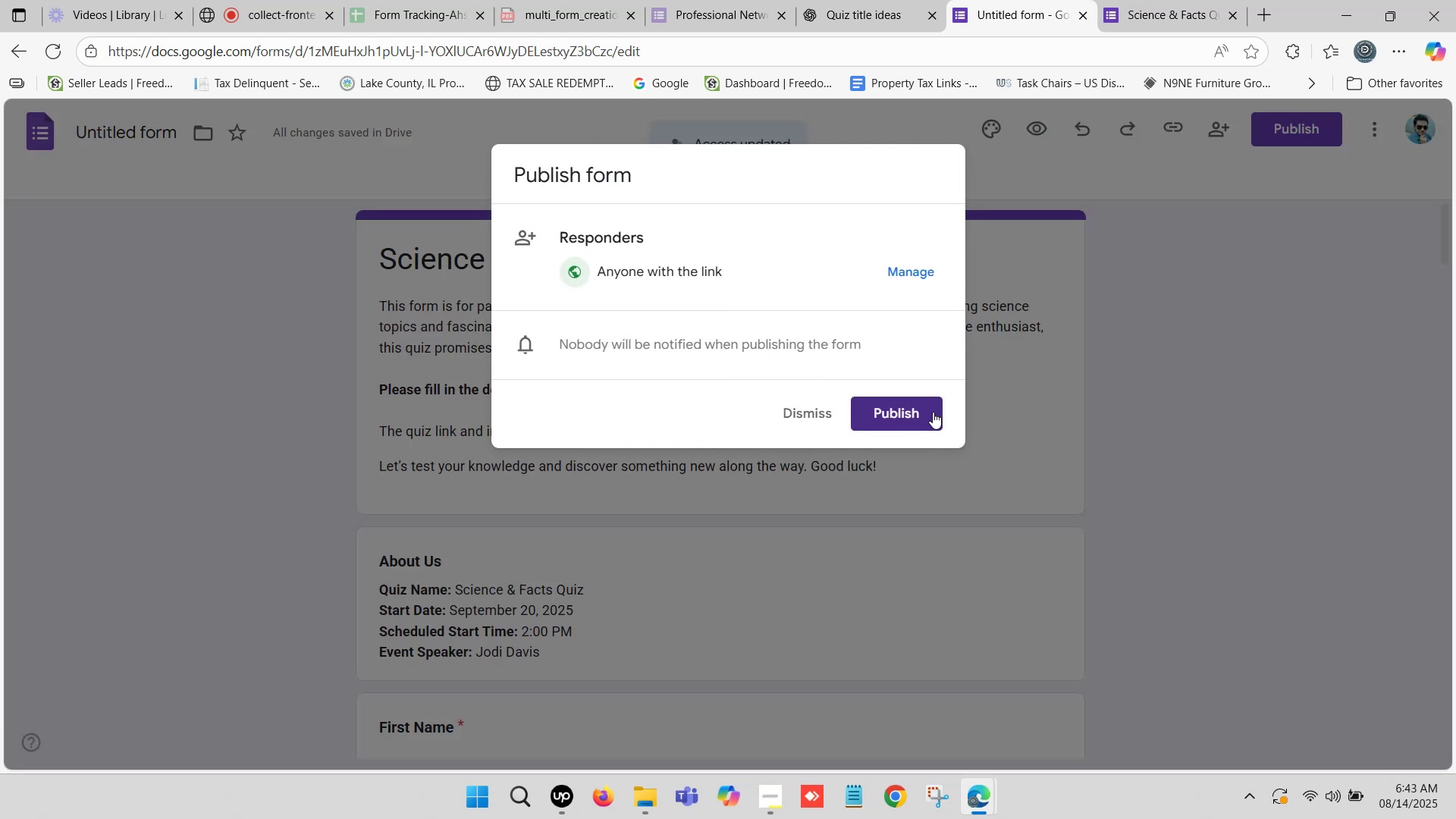 
left_click([909, 417])
 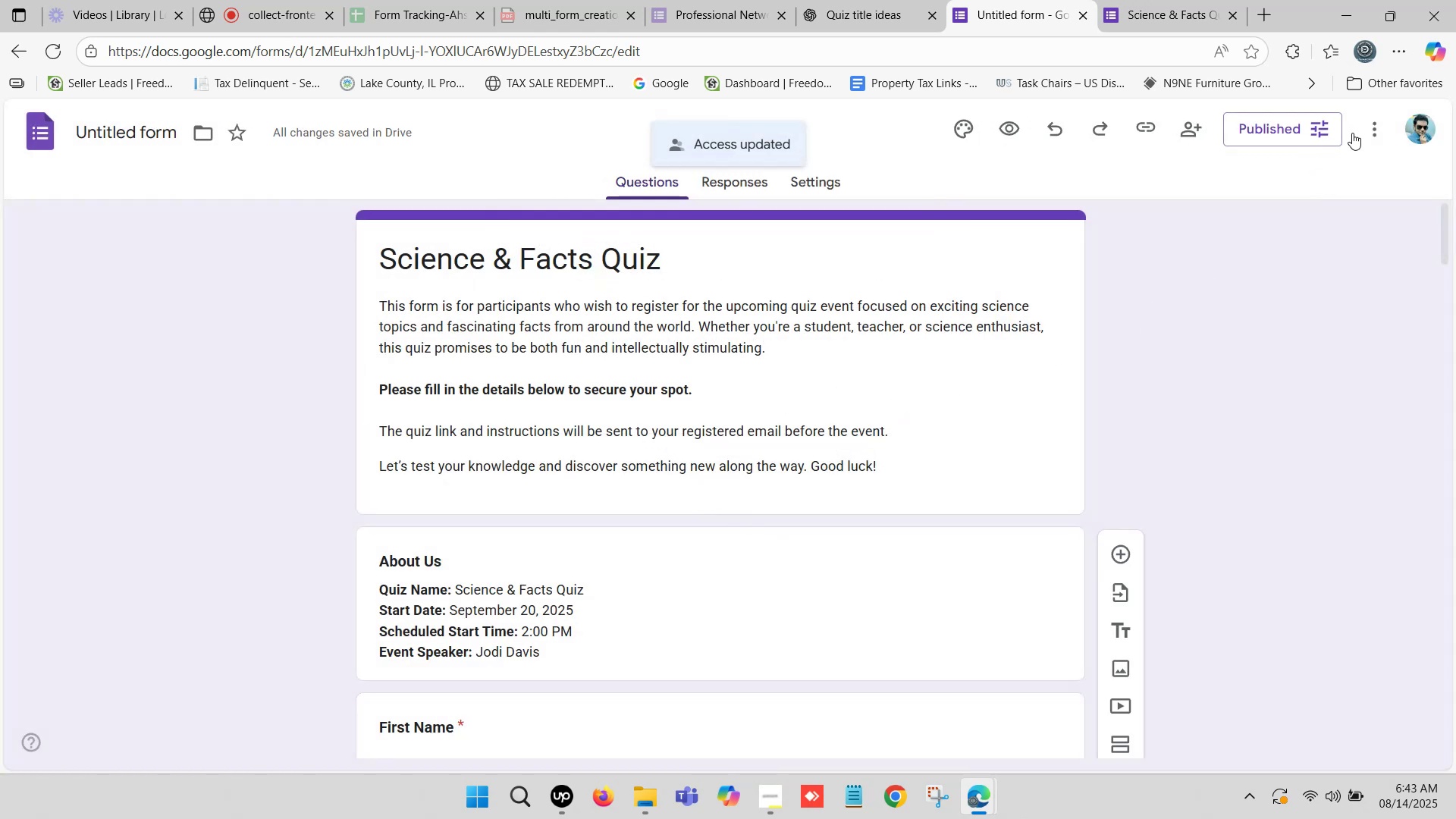 
wait(6.0)
 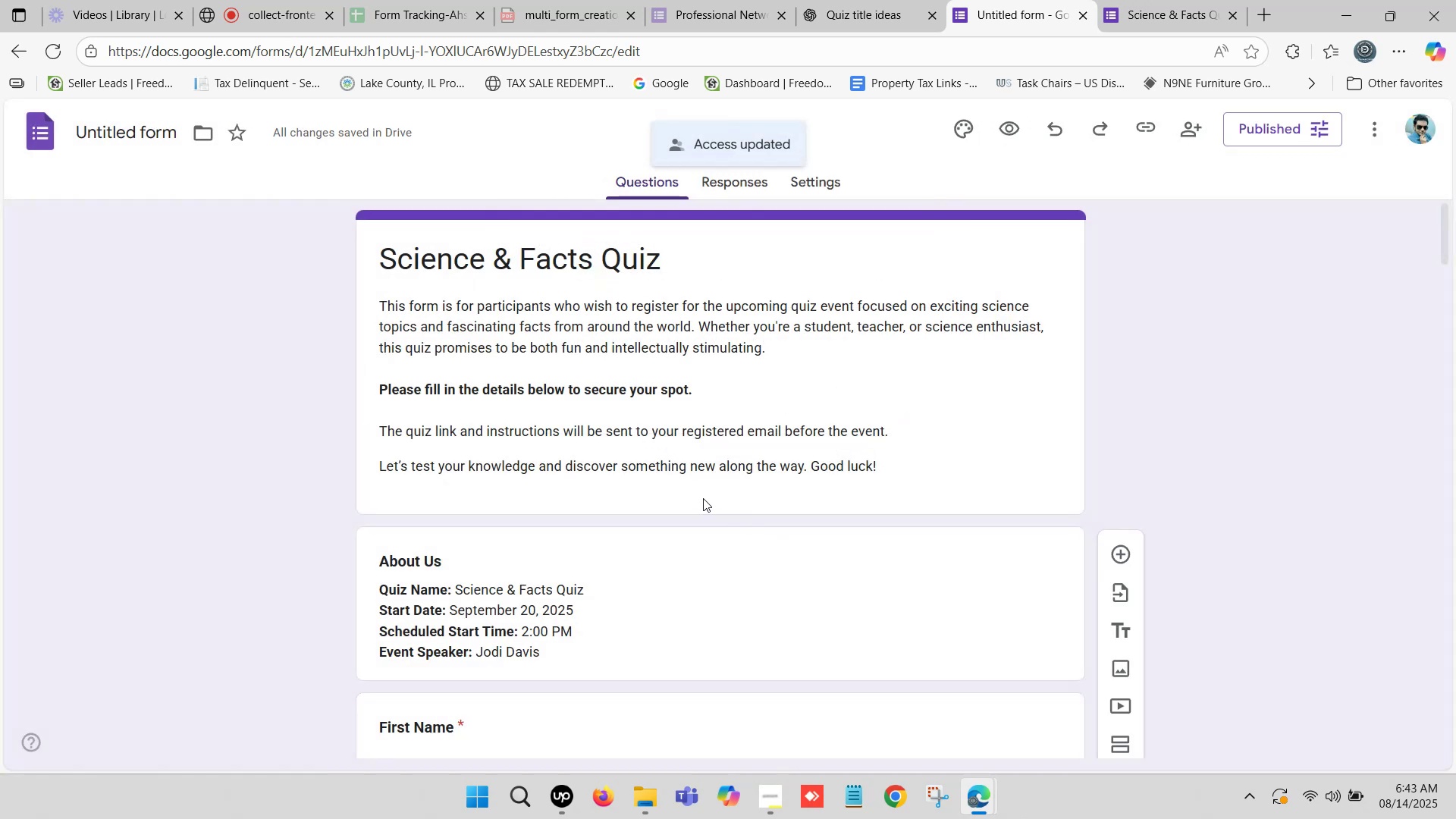 
left_click([1144, 124])
 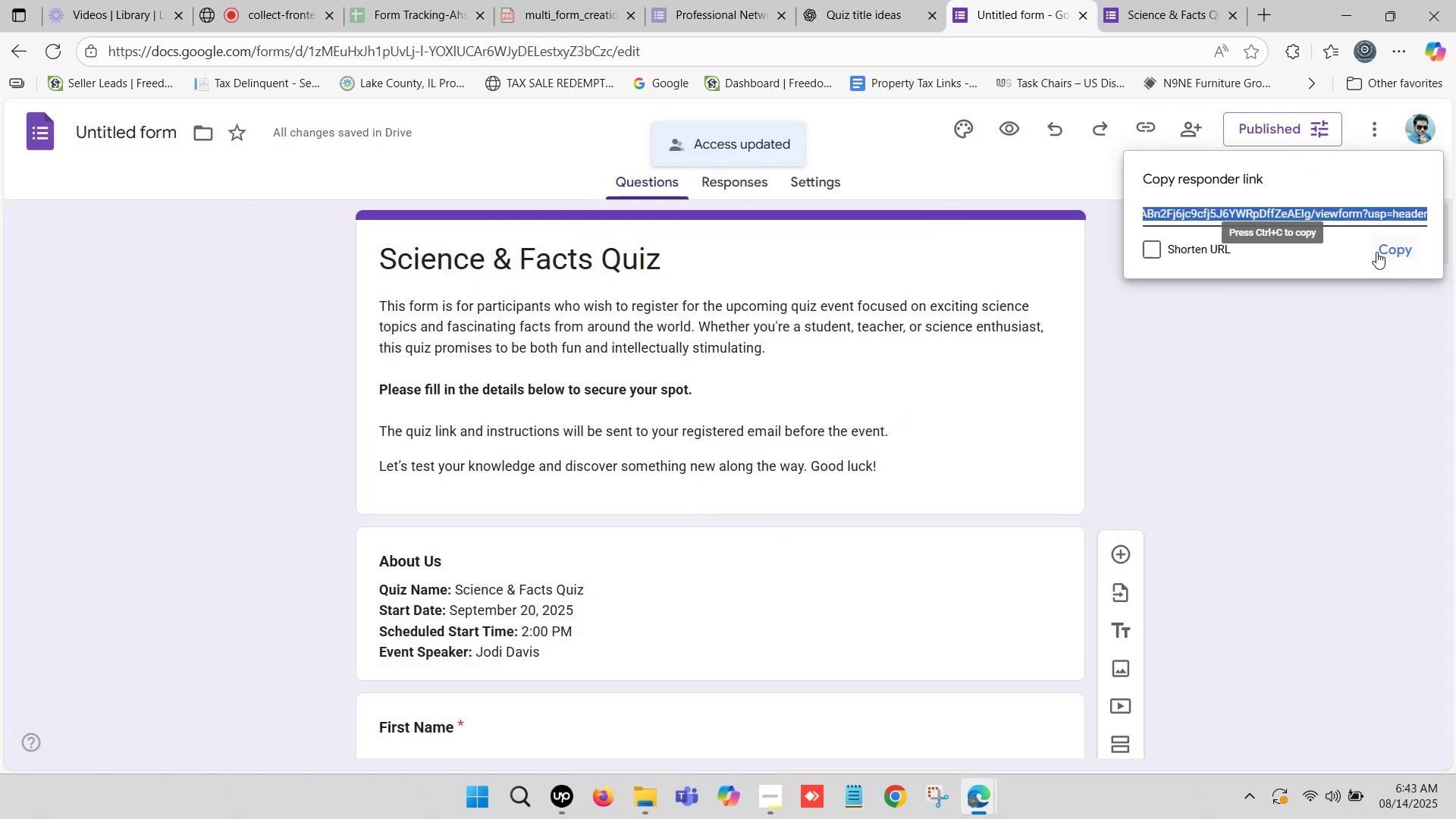 
left_click([1402, 251])
 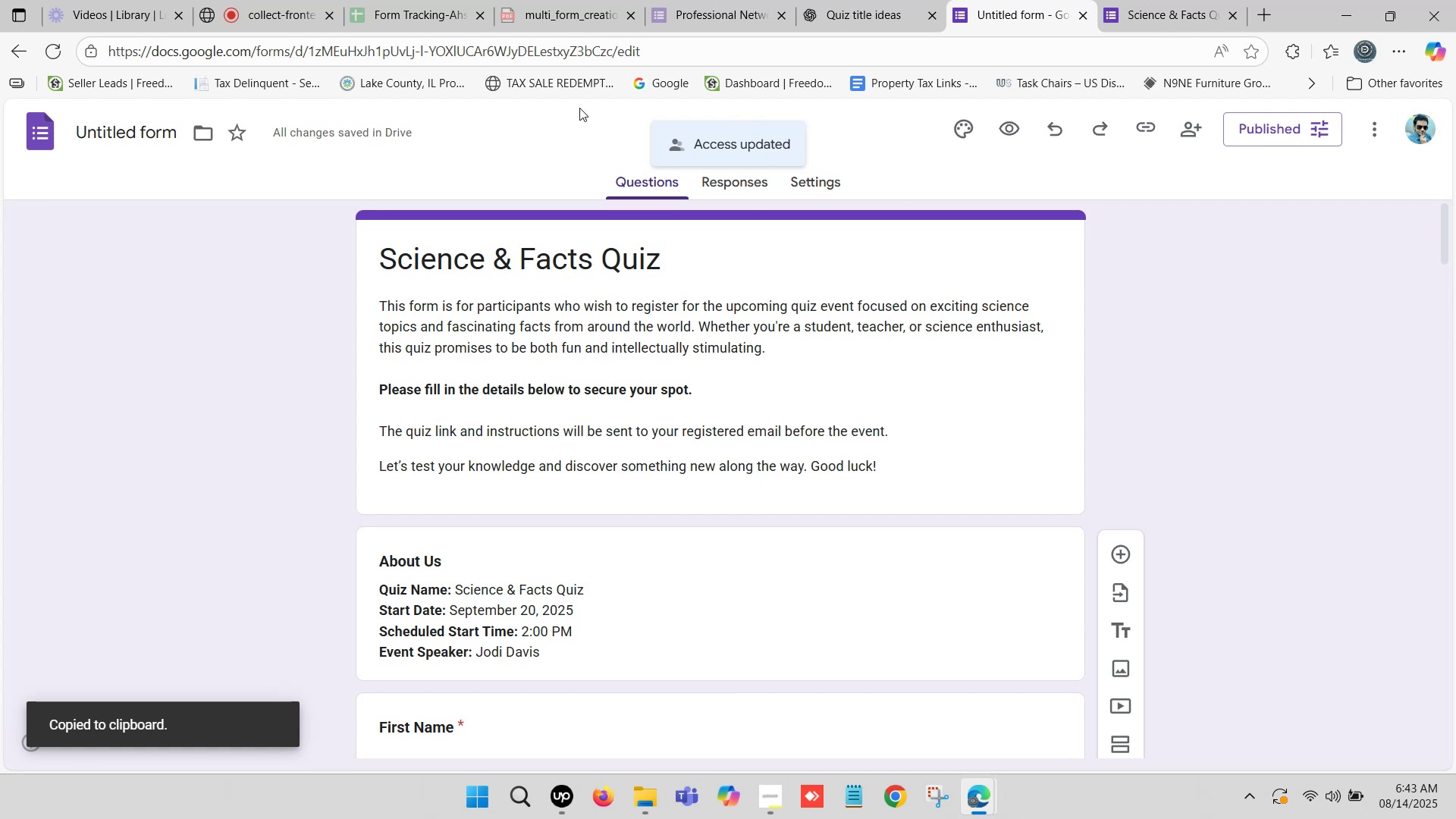 
left_click([412, 0])
 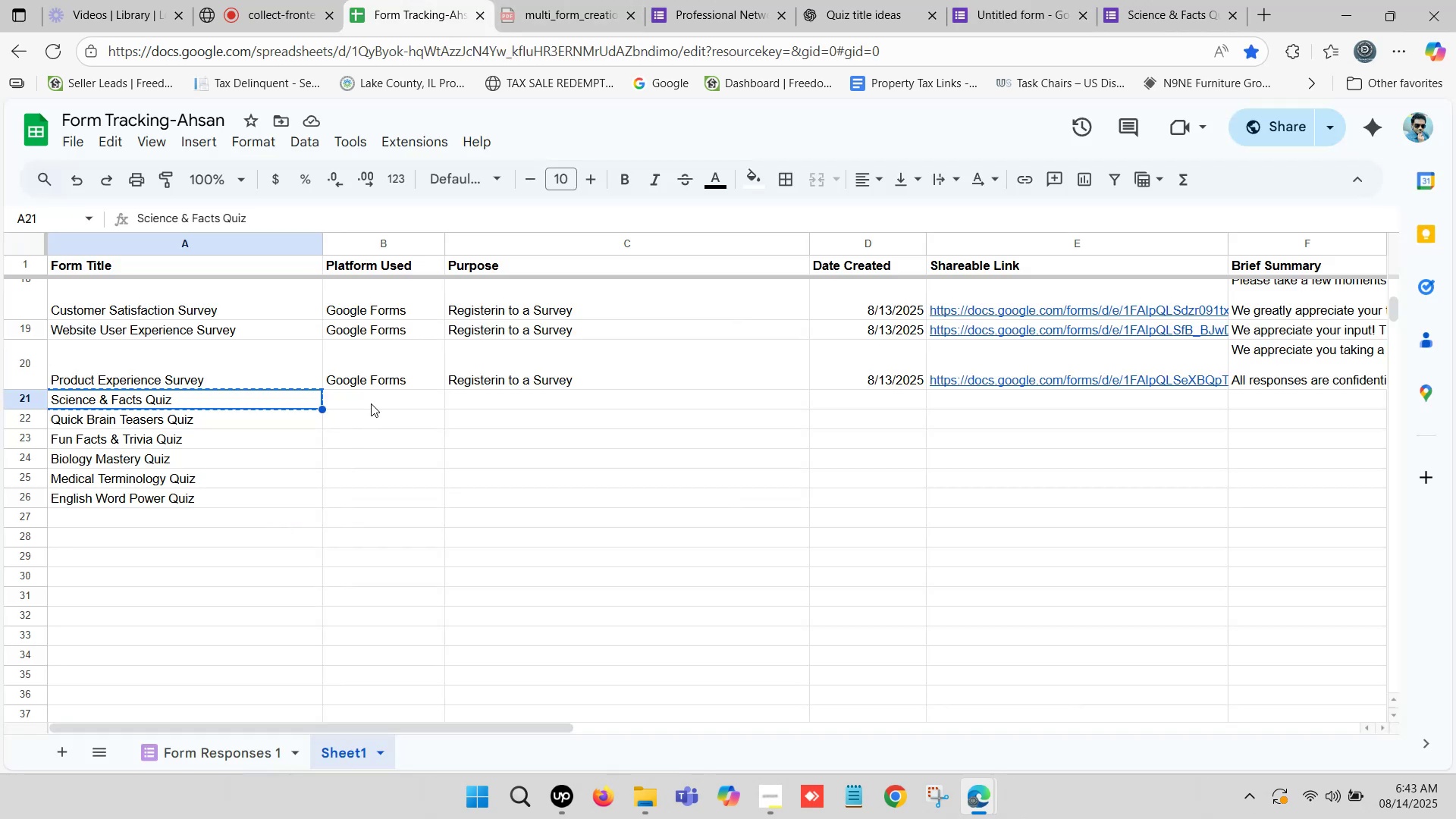 
double_click([969, 401])
 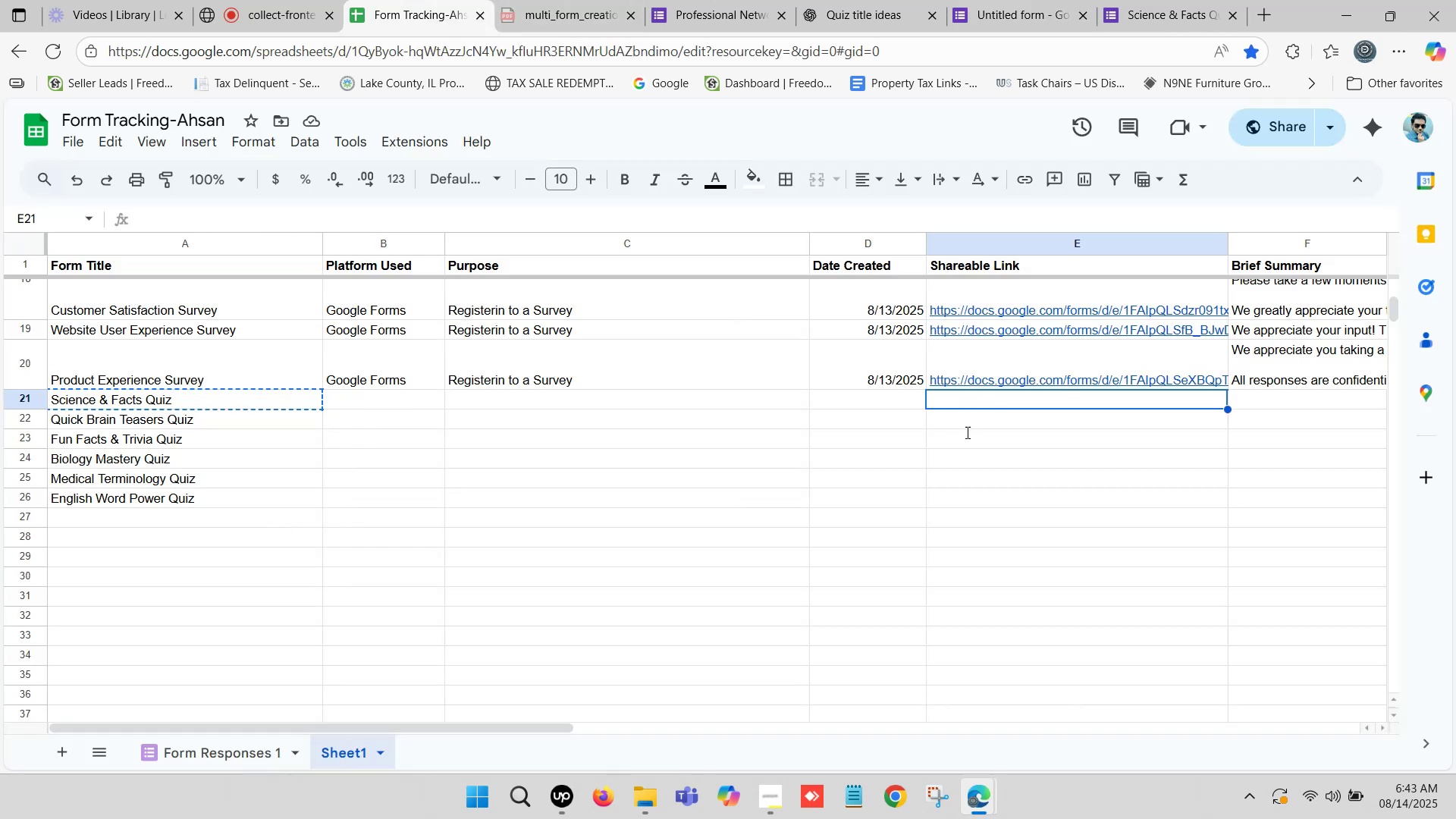 
key(Control+ControlLeft)
 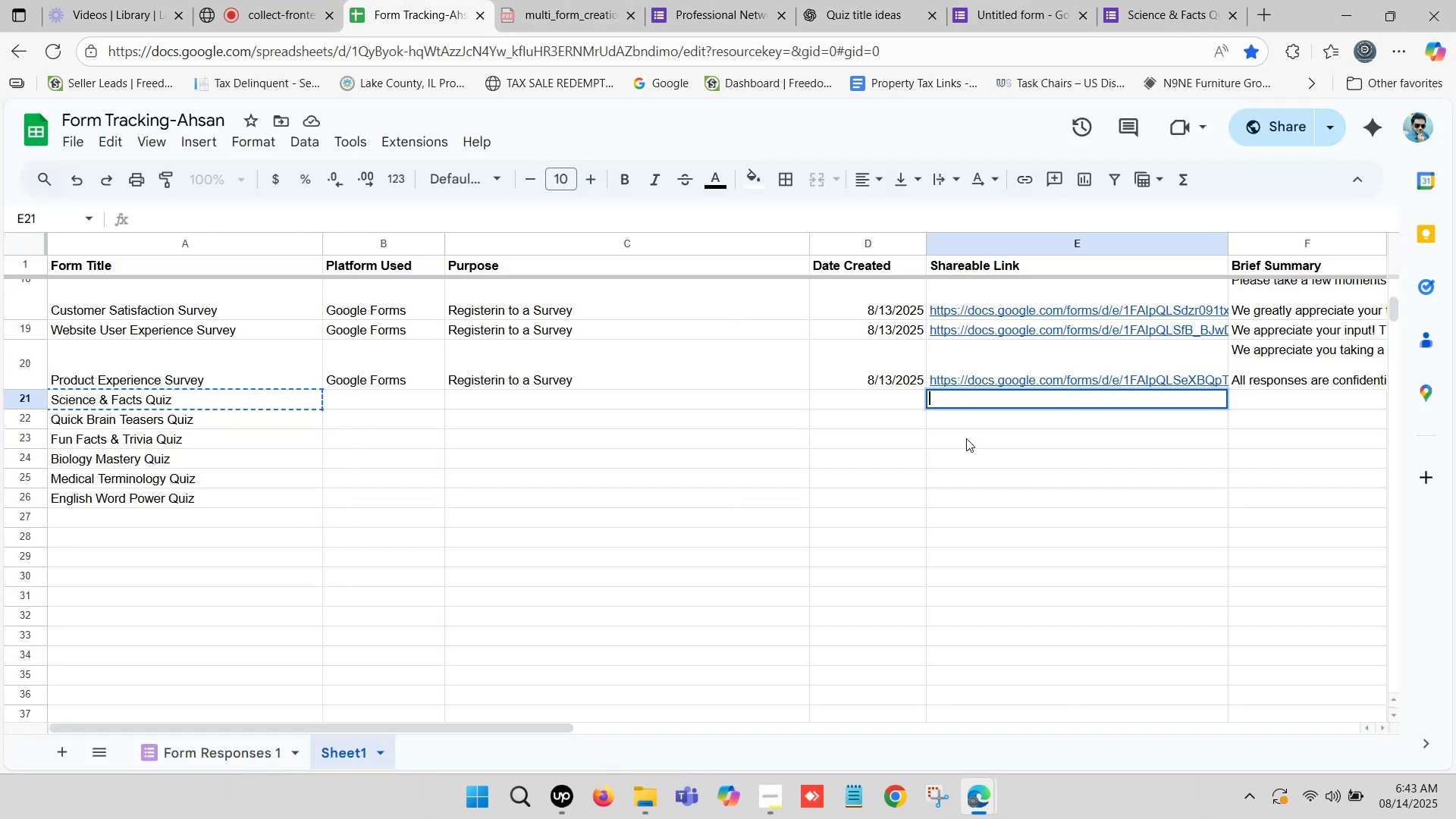 
key(Control+V)
 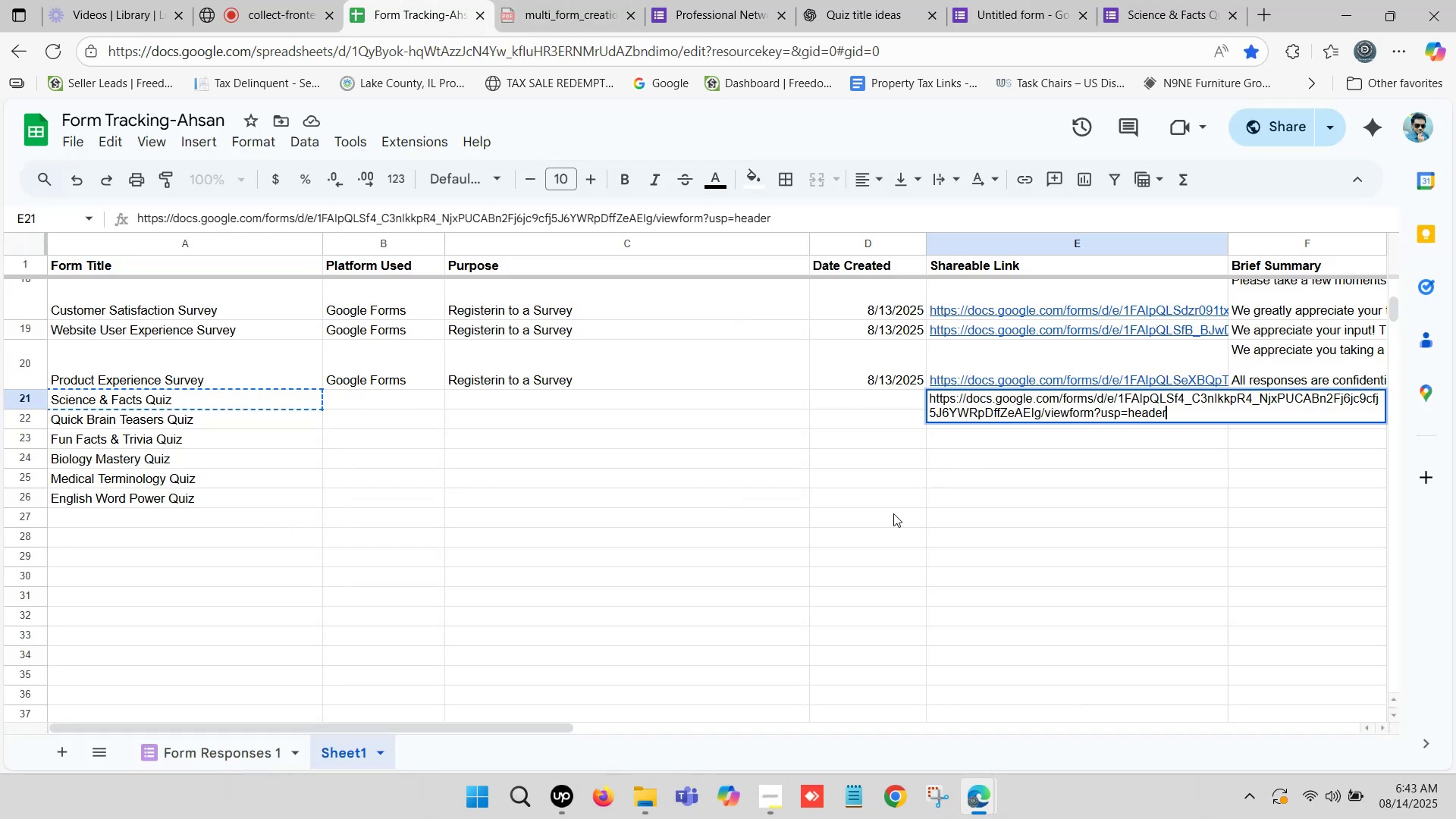 
left_click([850, 532])
 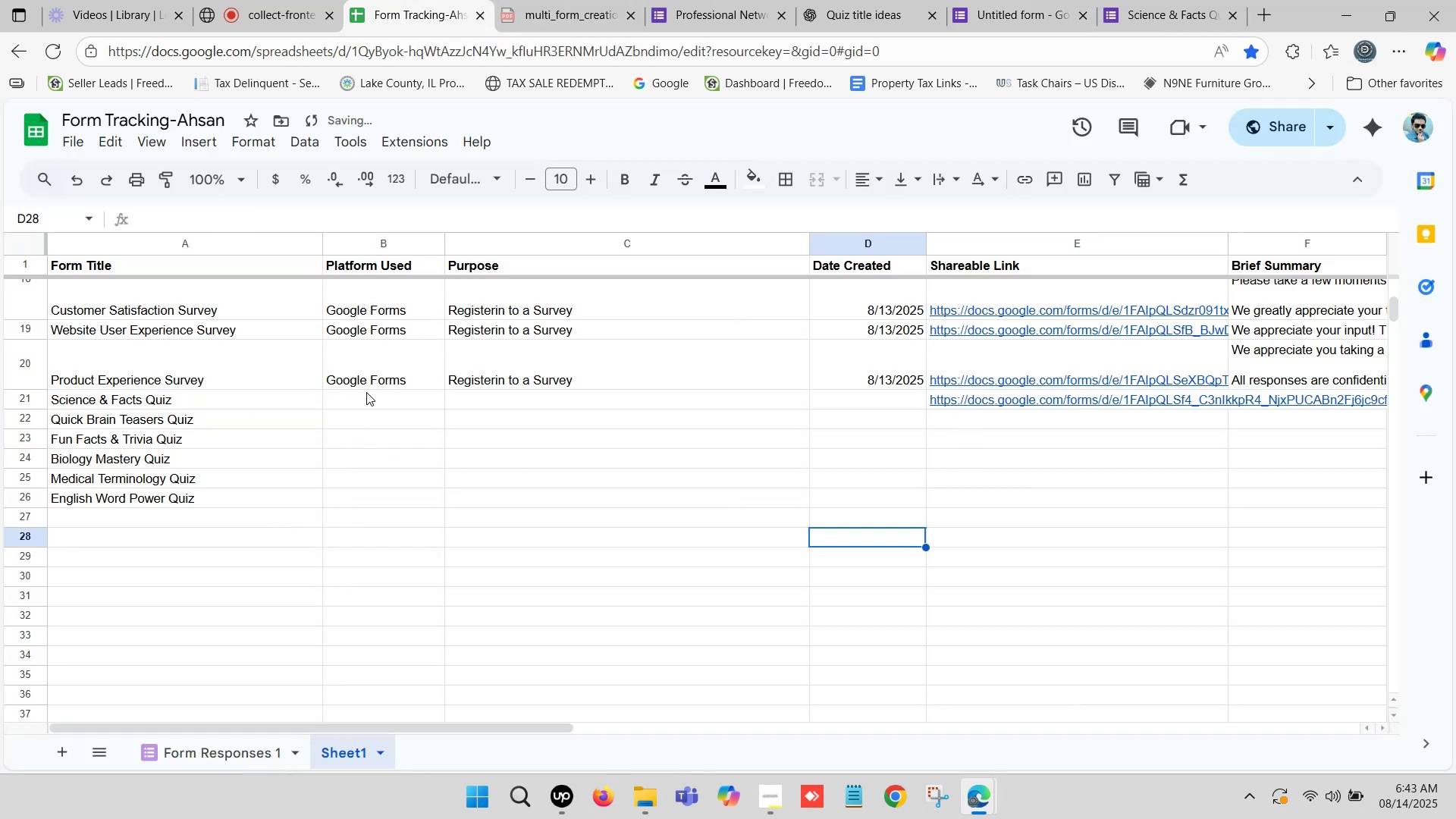 
left_click([375, 381])
 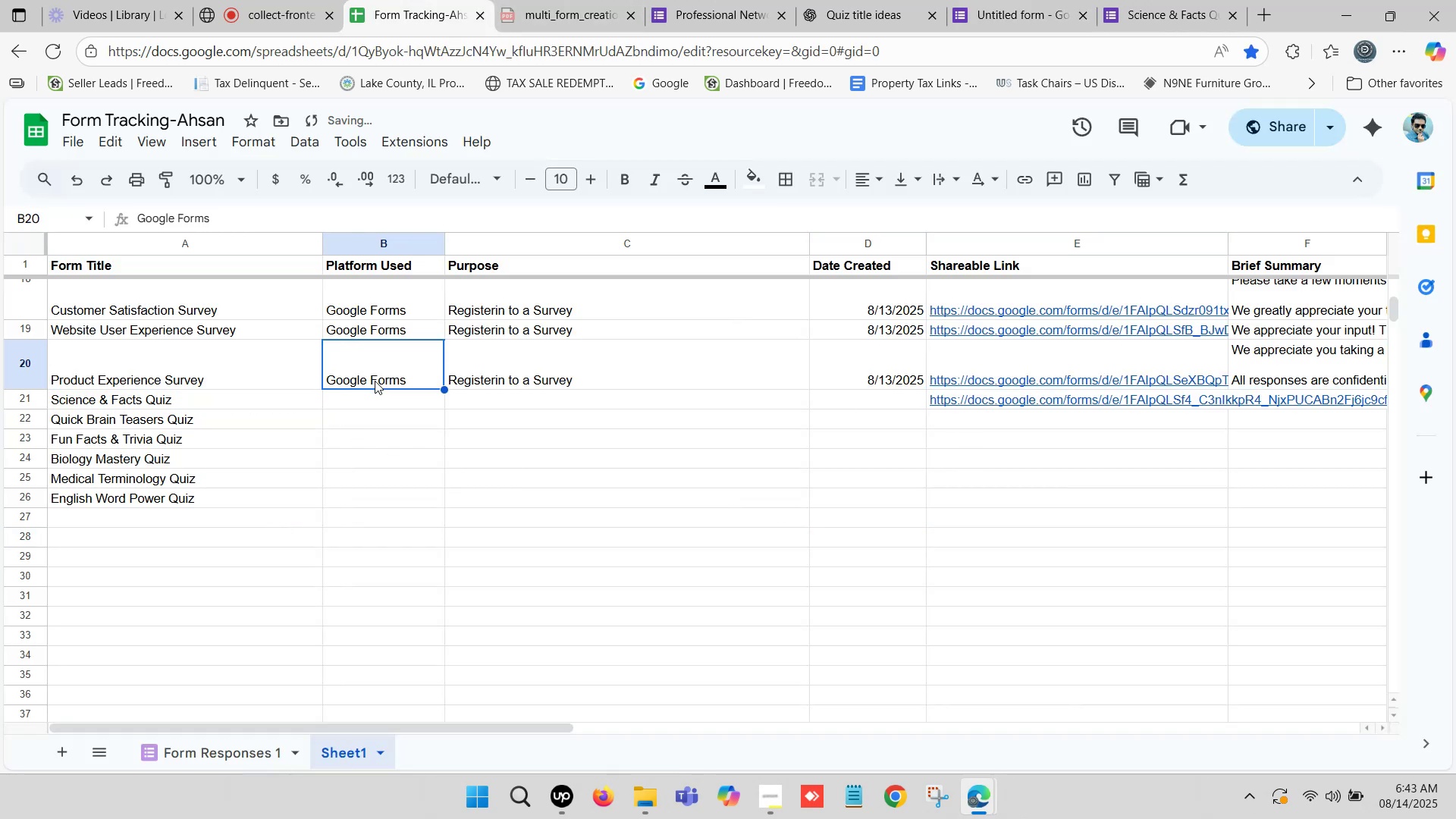 
key(Control+C)
 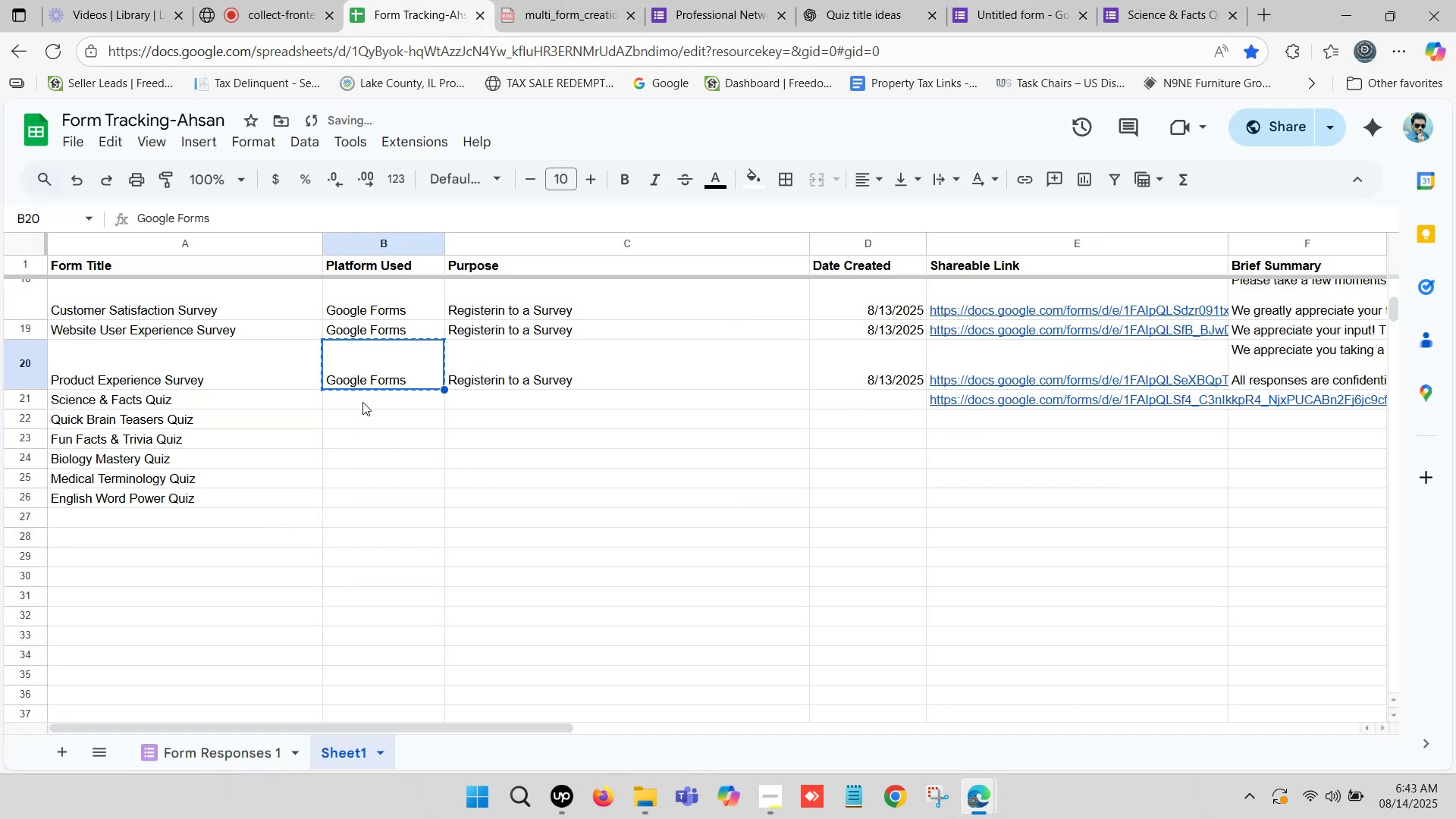 
left_click([364, 401])
 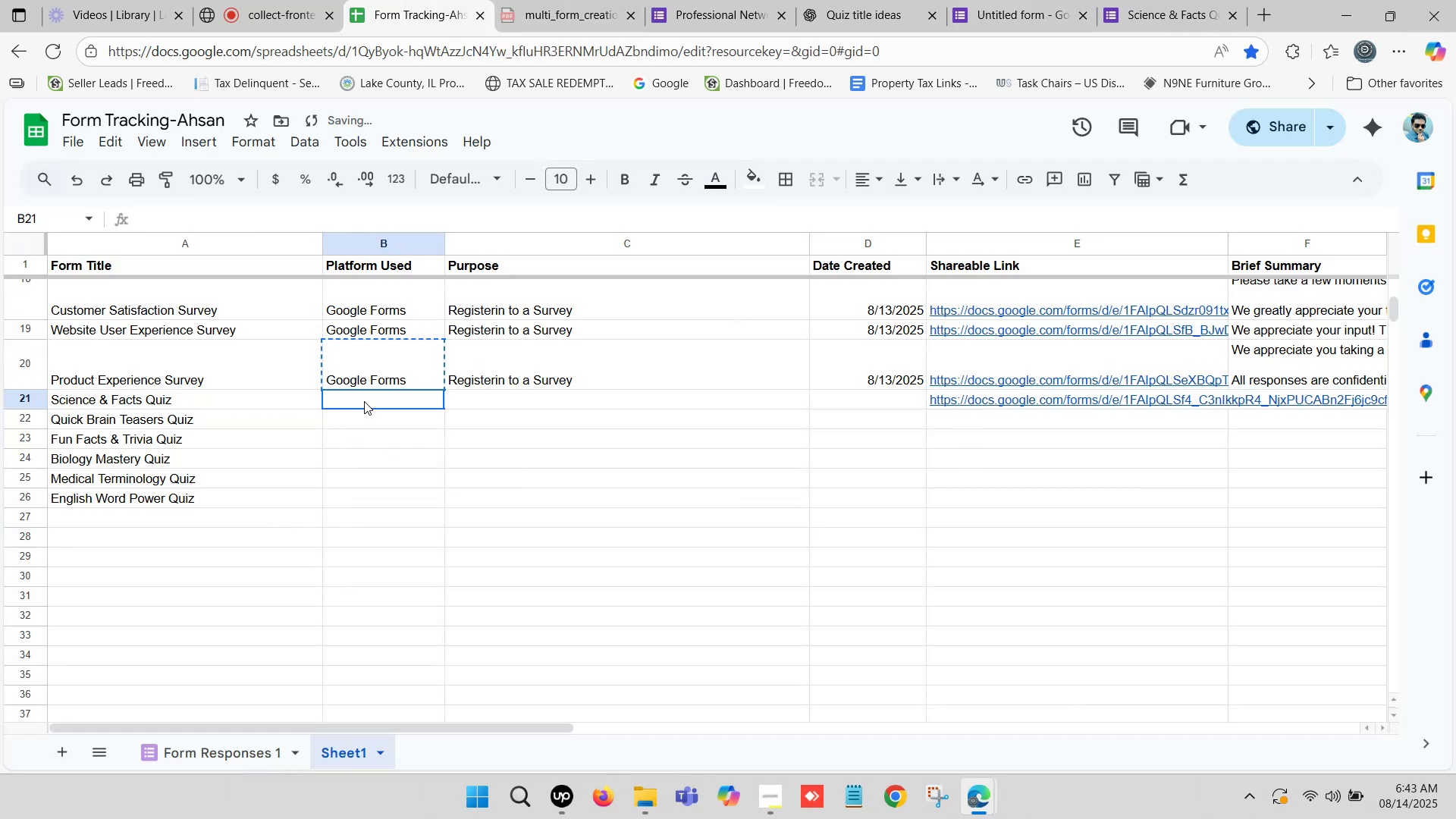 
key(Control+V)
 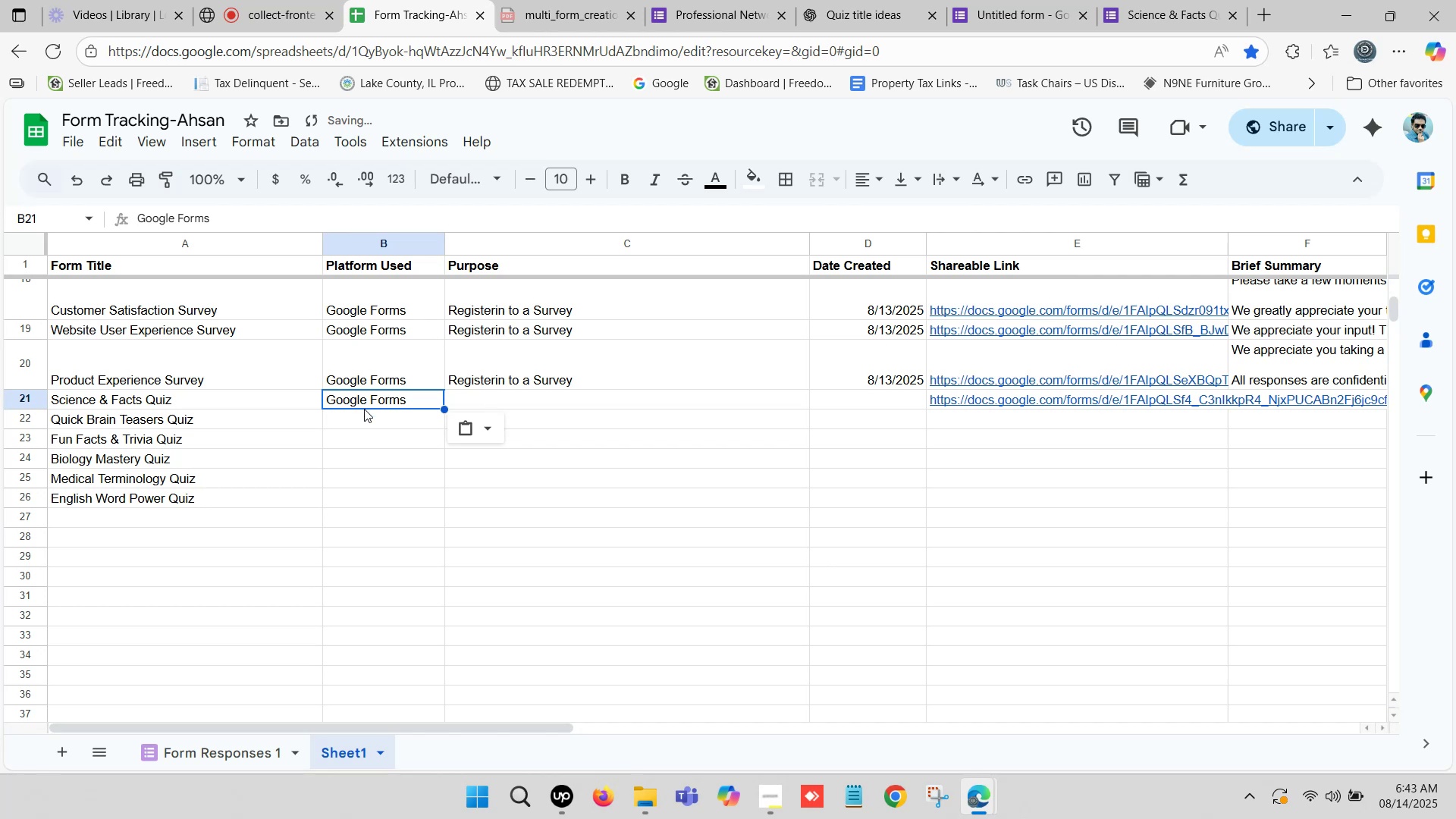 
left_click([374, 453])
 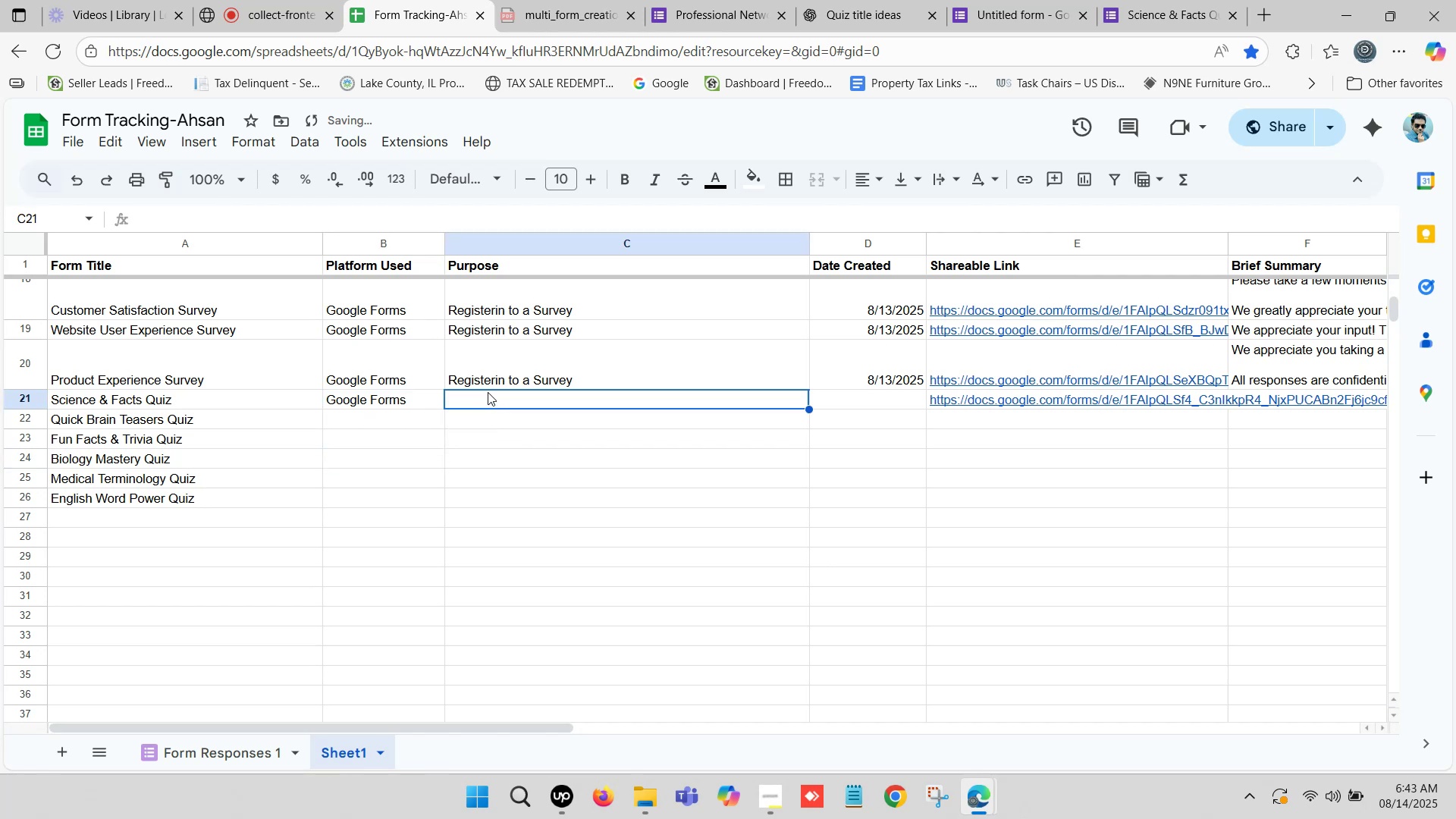 
left_click([496, 375])
 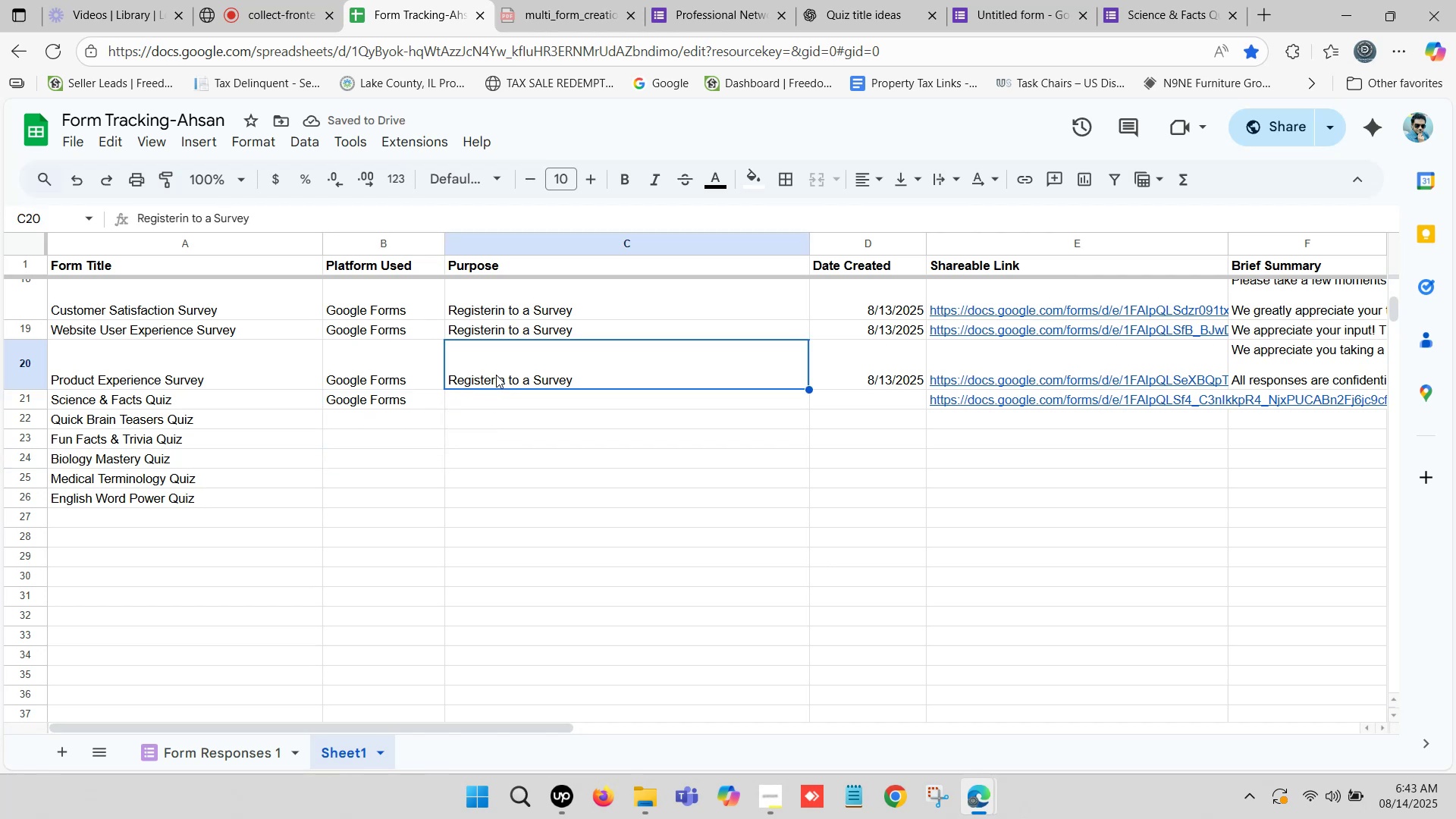 
key(Control+ControlLeft)
 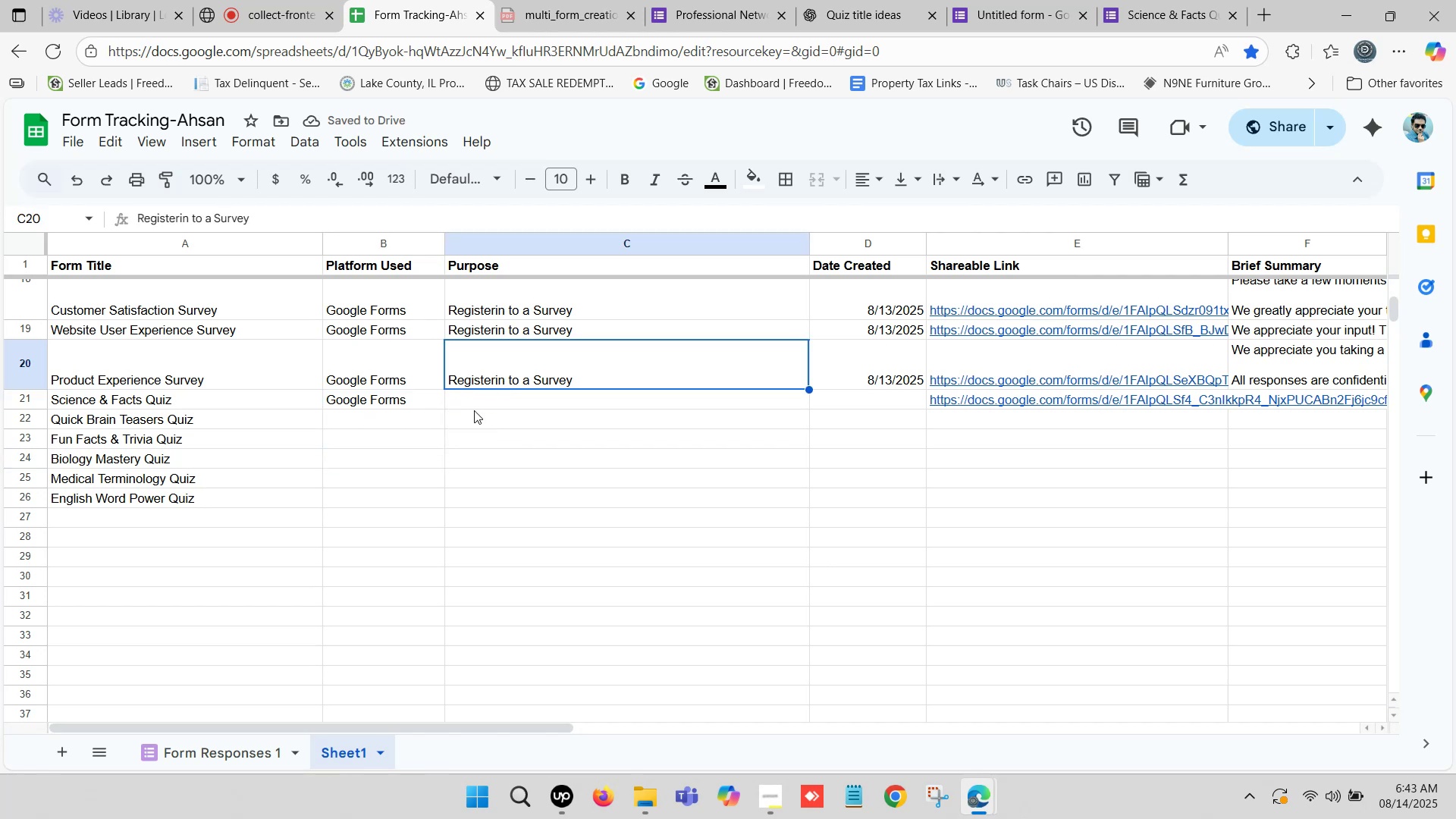 
key(Control+C)
 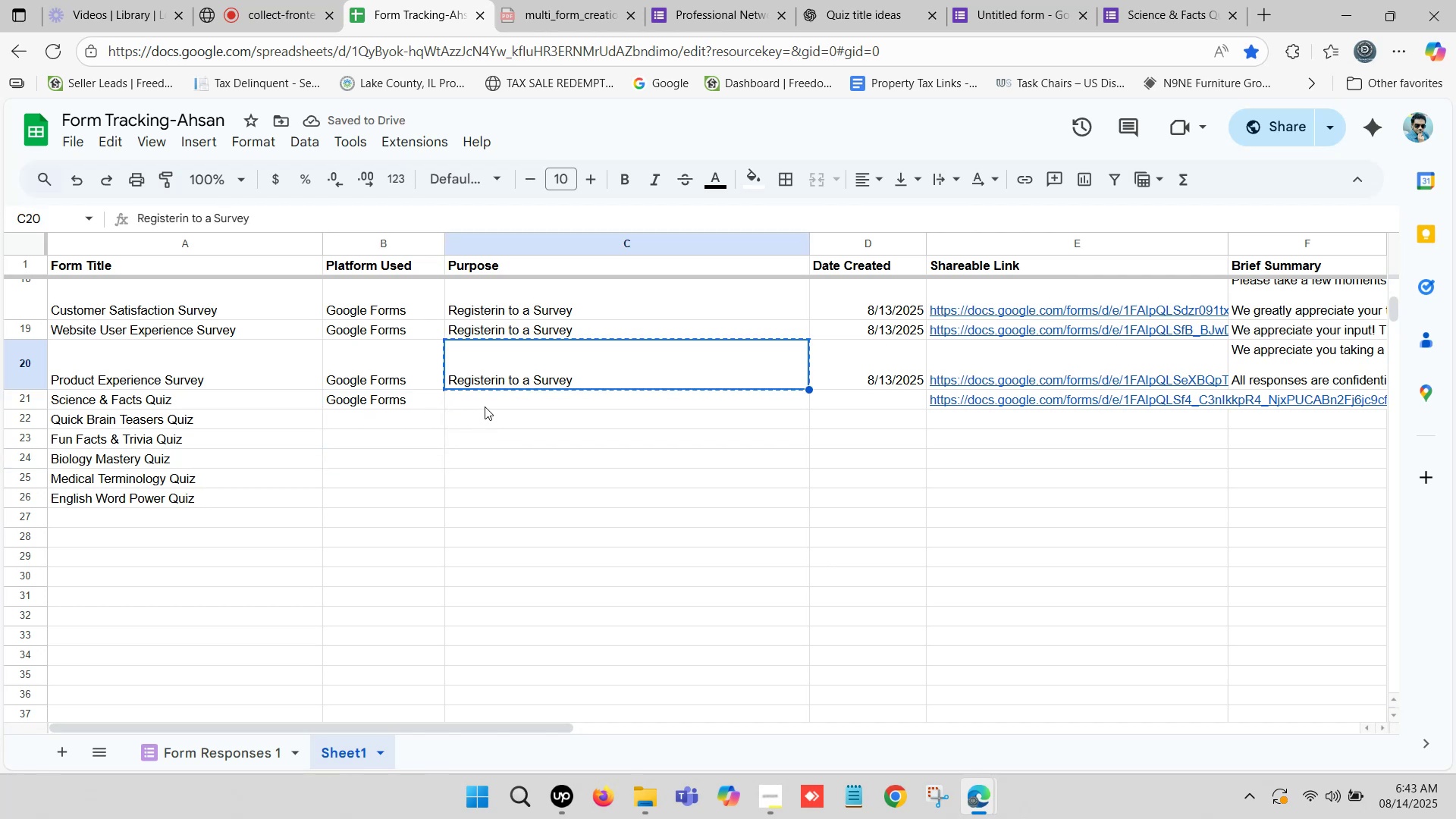 
left_click([485, 405])
 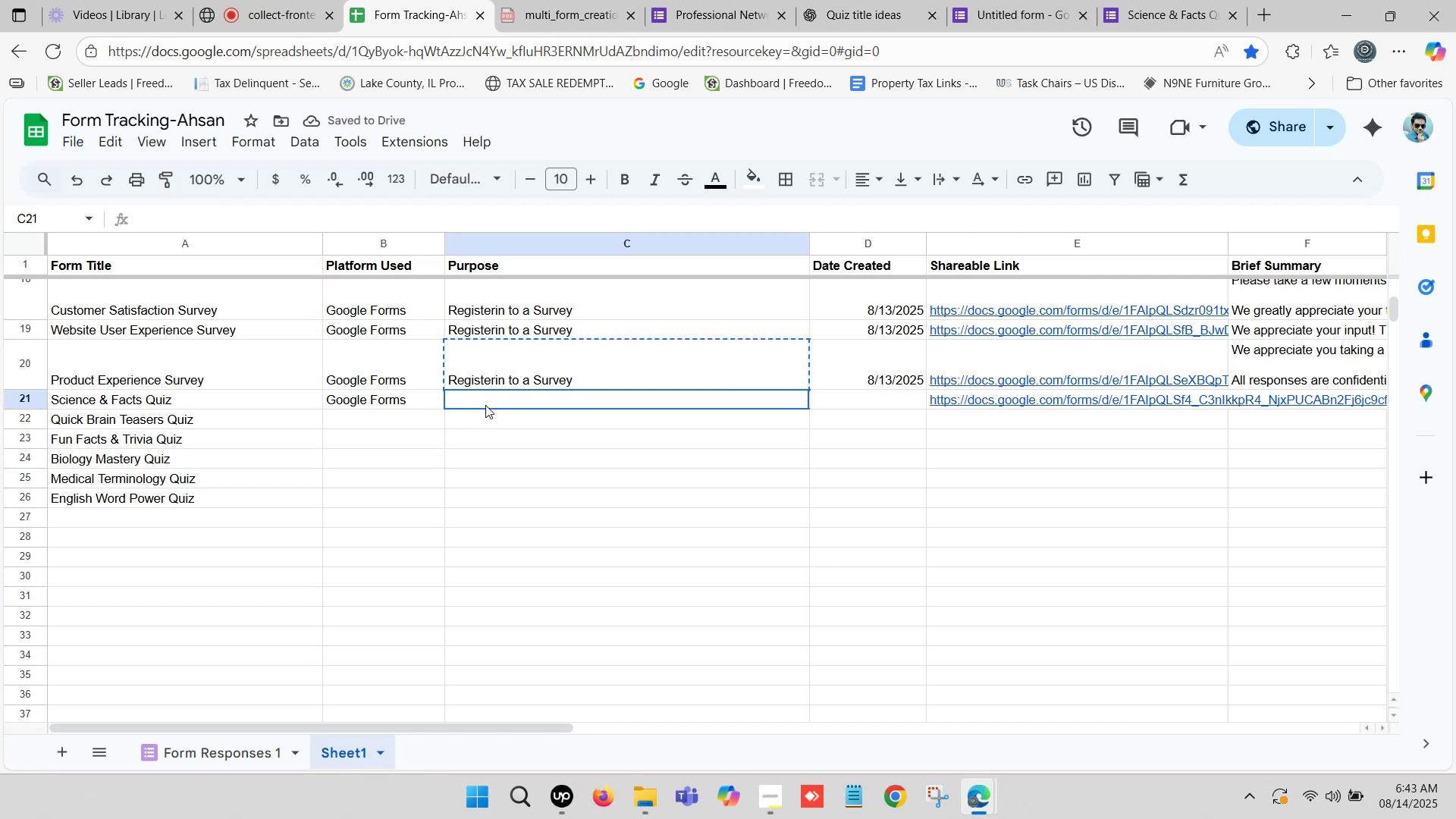 
key(Control+V)
 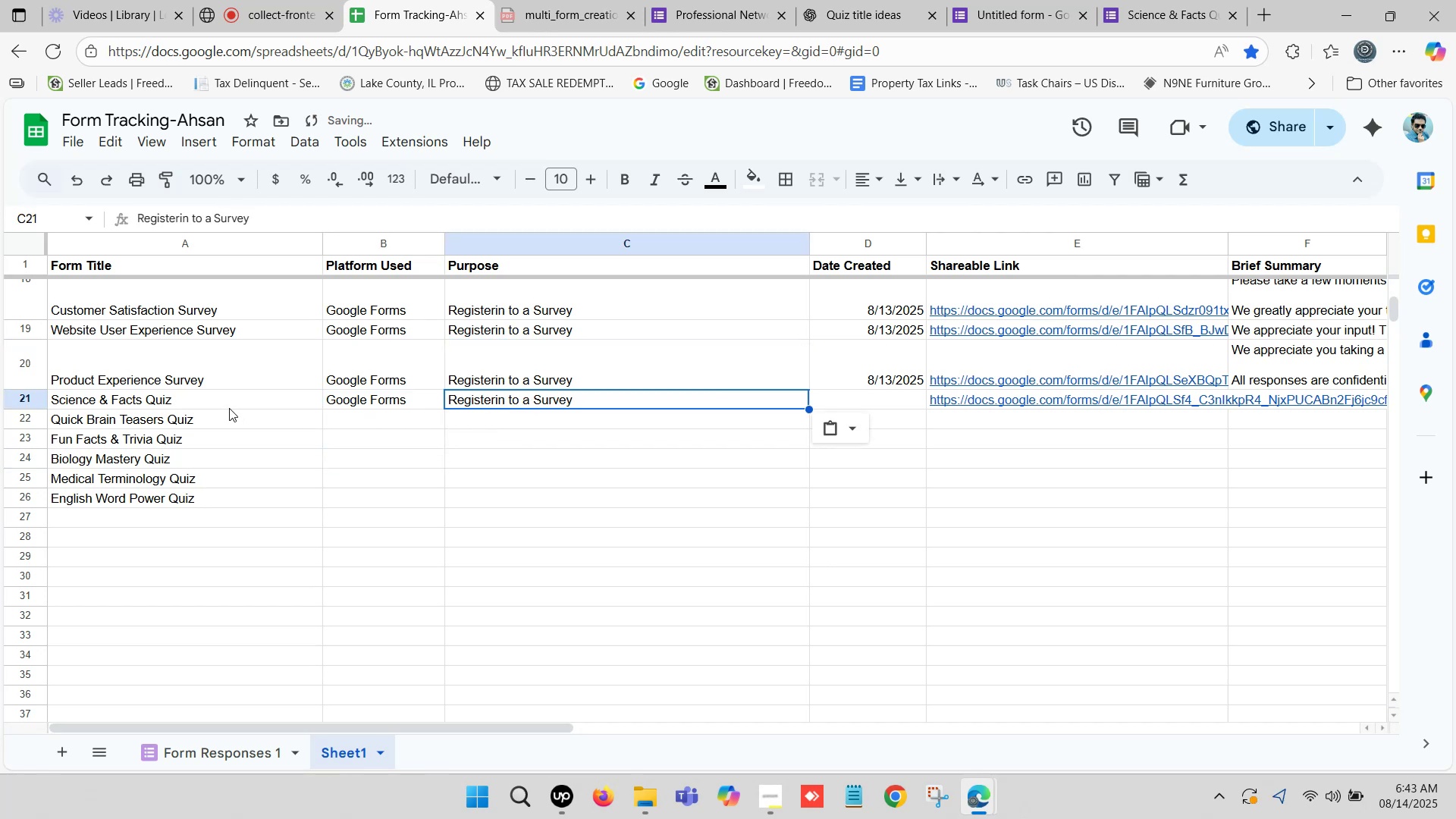 
double_click([165, 403])
 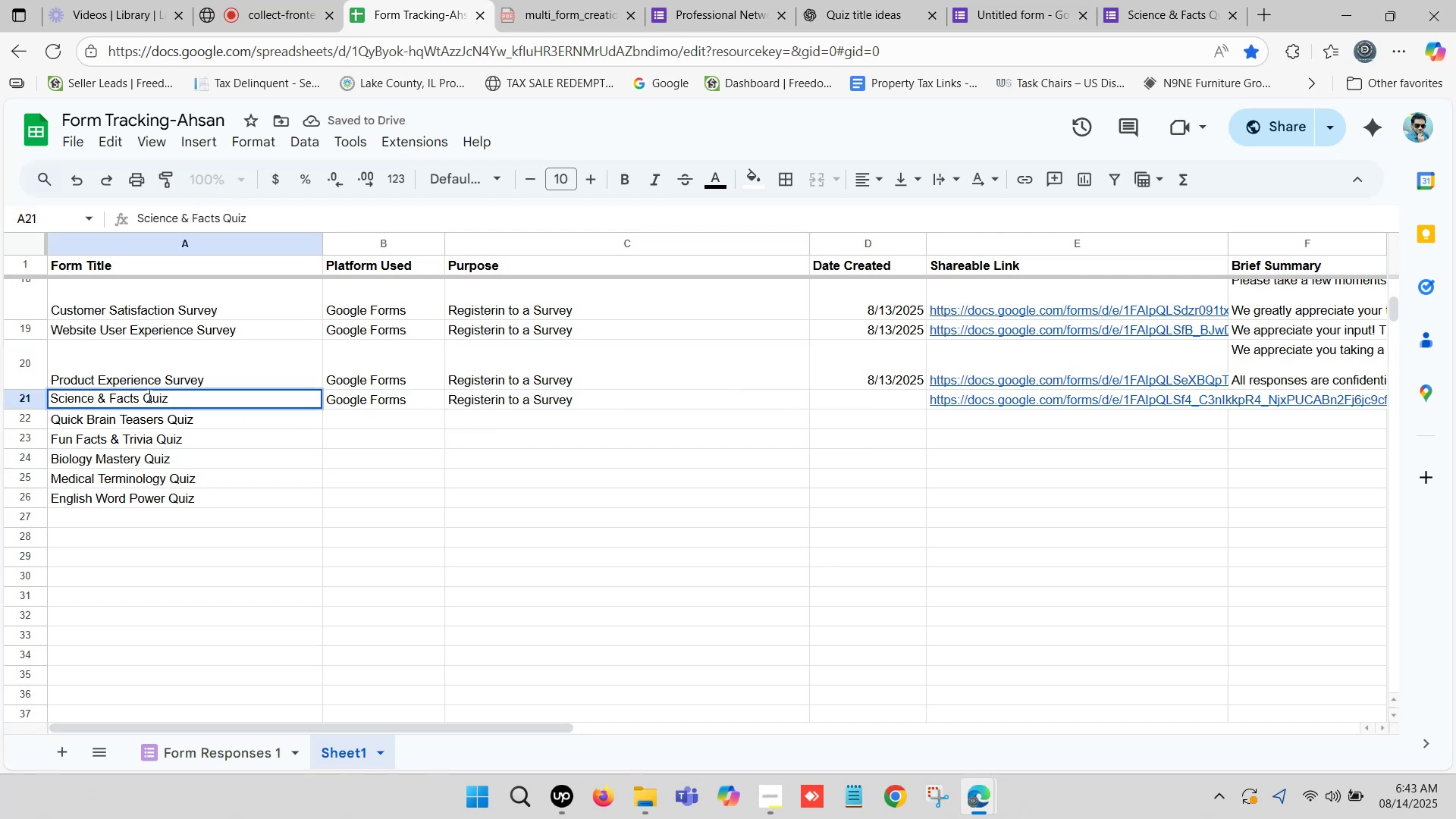 
left_click_drag(start_coordinate=[146, 395], to_coordinate=[204, 400])
 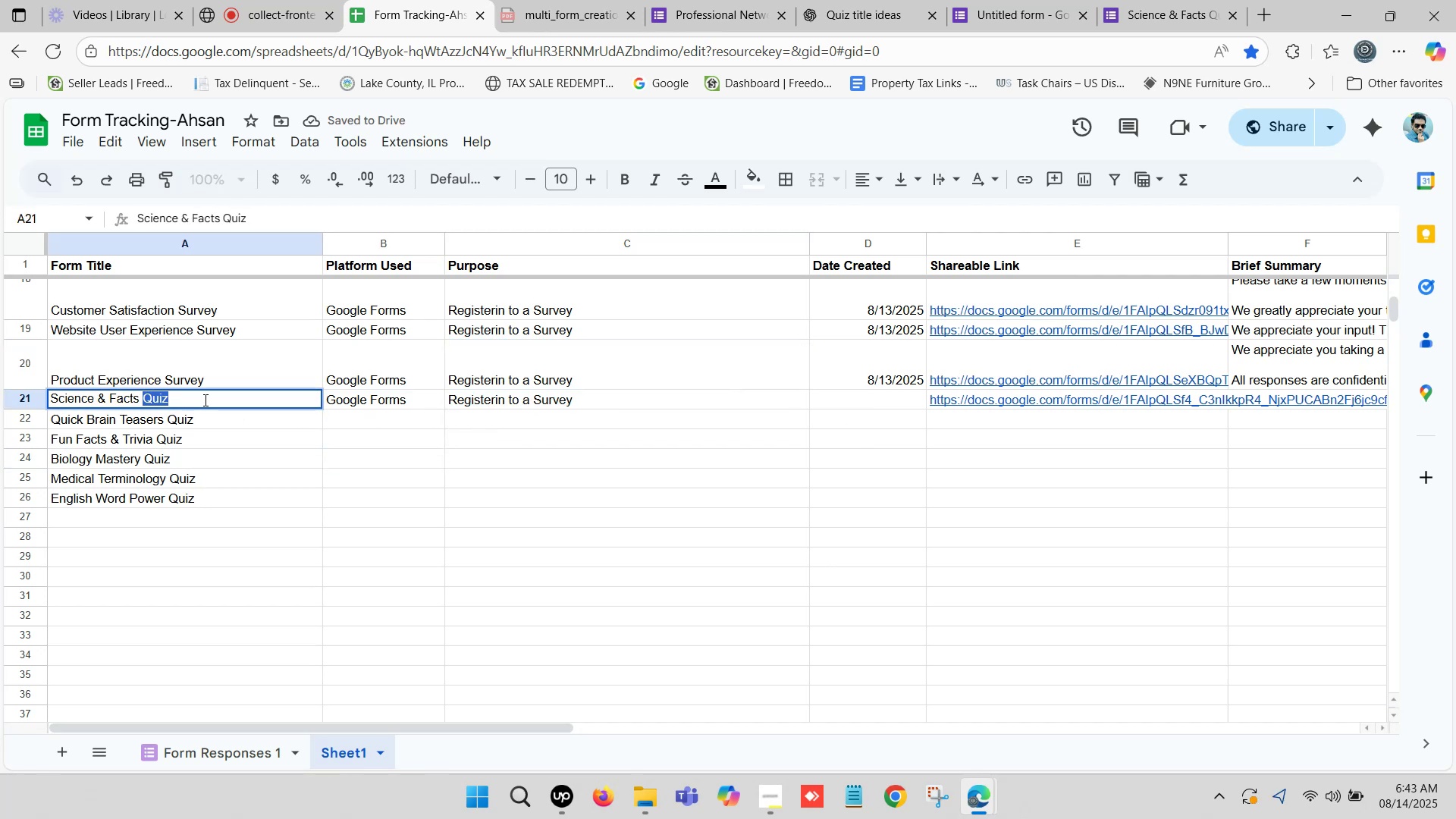 
key(Control+ControlLeft)
 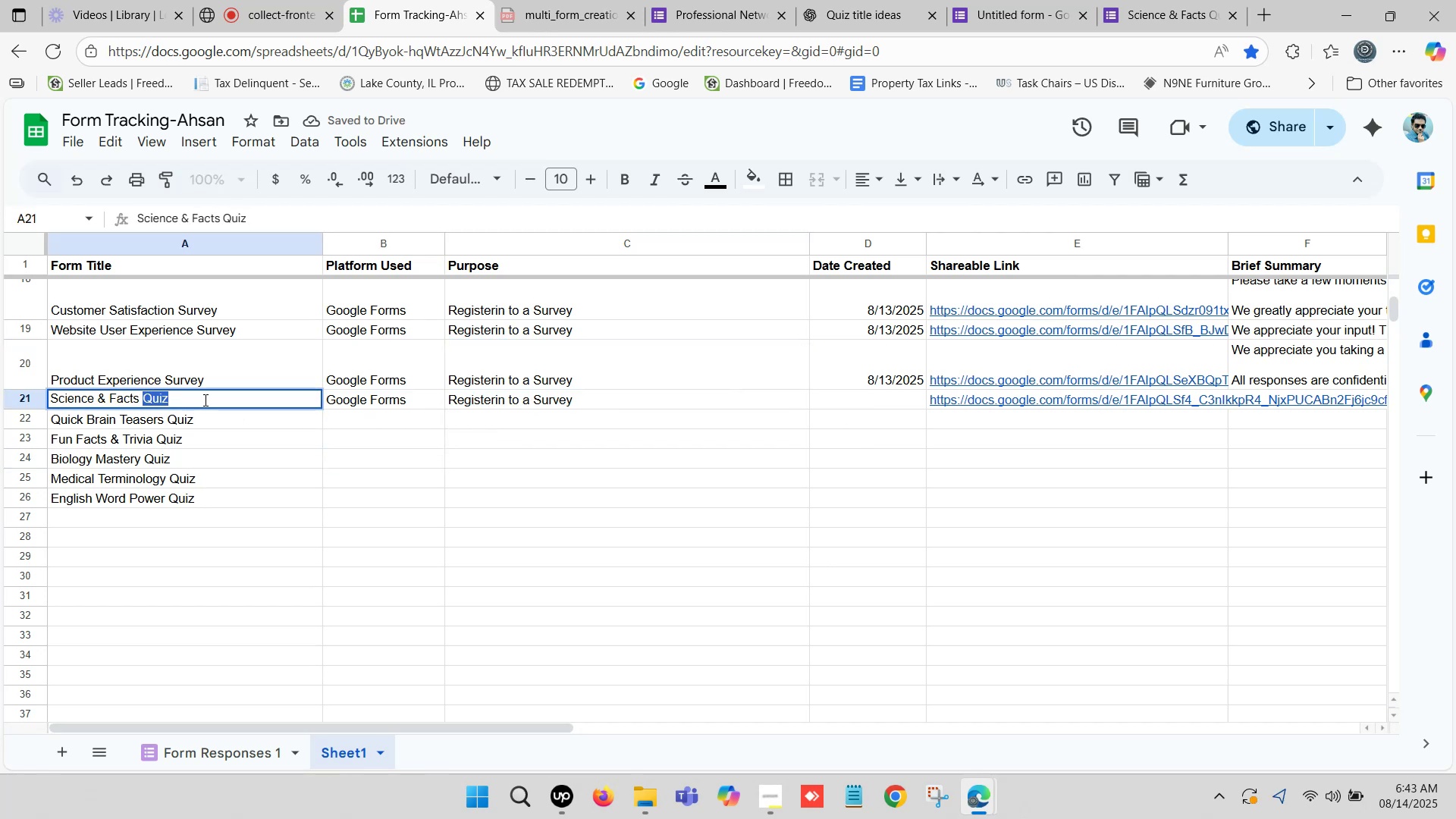 
key(Control+C)
 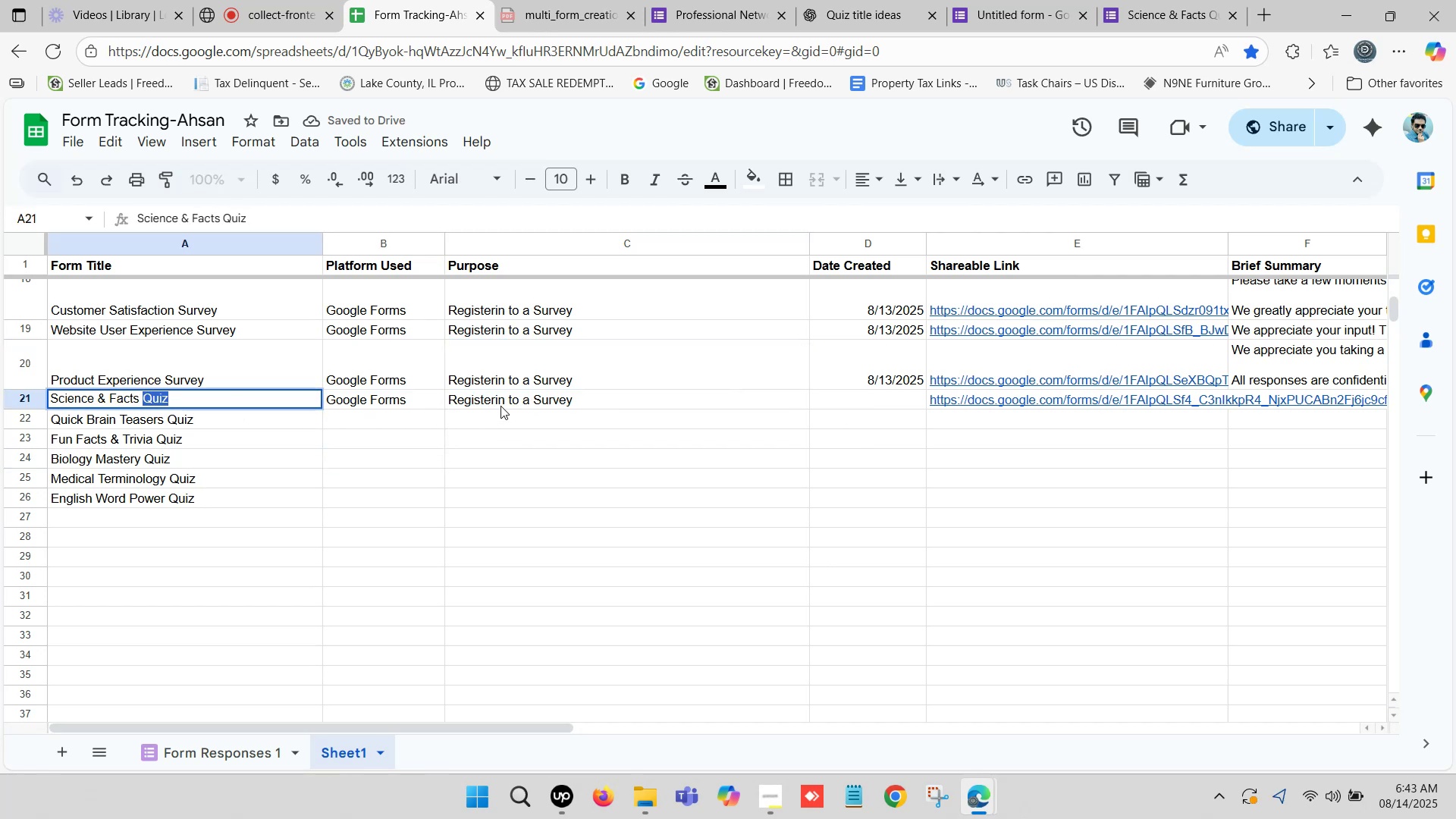 
double_click([500, 406])
 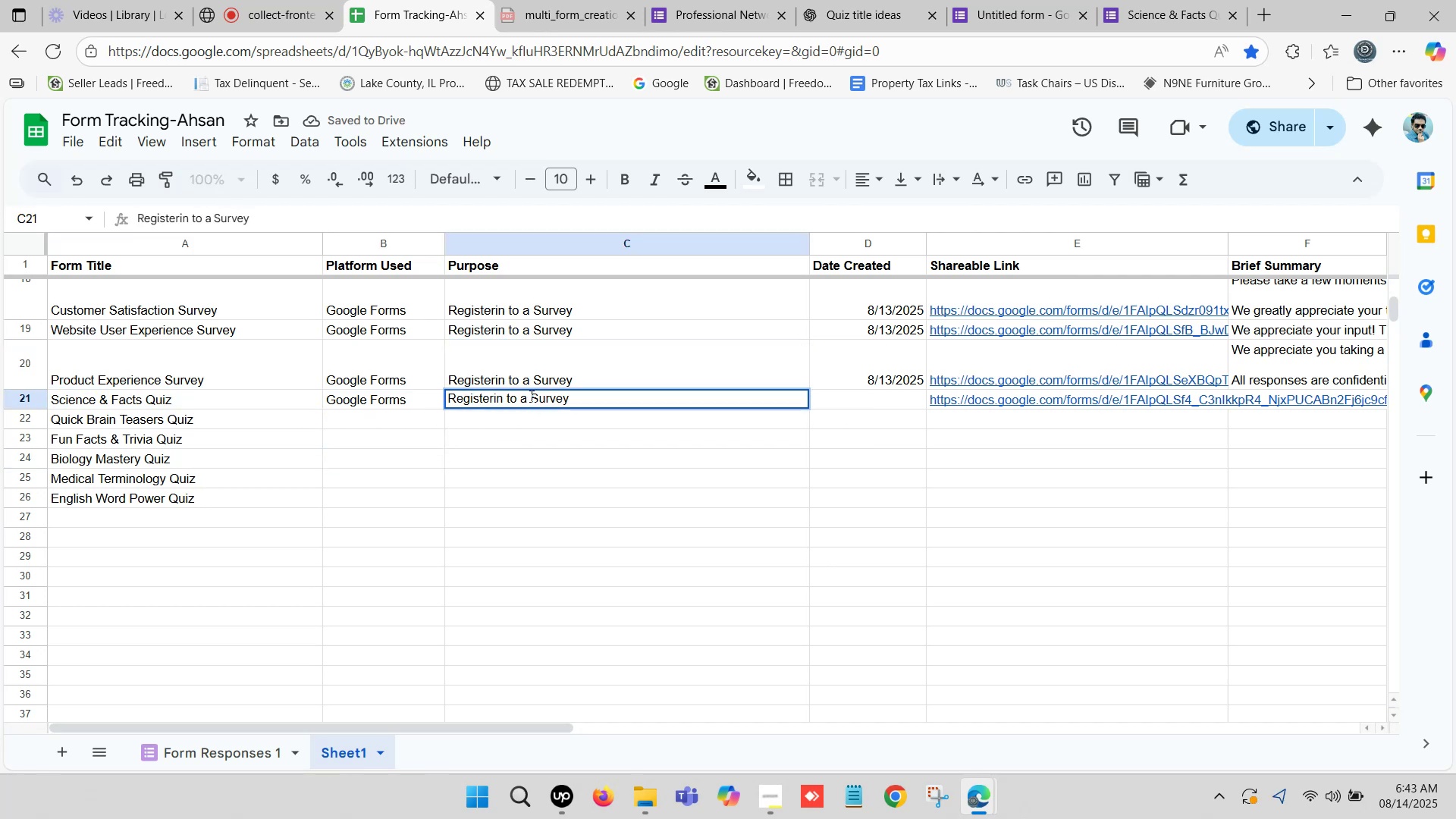 
left_click_drag(start_coordinate=[531, 395], to_coordinate=[629, 407])
 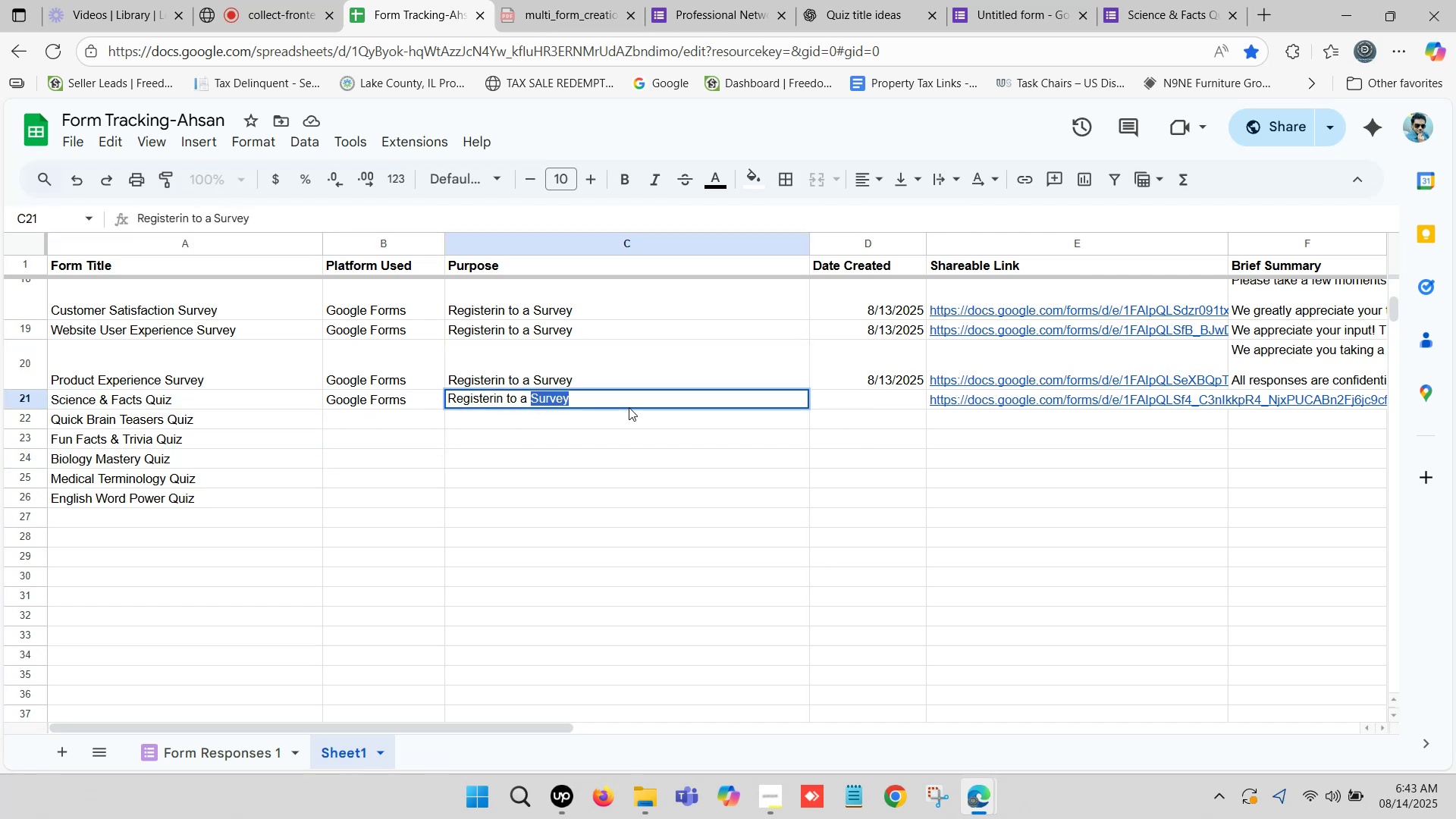 
key(Control+V)
 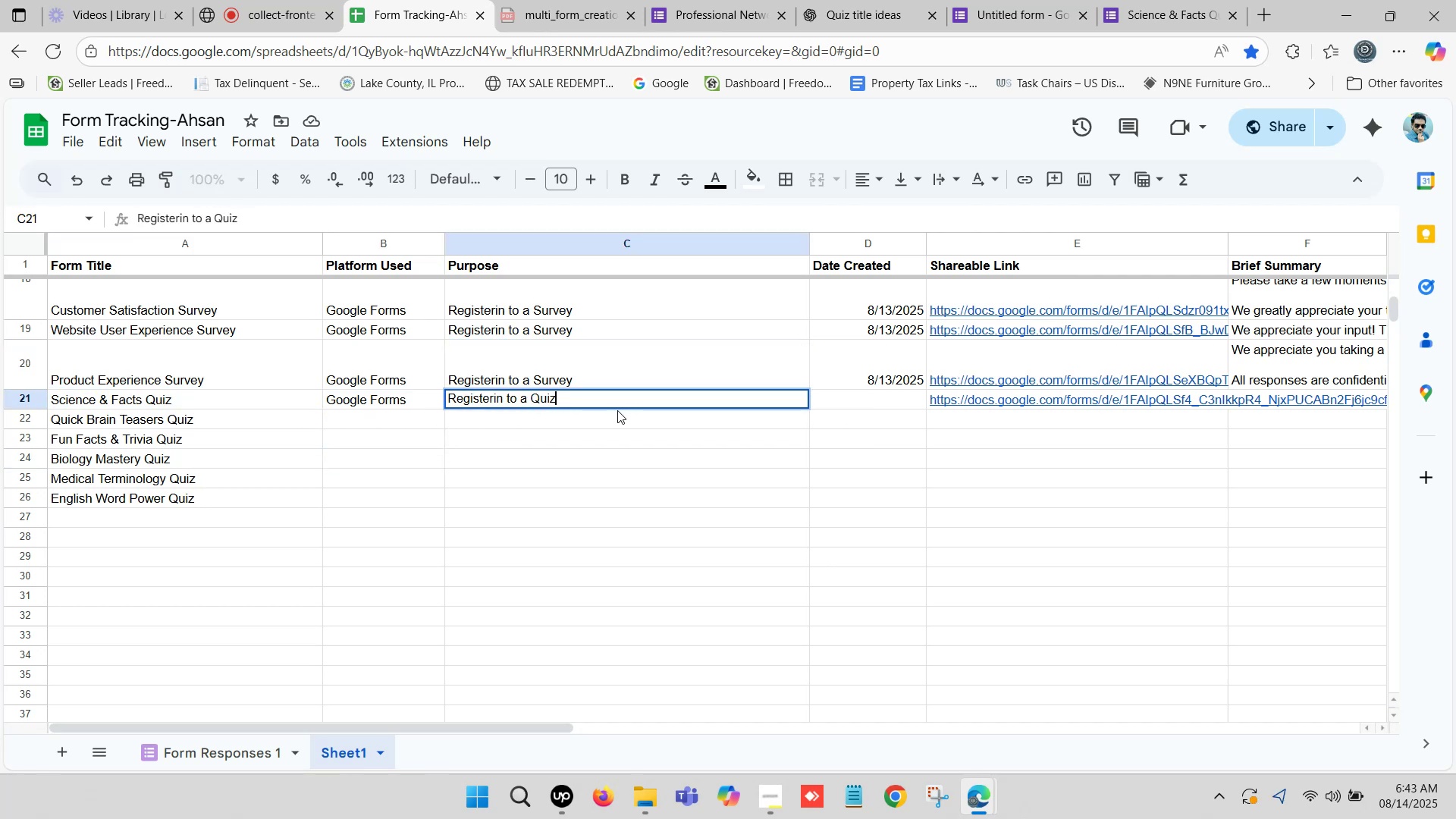 
left_click_drag(start_coordinate=[561, 469], to_coordinate=[567, 452])
 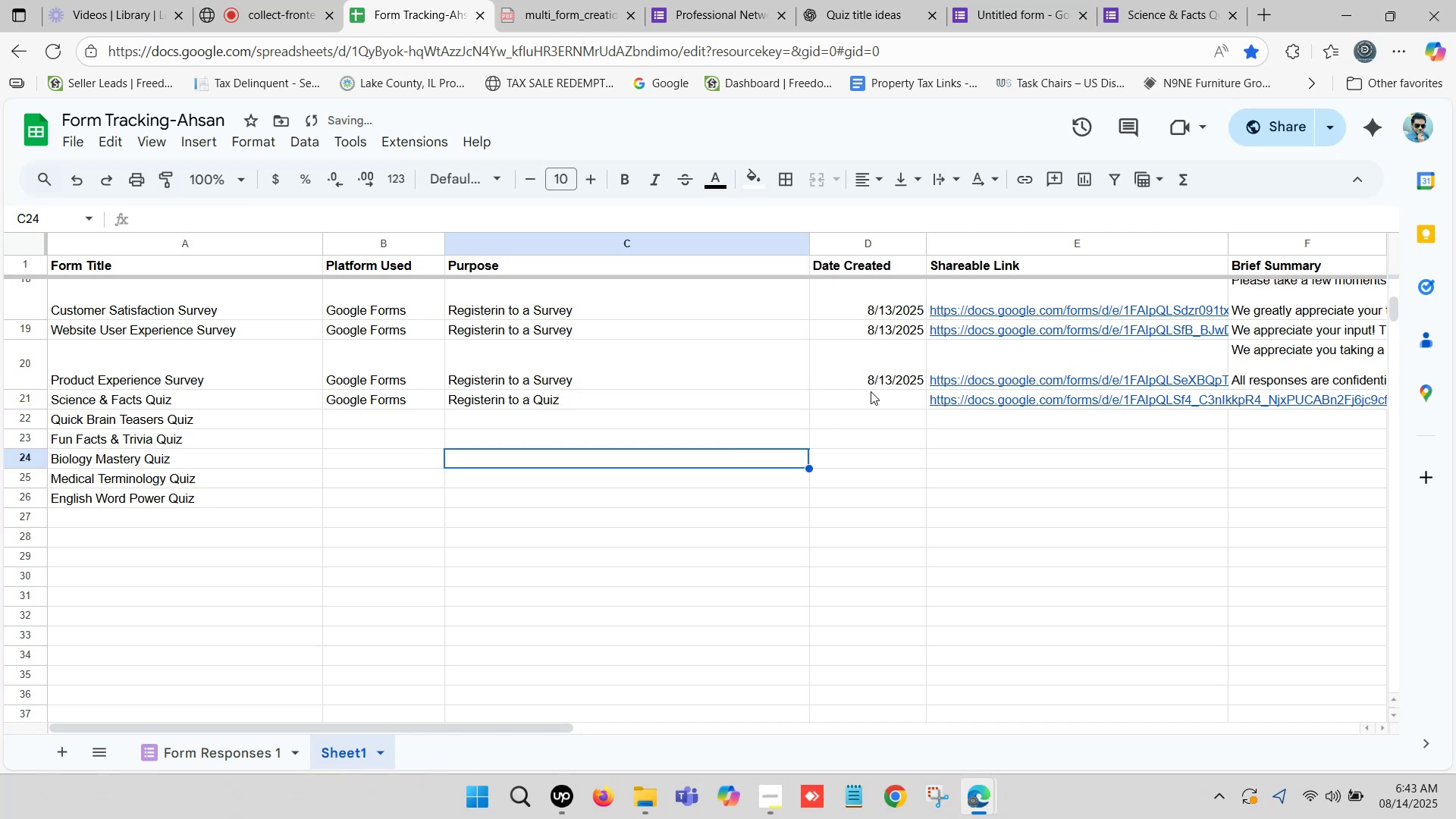 
left_click([878, 378])
 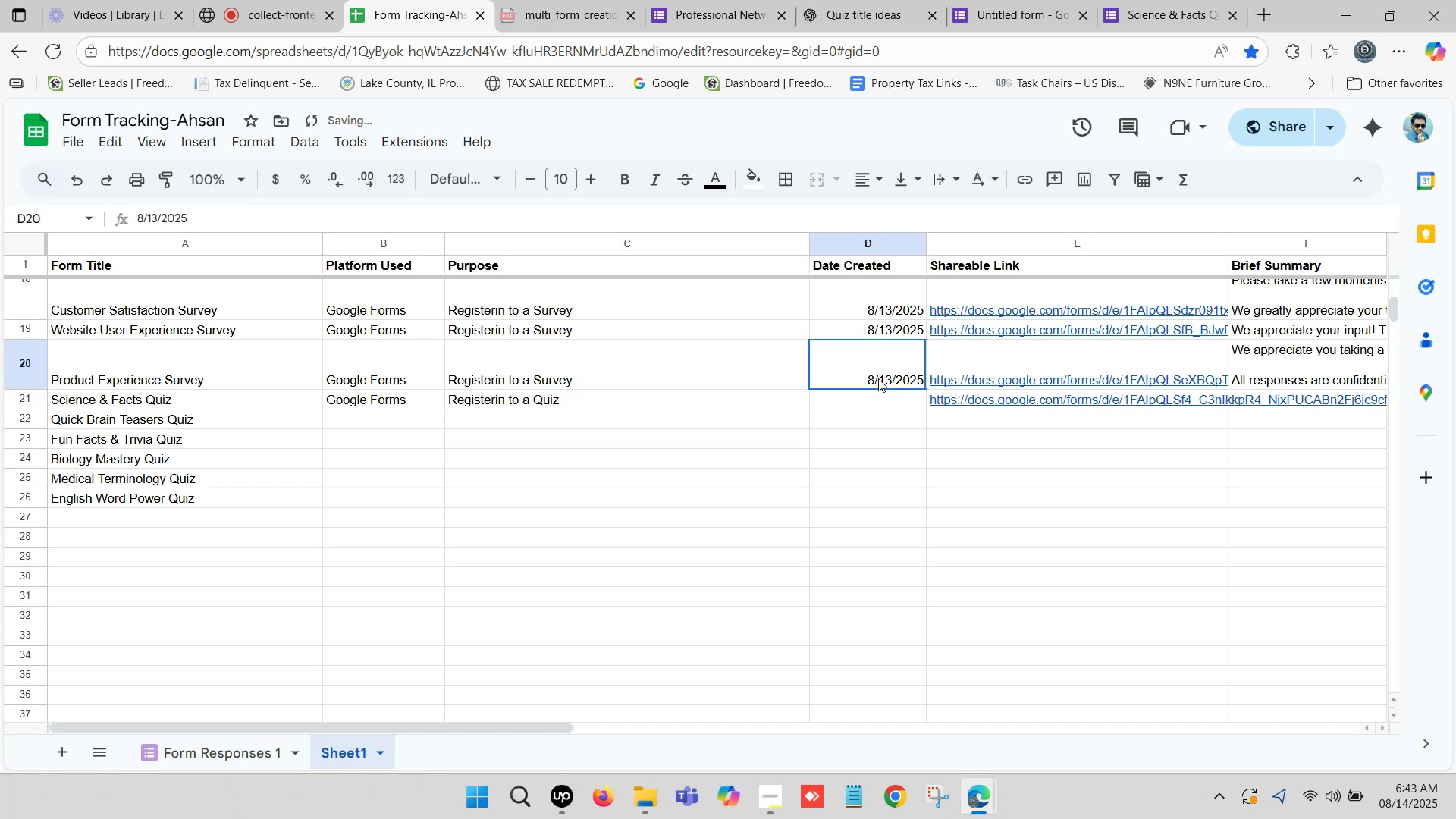 
key(Control+ControlLeft)
 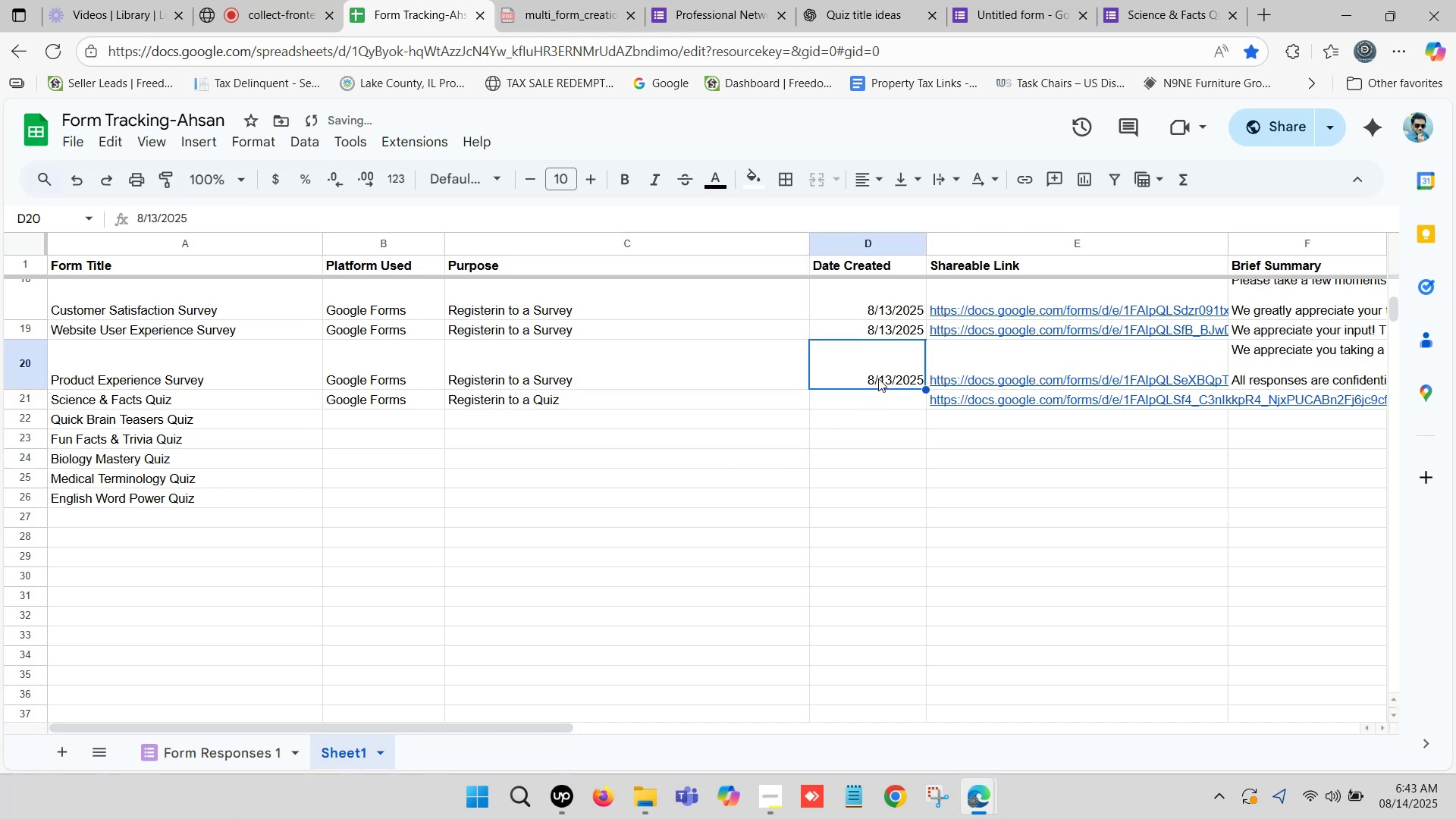 
key(Control+C)
 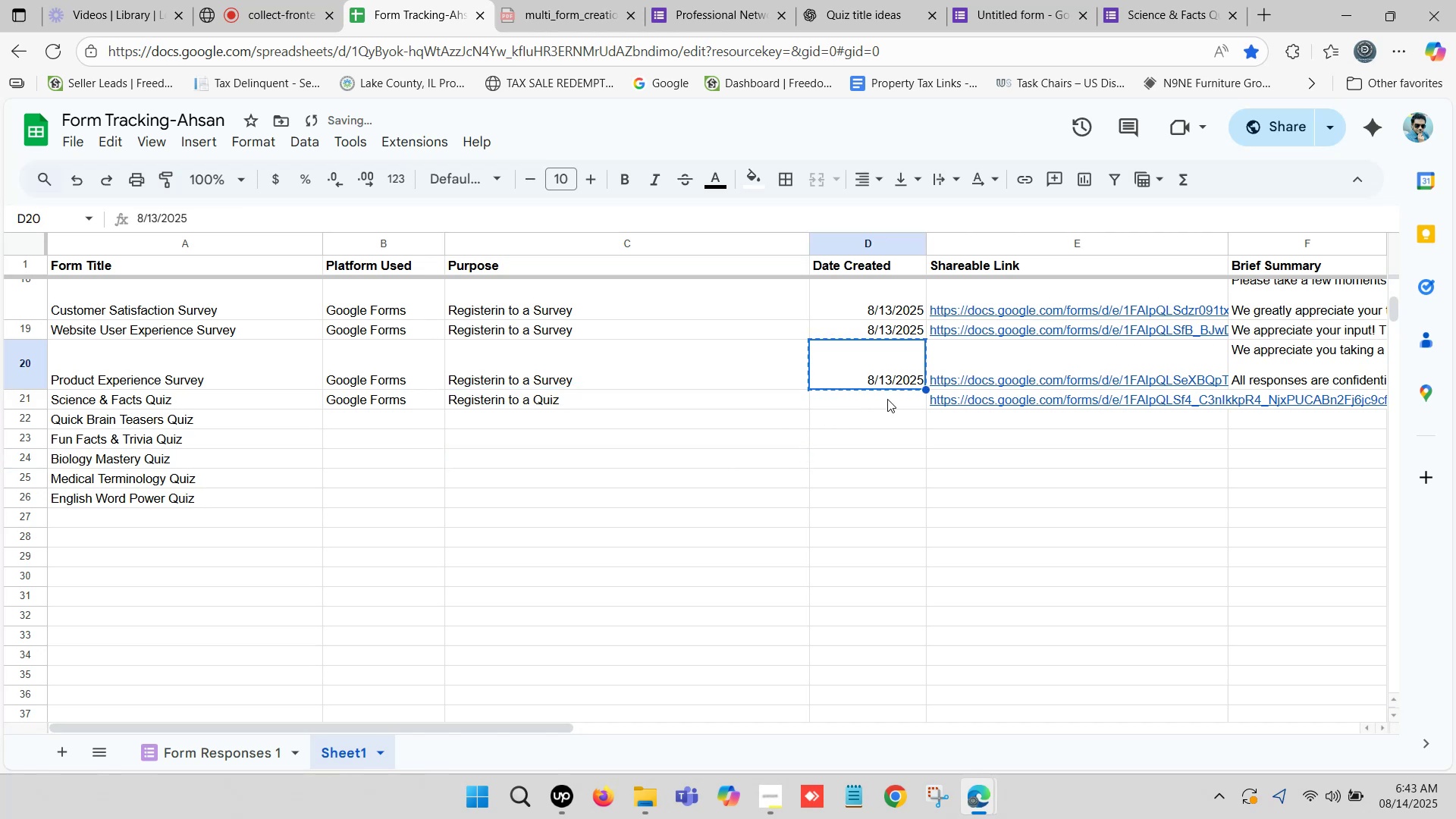 
key(Control+ControlLeft)
 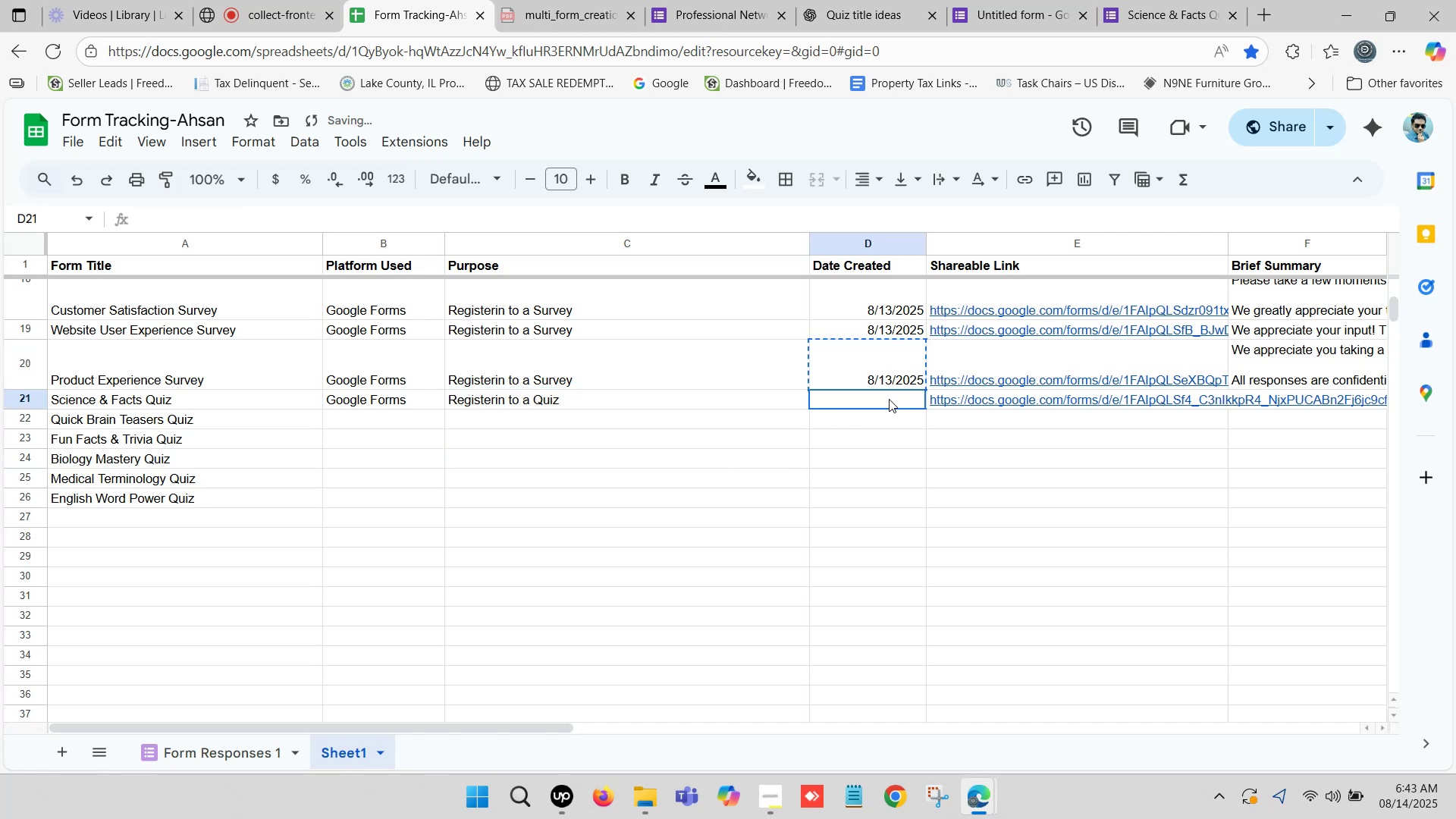 
key(Control+V)
 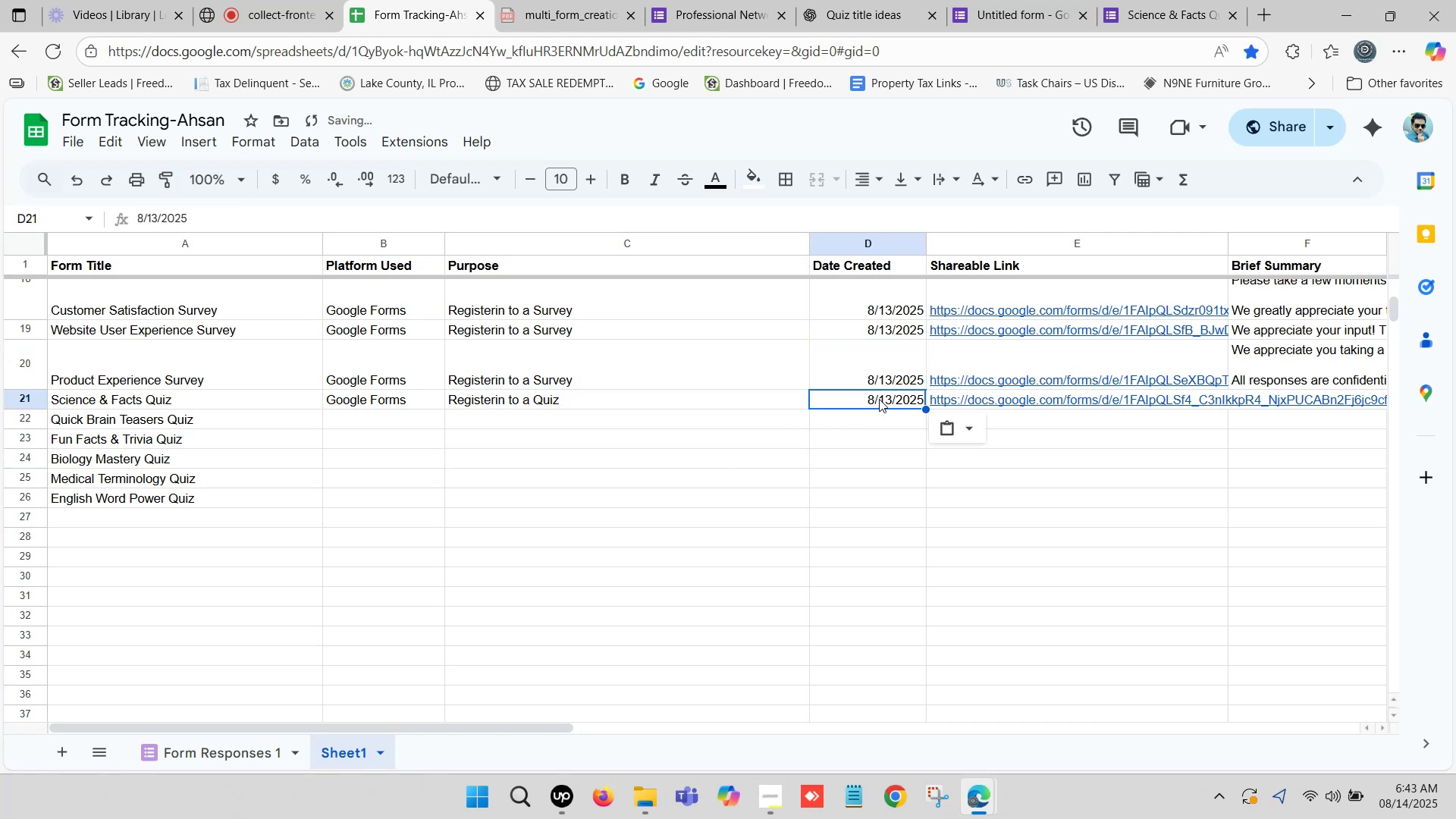 
double_click([879, 399])
 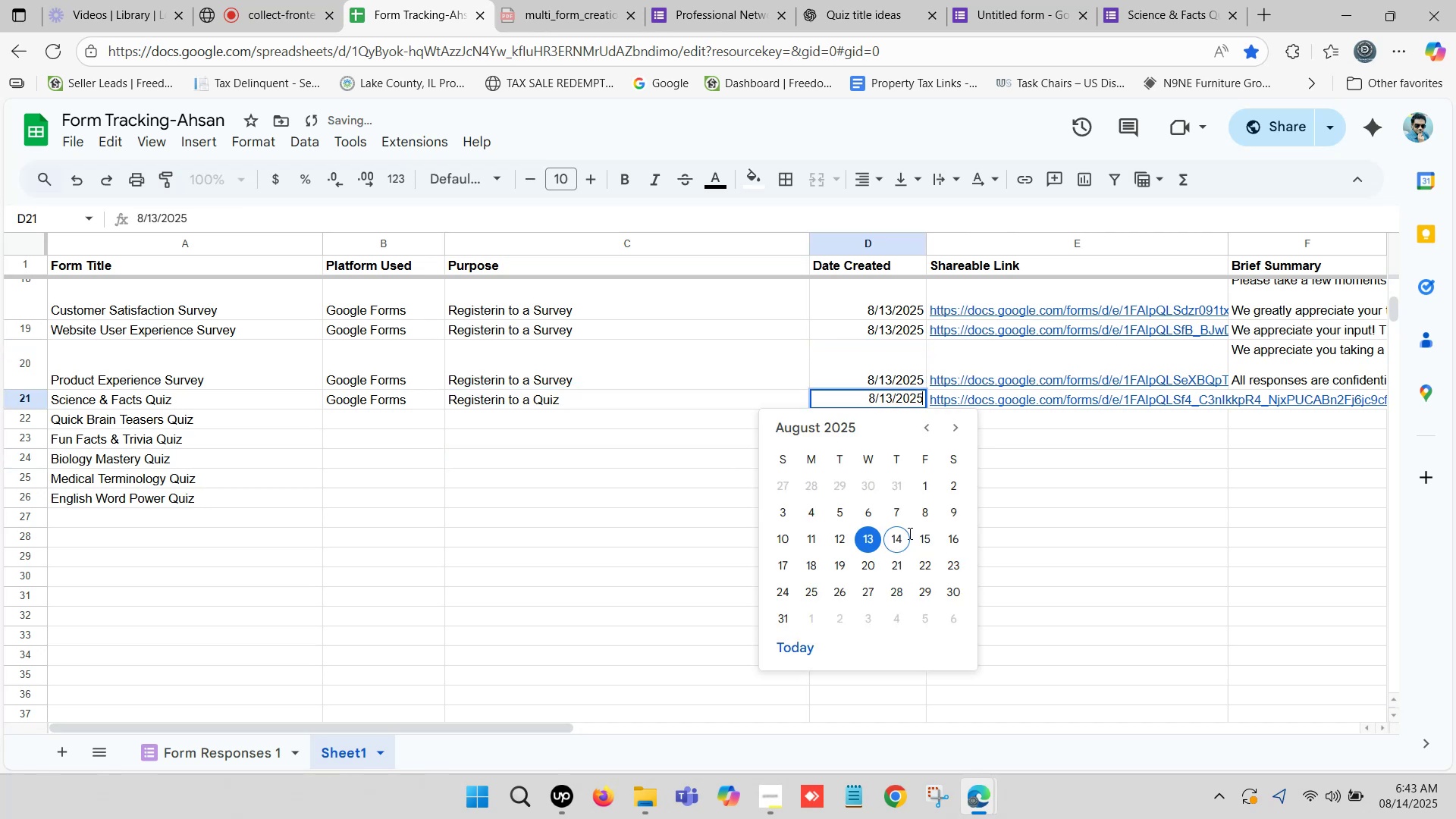 
left_click([898, 539])
 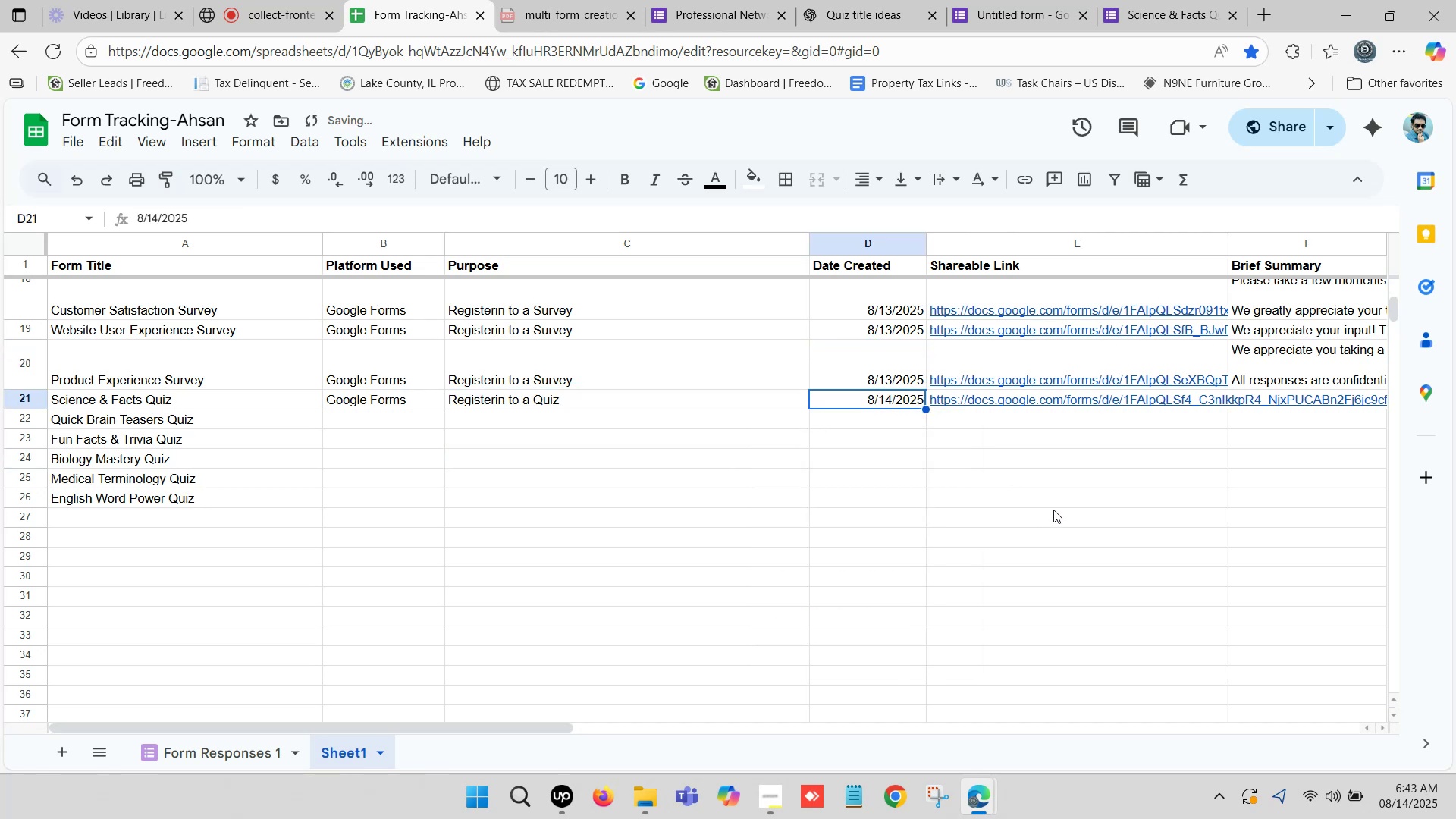 
left_click([1119, 492])
 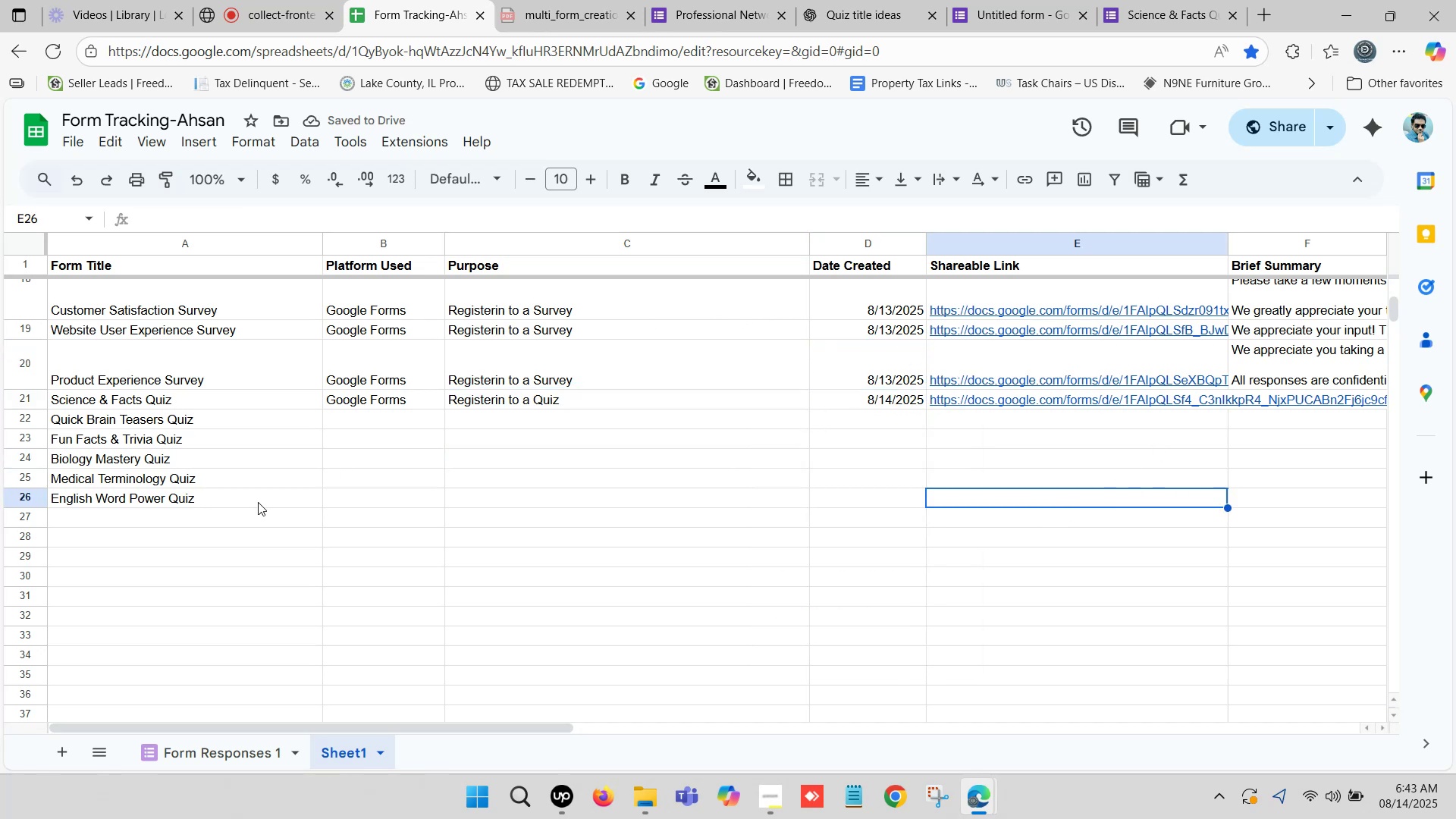 
left_click([189, 397])
 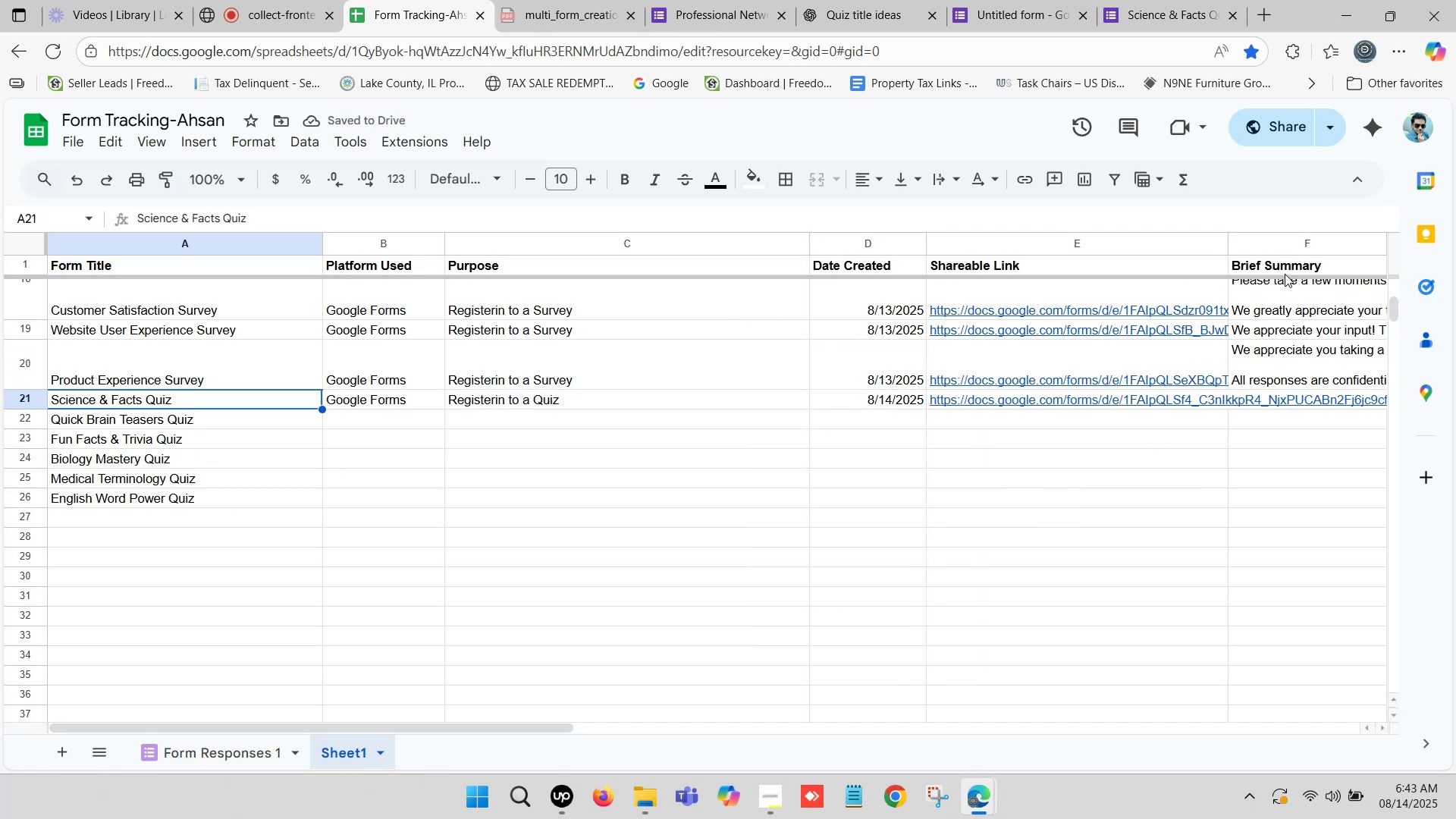 
left_click([1285, 268])
 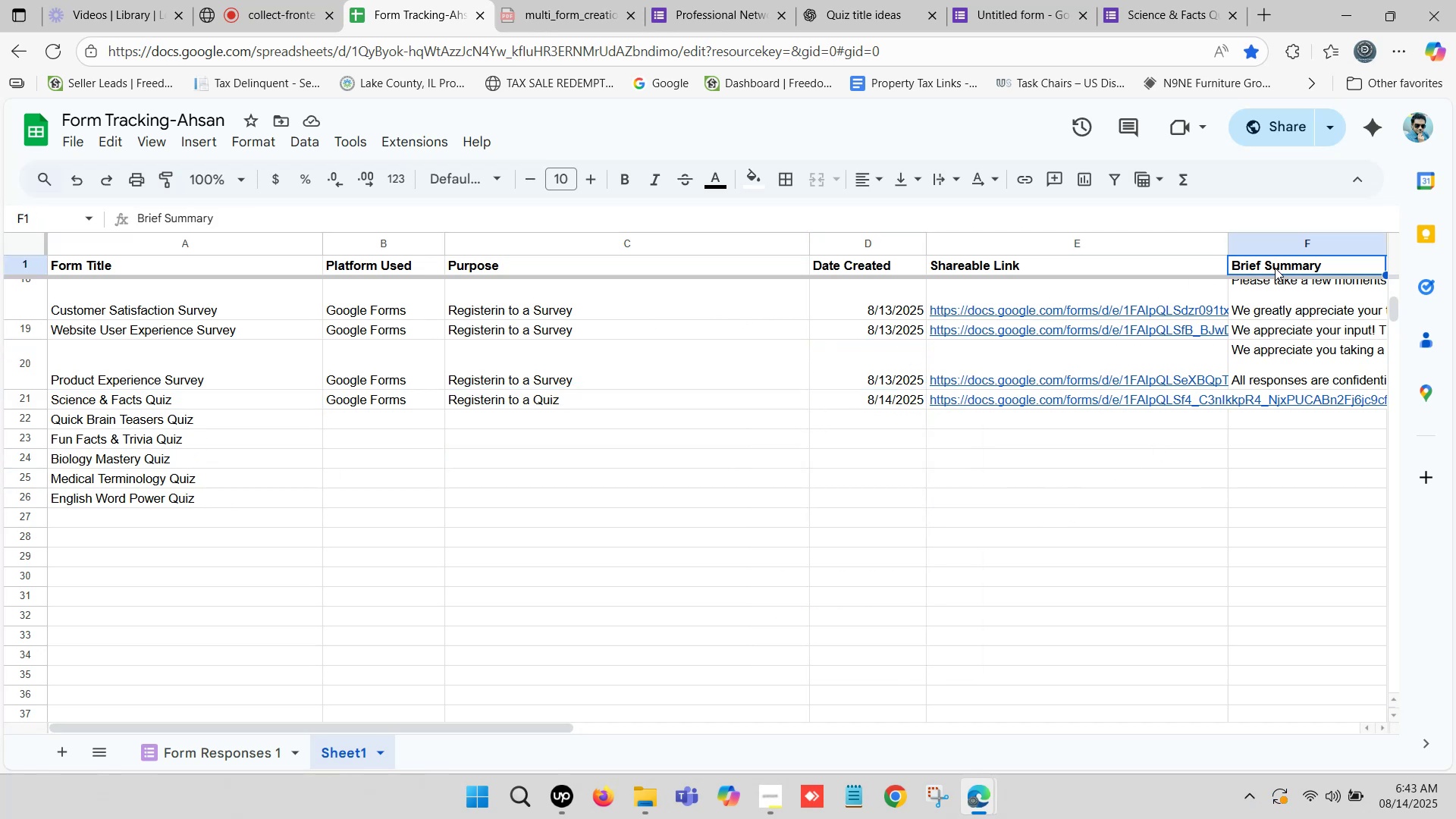 
key(Control+C)
 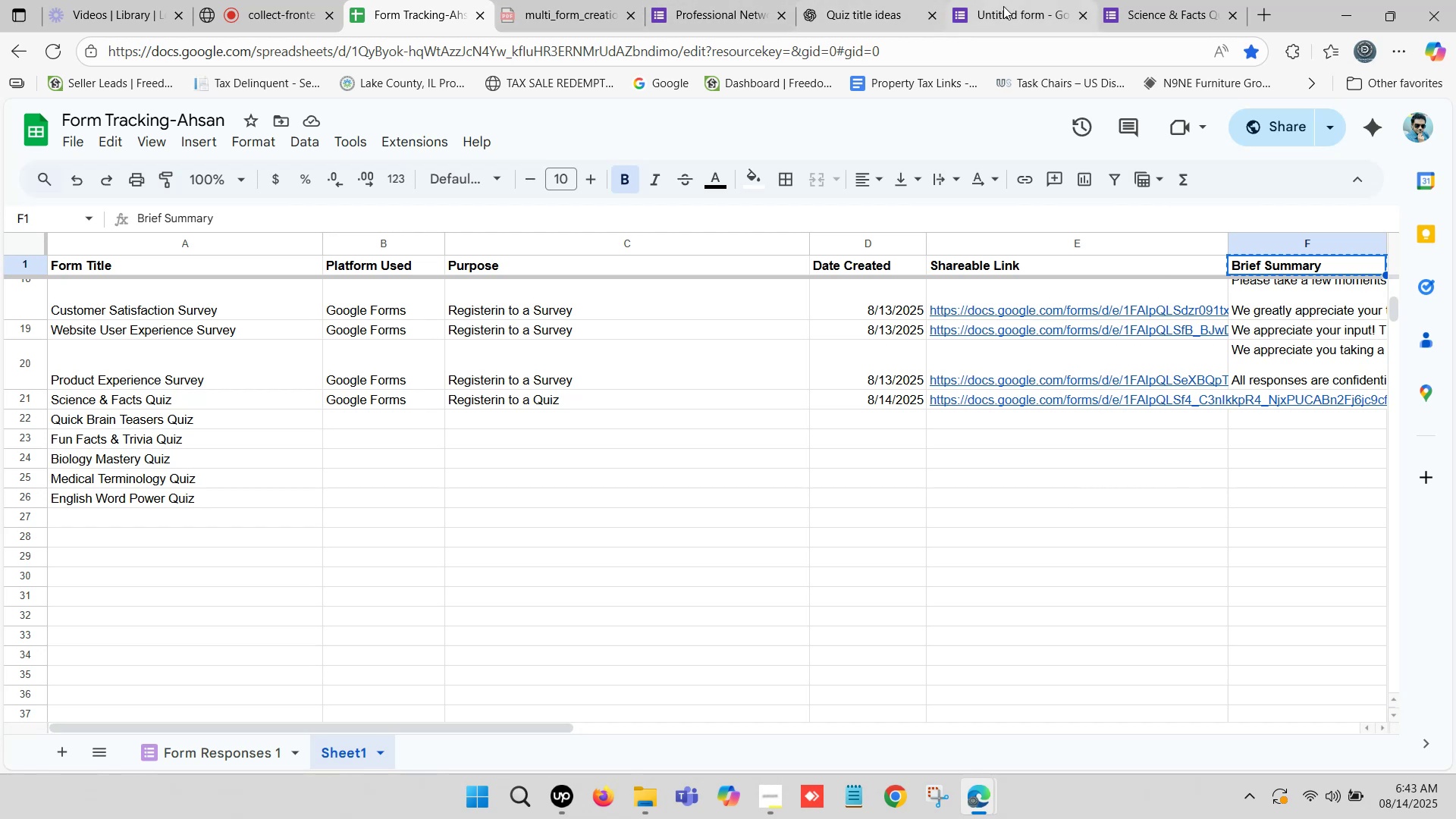 
left_click_drag(start_coordinate=[868, 0], to_coordinate=[865, 6])
 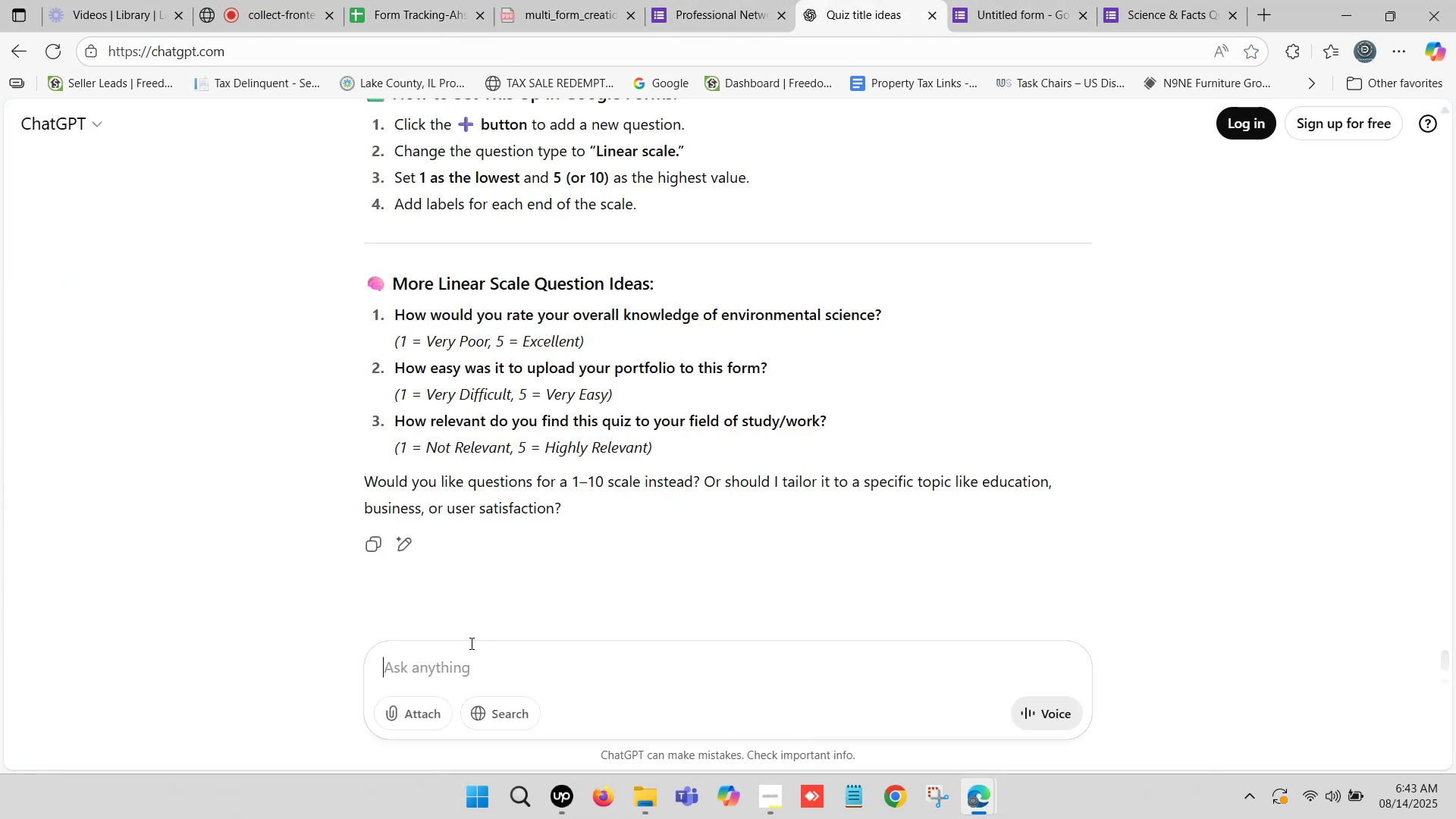 
type(create a )
 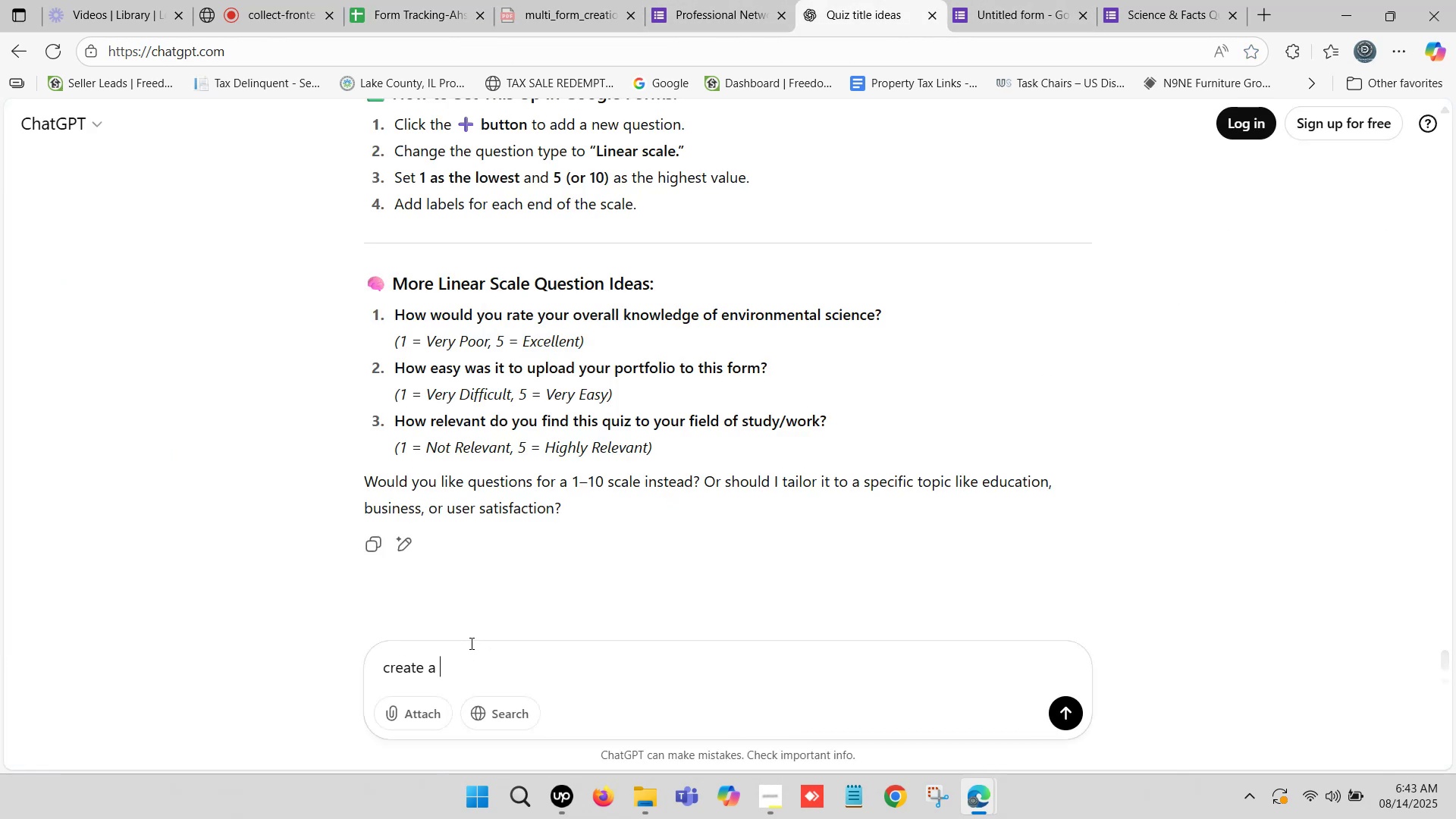 
key(Control+ControlLeft)
 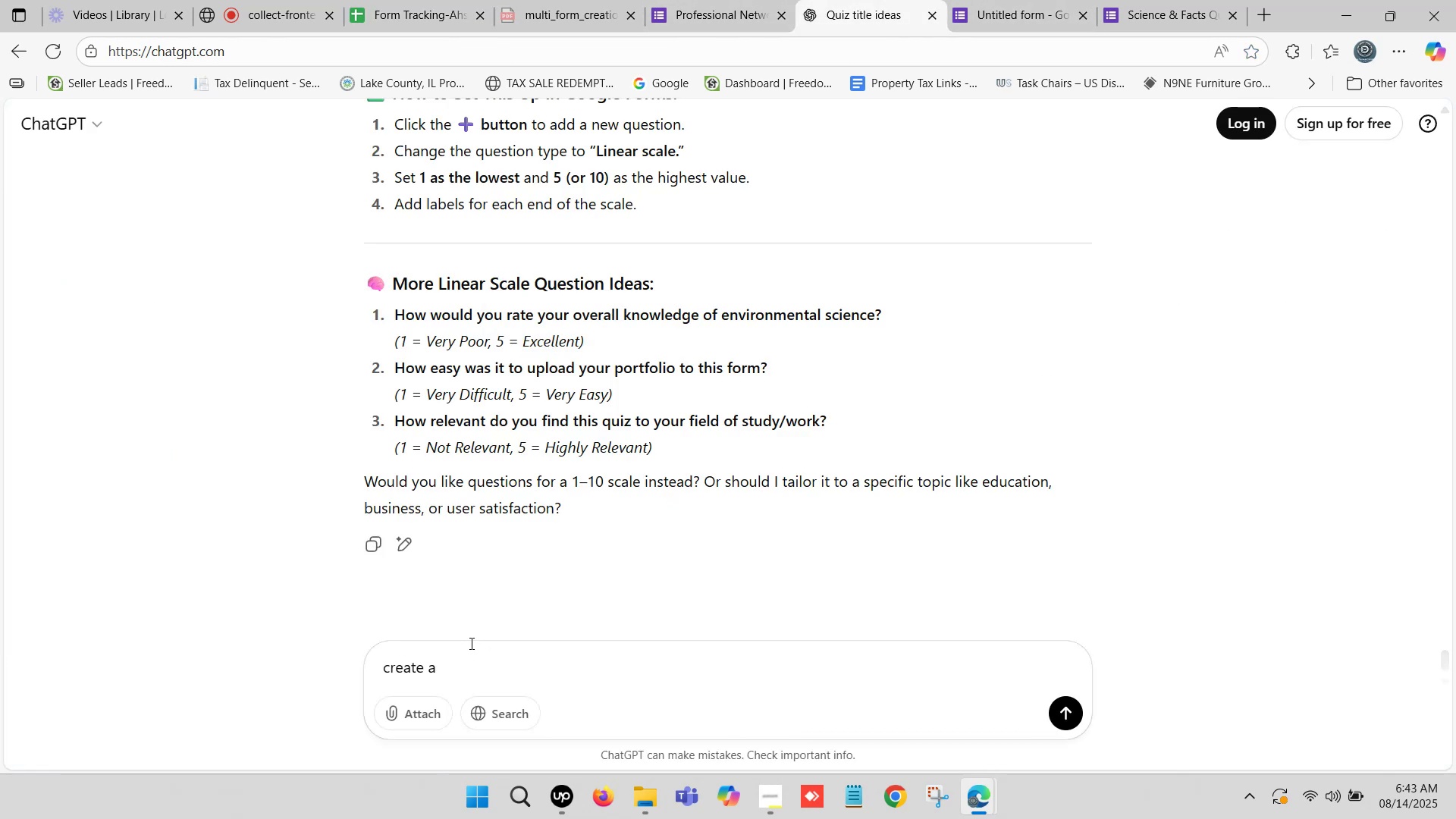 
key(Control+V)
 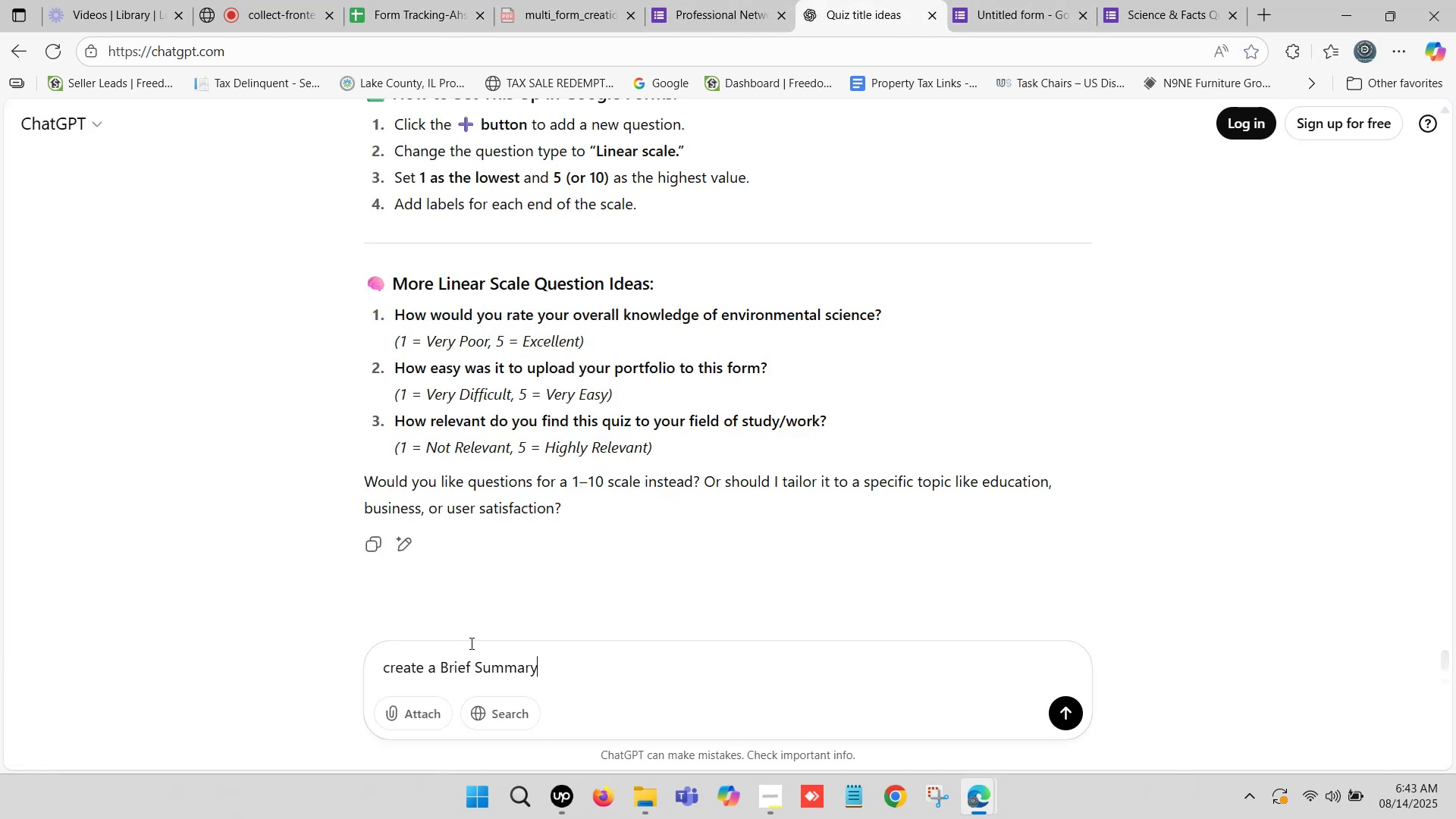 
type( for google form an)
key(Backspace)
type(bout )
 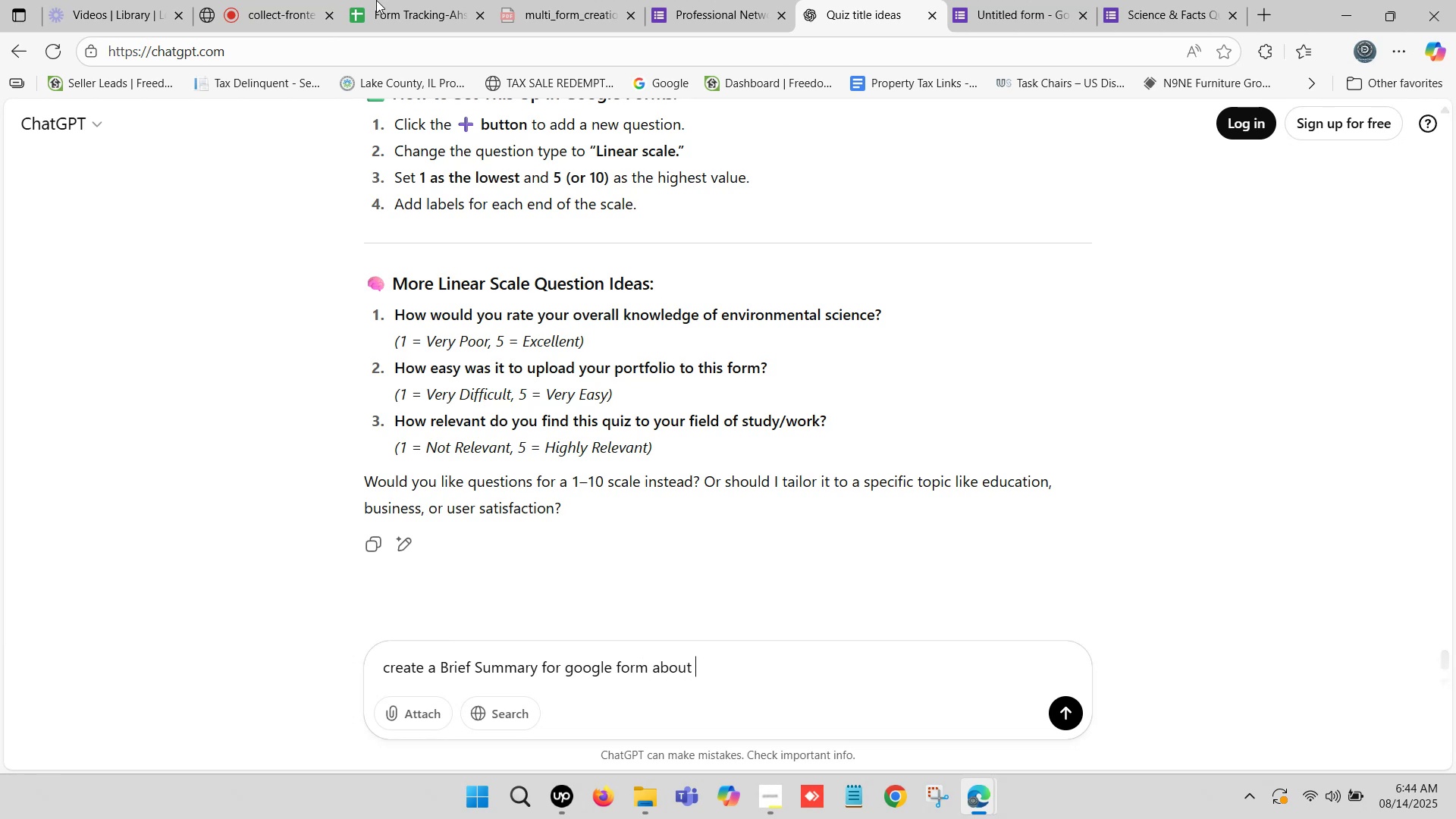 
left_click([376, 0])
 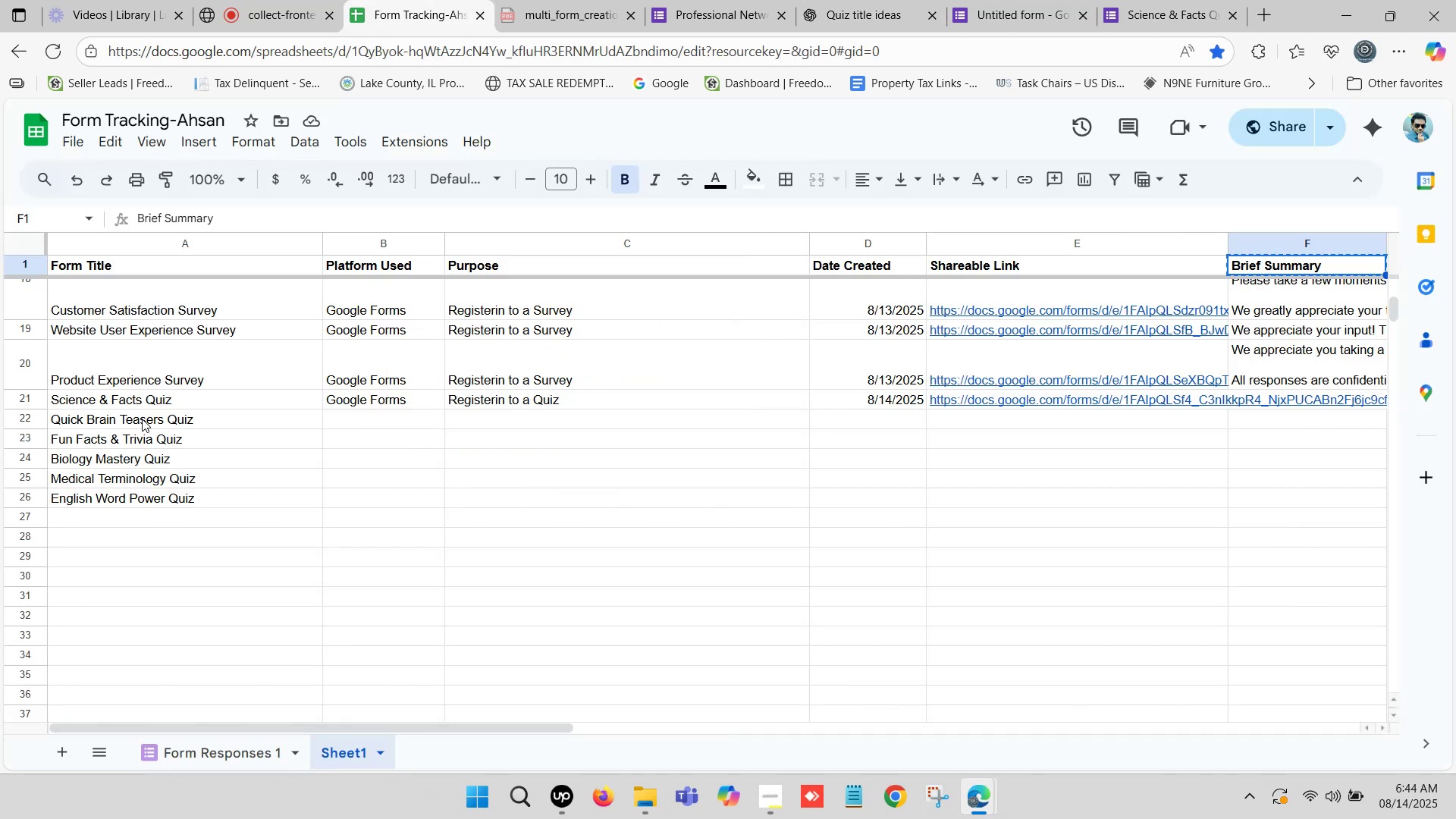 
left_click([140, 403])
 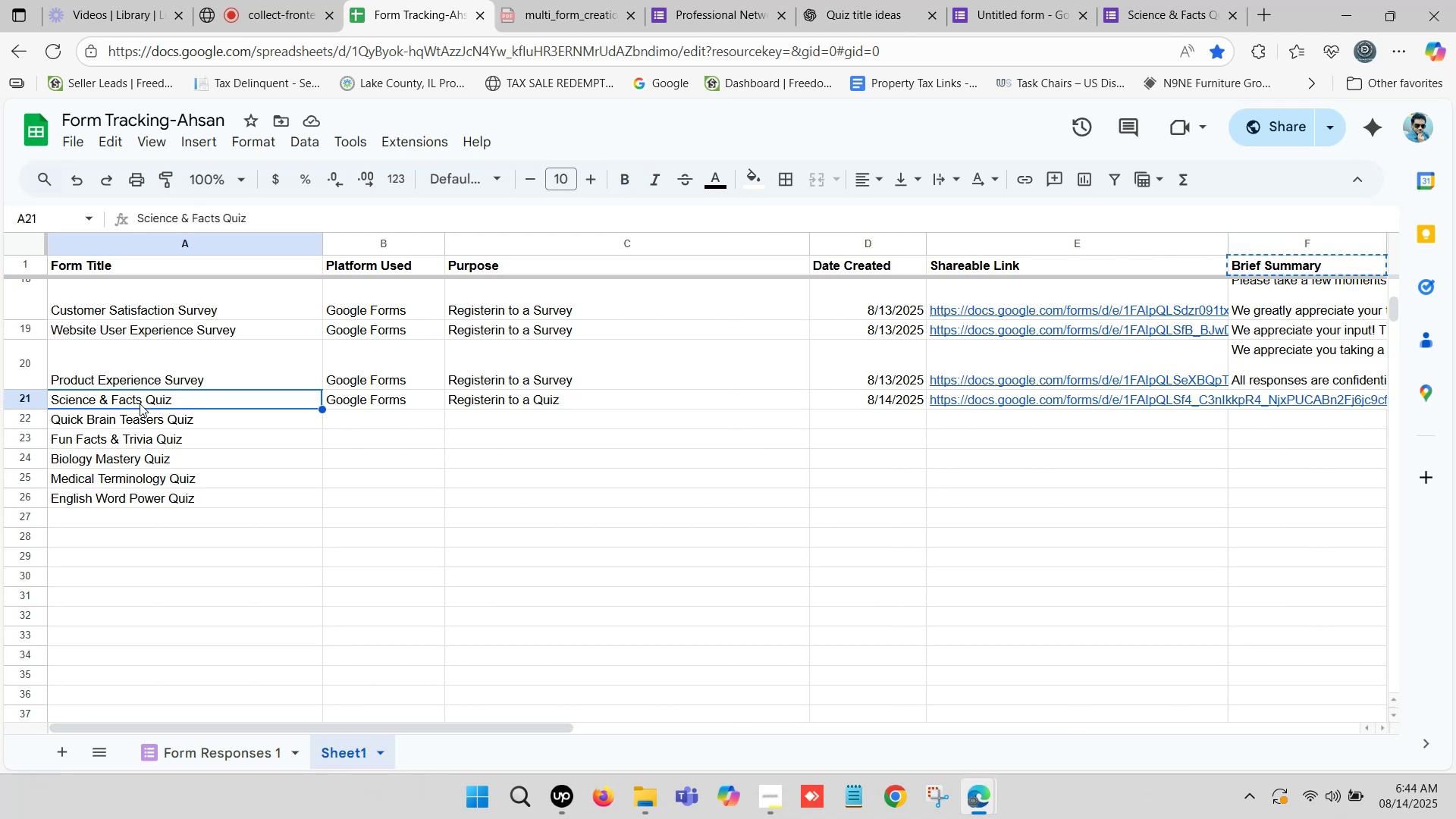 
key(Control+C)
 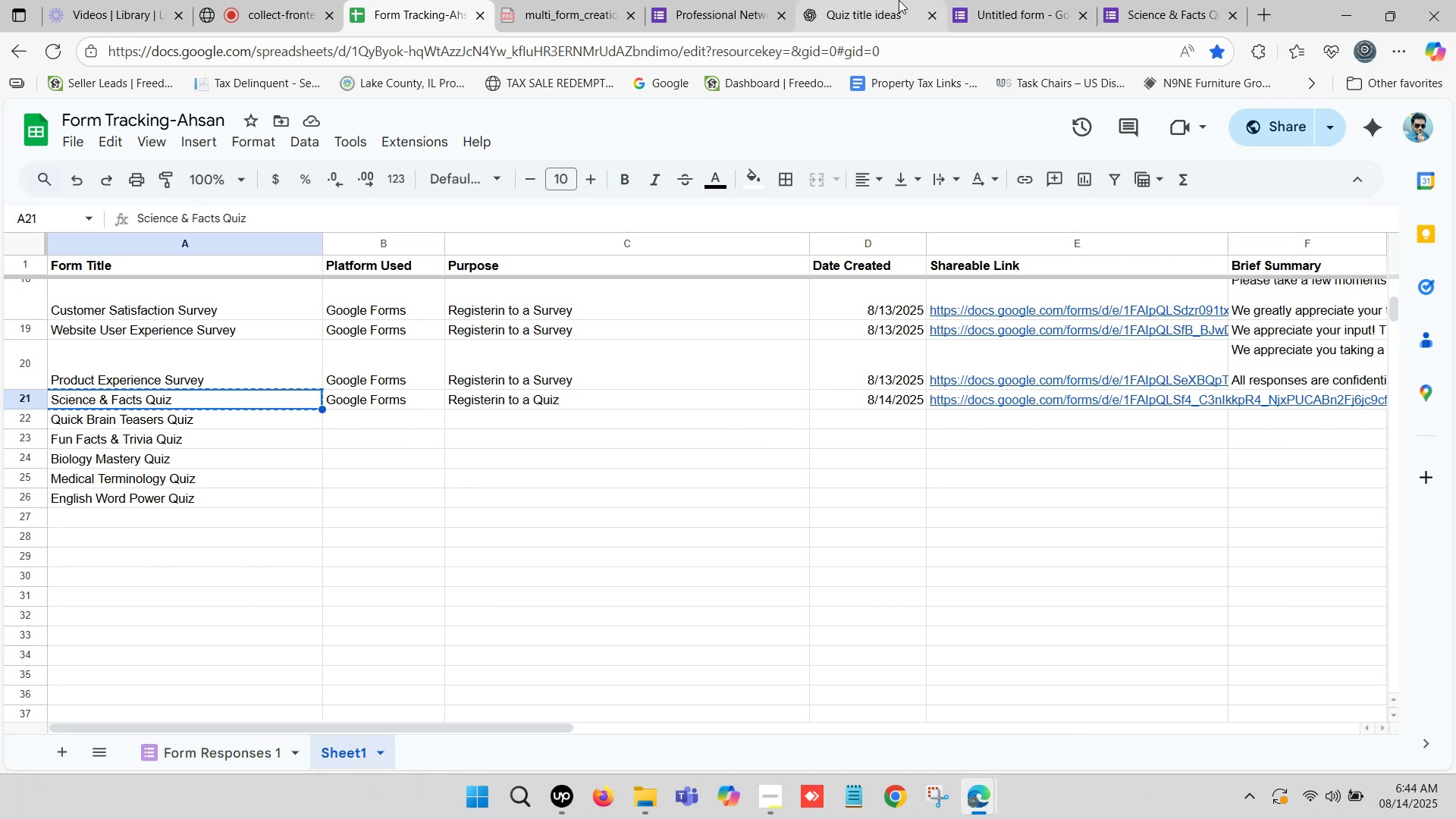 
left_click([902, 0])
 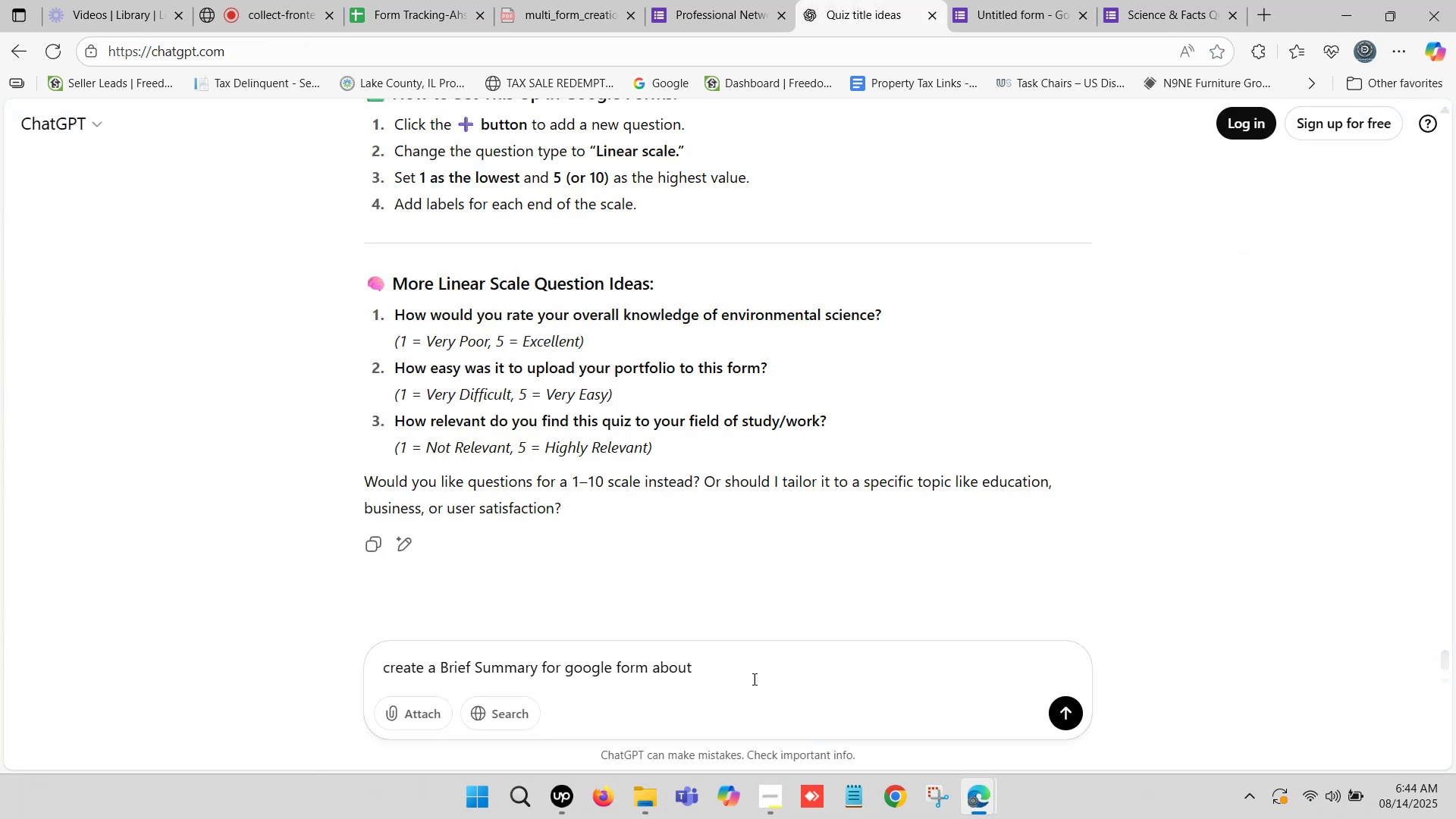 
key(Control+ControlLeft)
 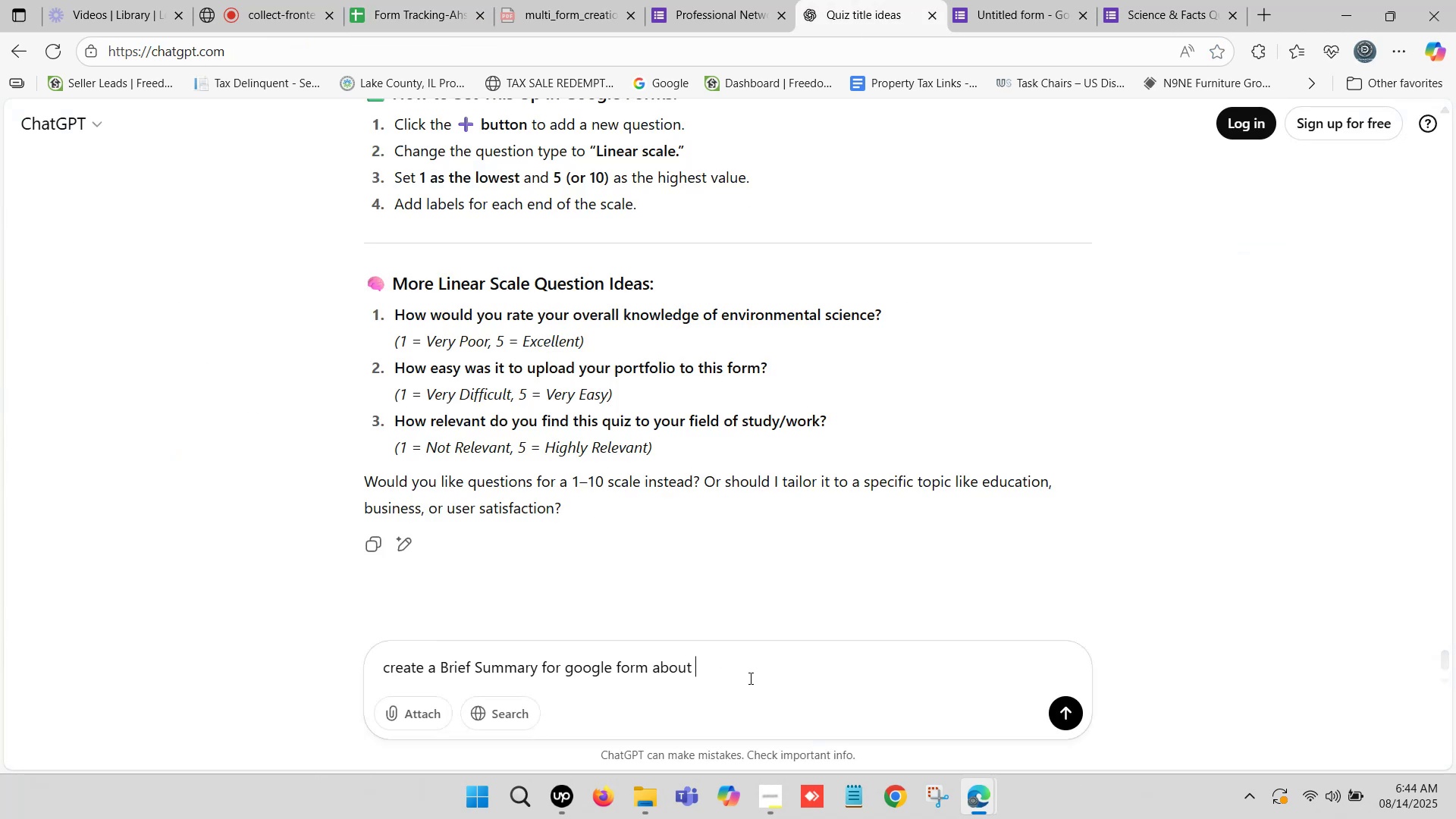 
key(Control+V)
 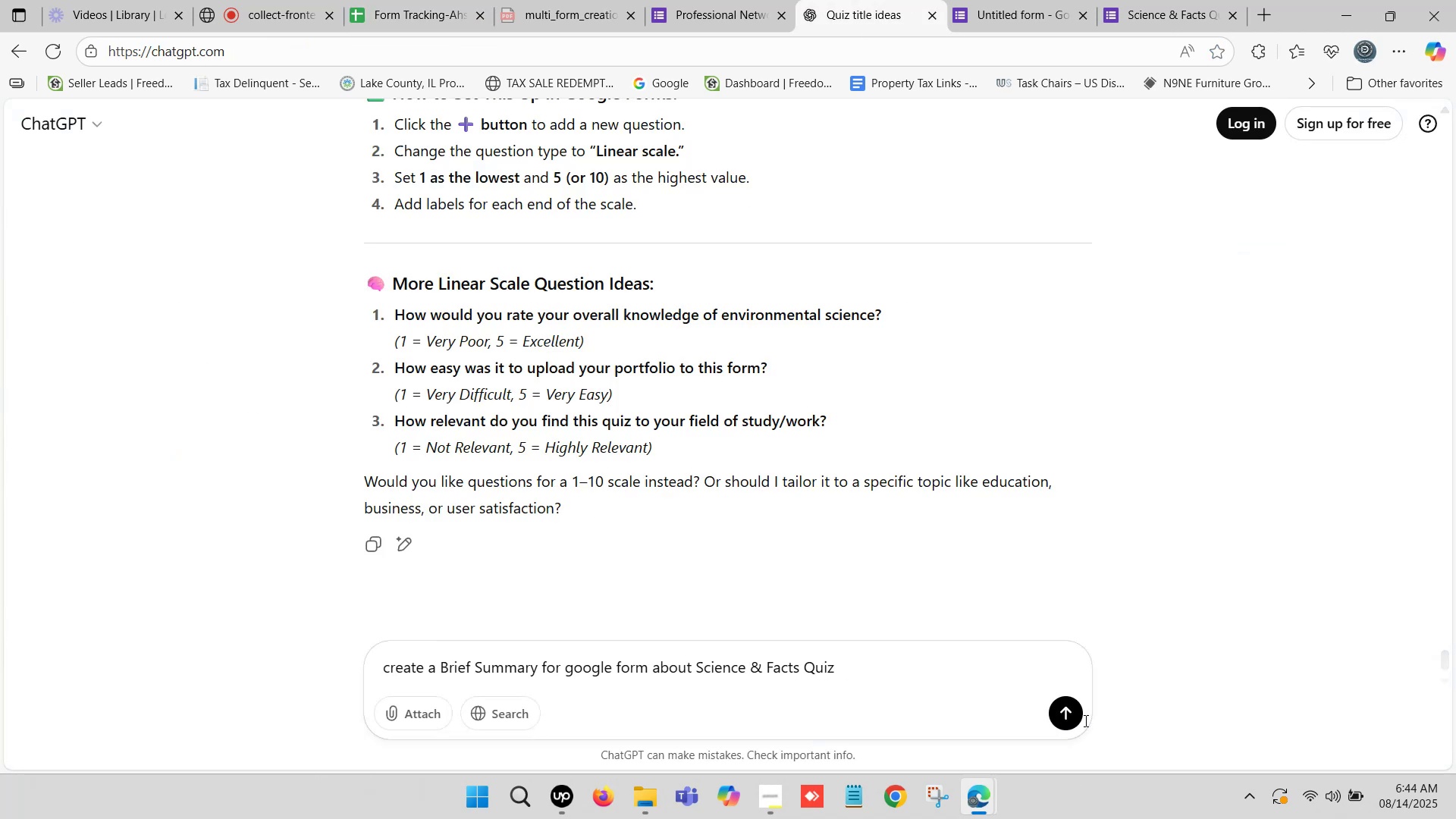 
left_click([1070, 714])
 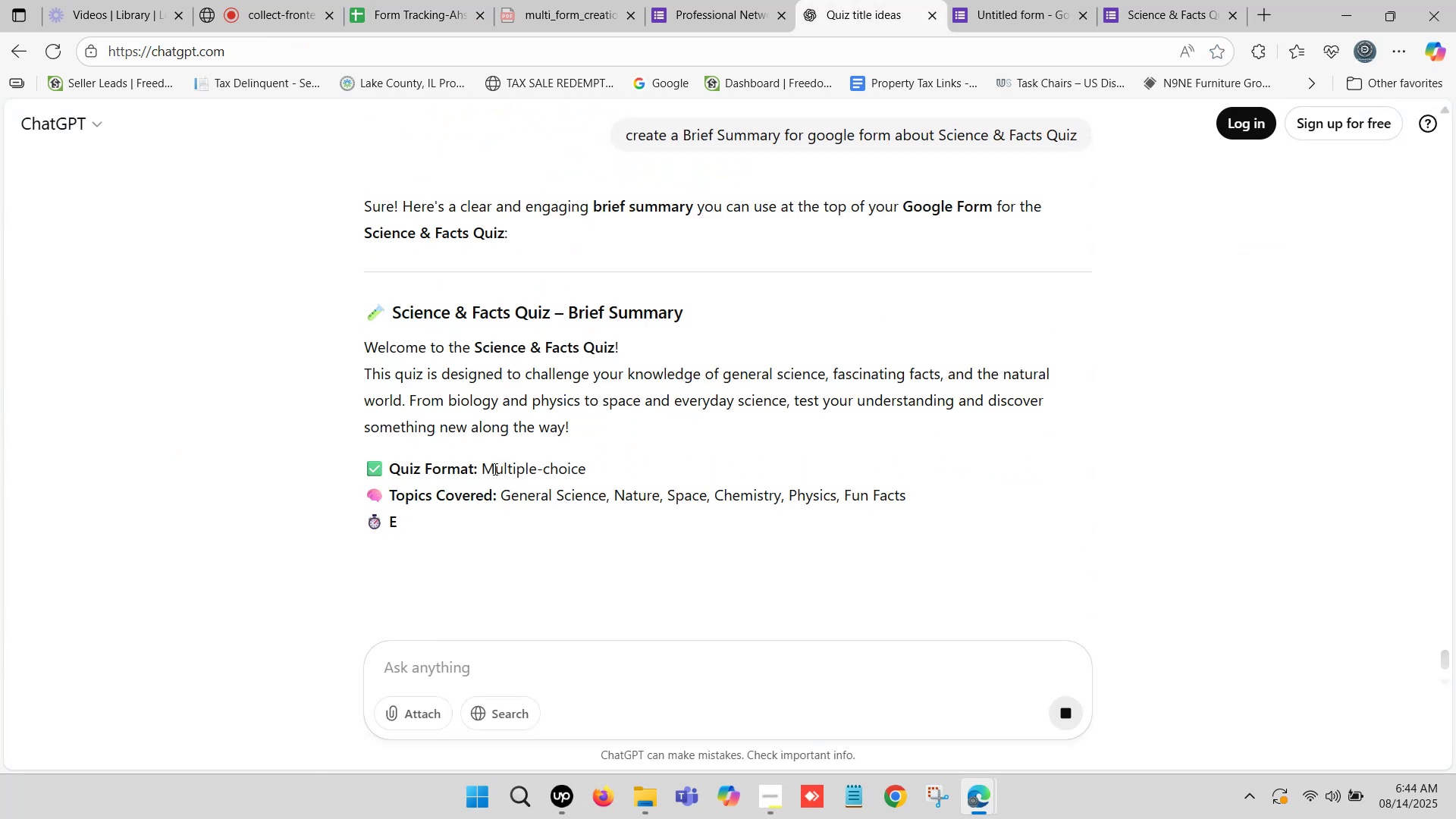 
wait(7.54)
 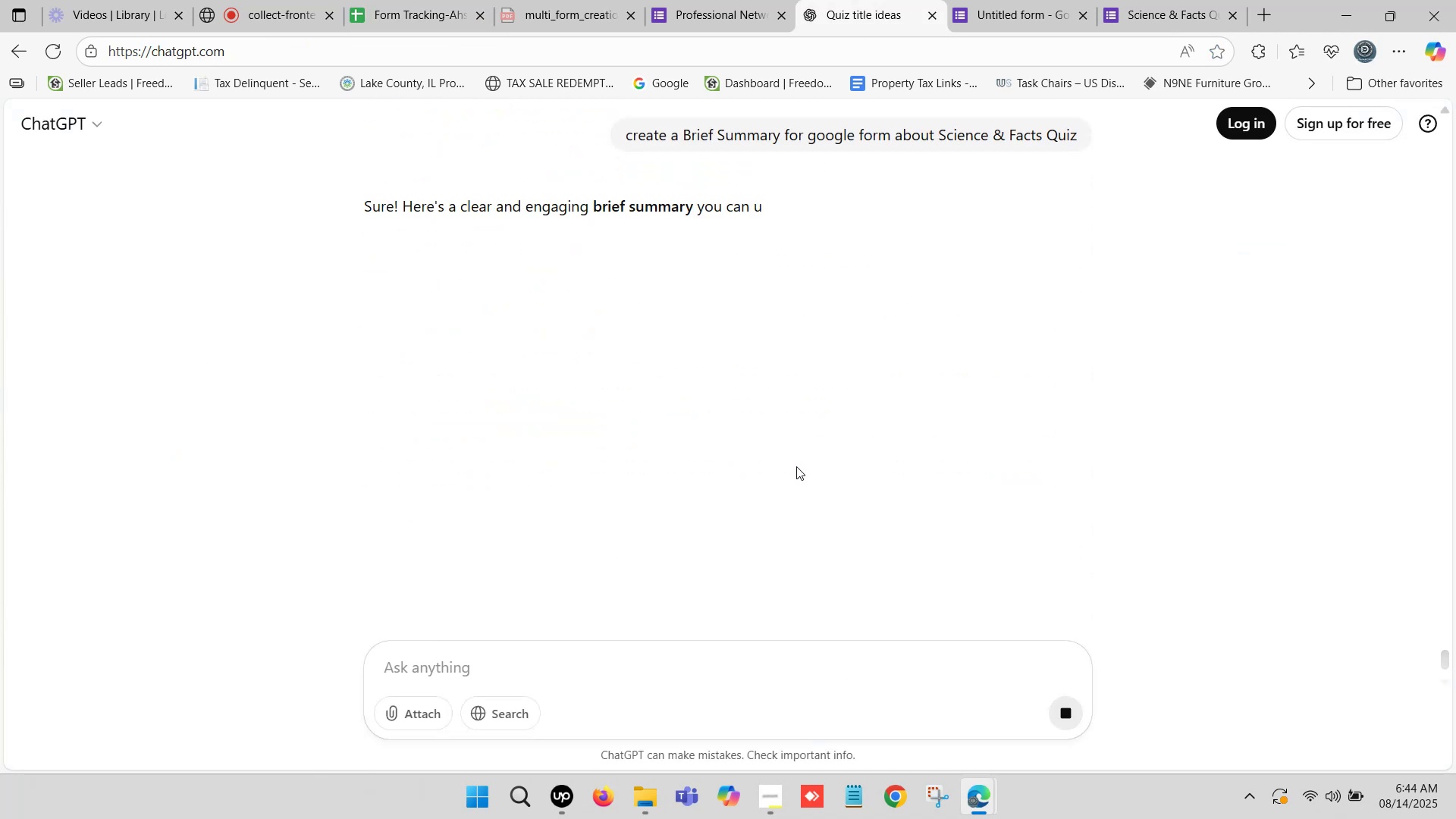 
left_click_drag(start_coordinate=[366, 350], to_coordinate=[576, 418])
 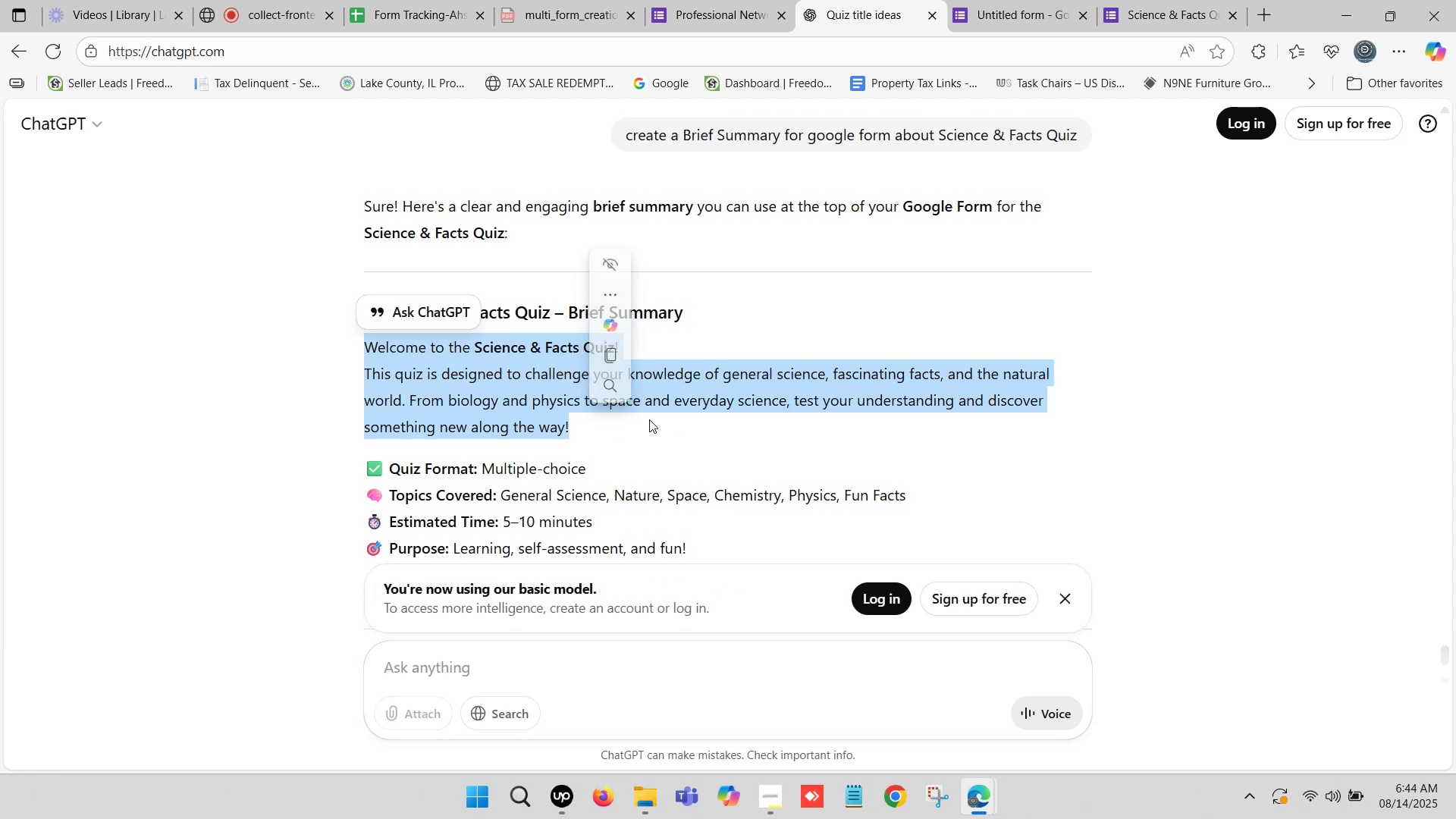 
key(Control+C)
 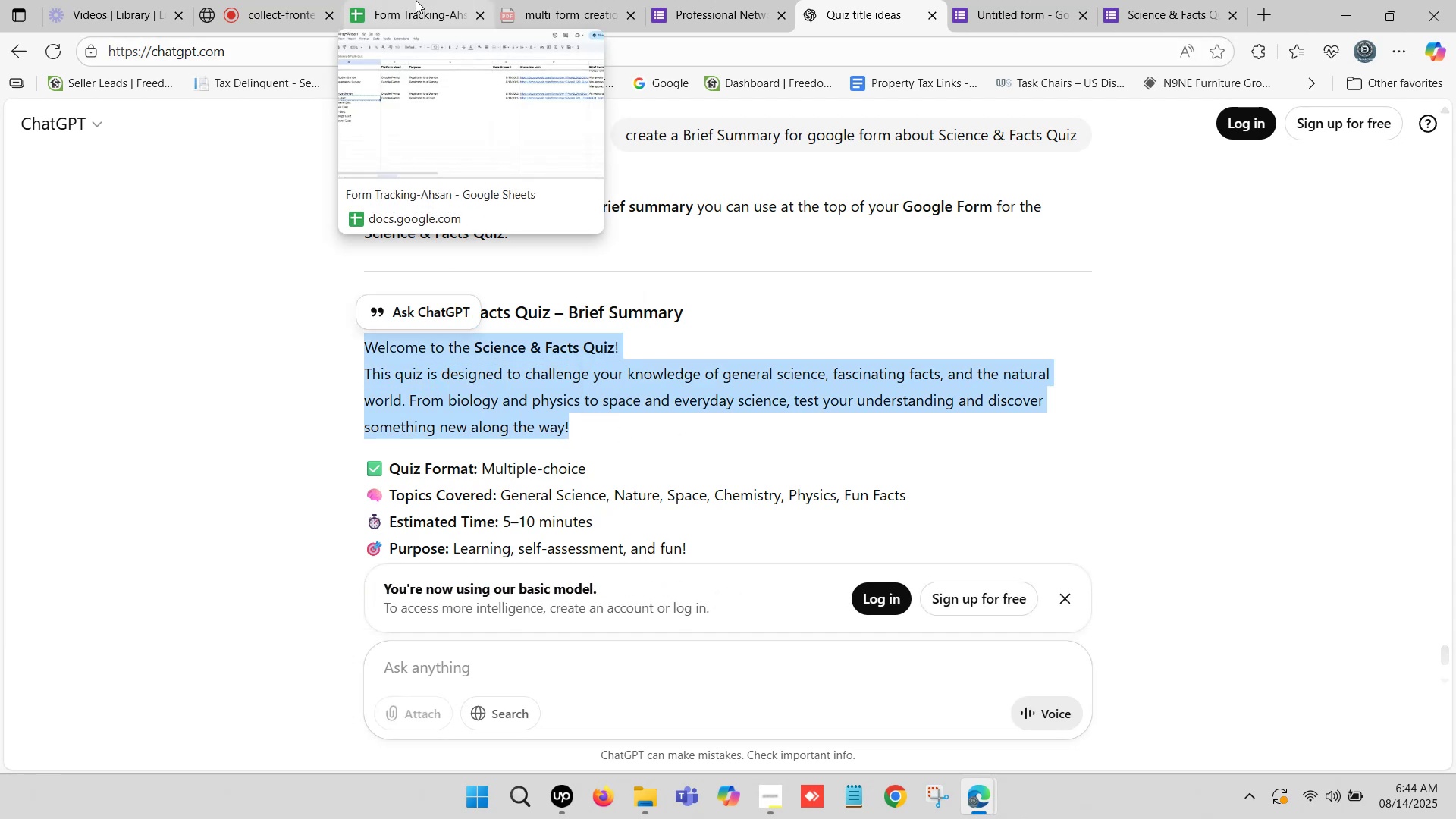 
wait(5.85)
 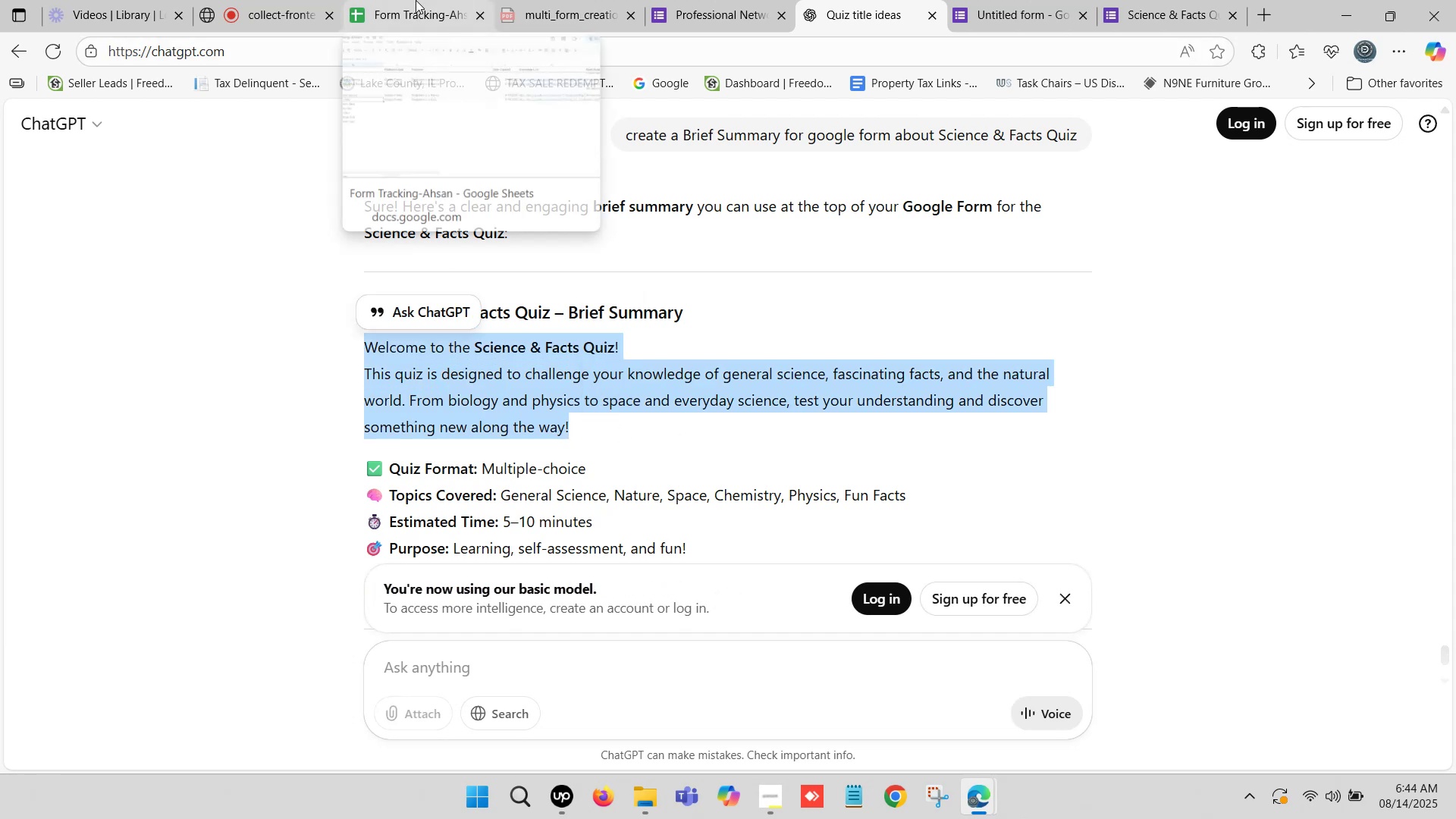 
left_click([416, 0])
 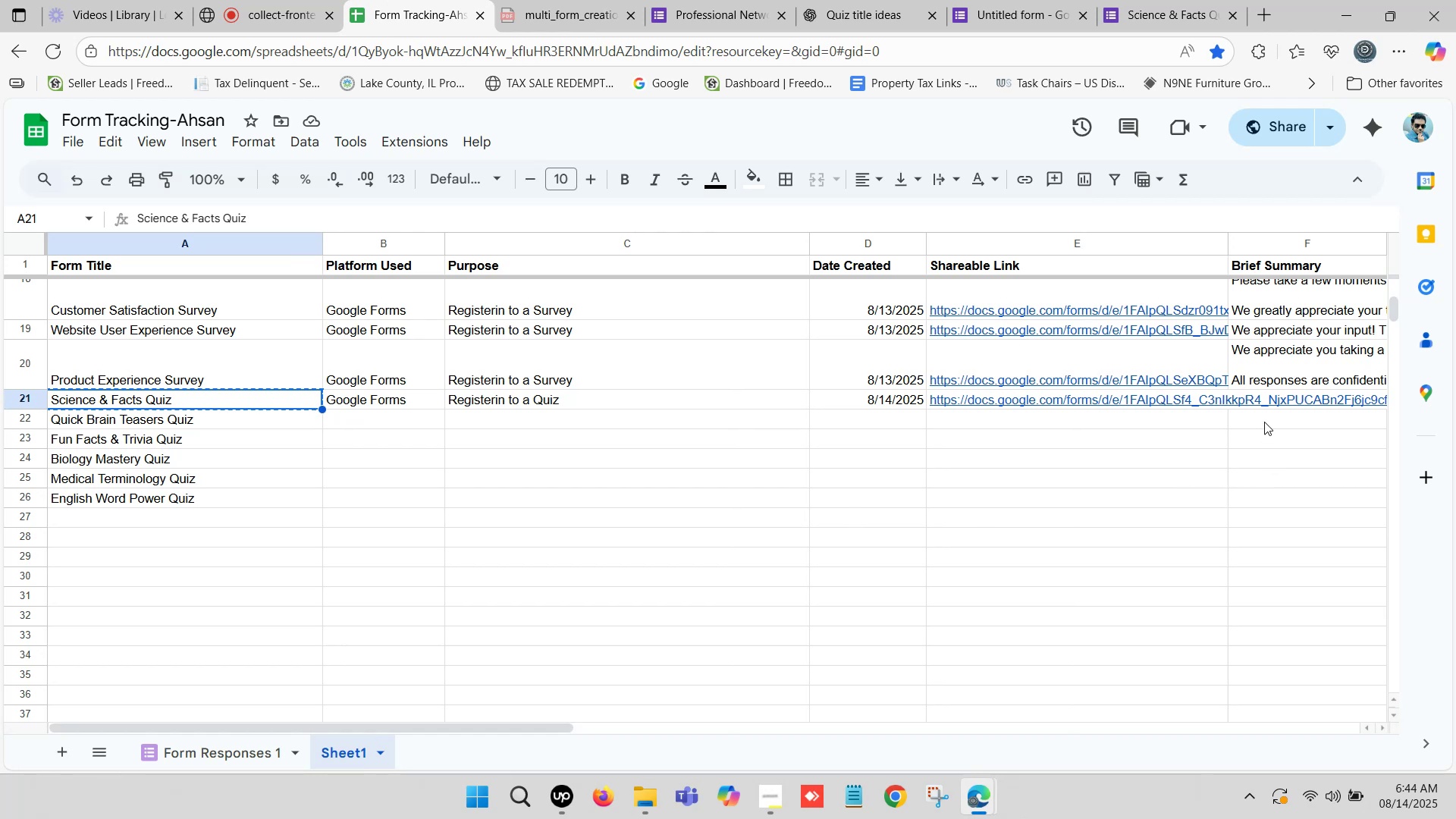 
double_click([1259, 400])
 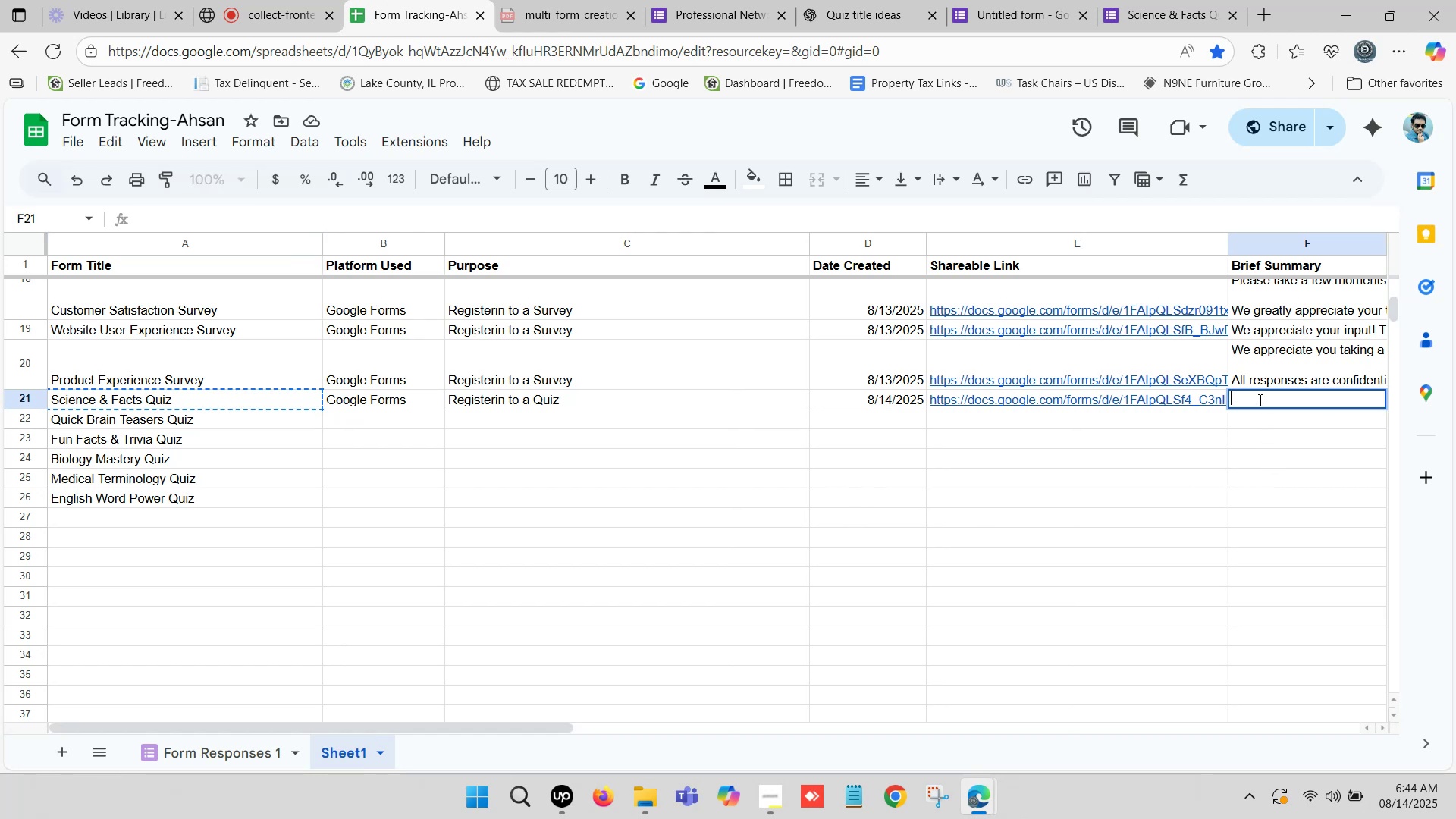 
key(Control+ControlLeft)
 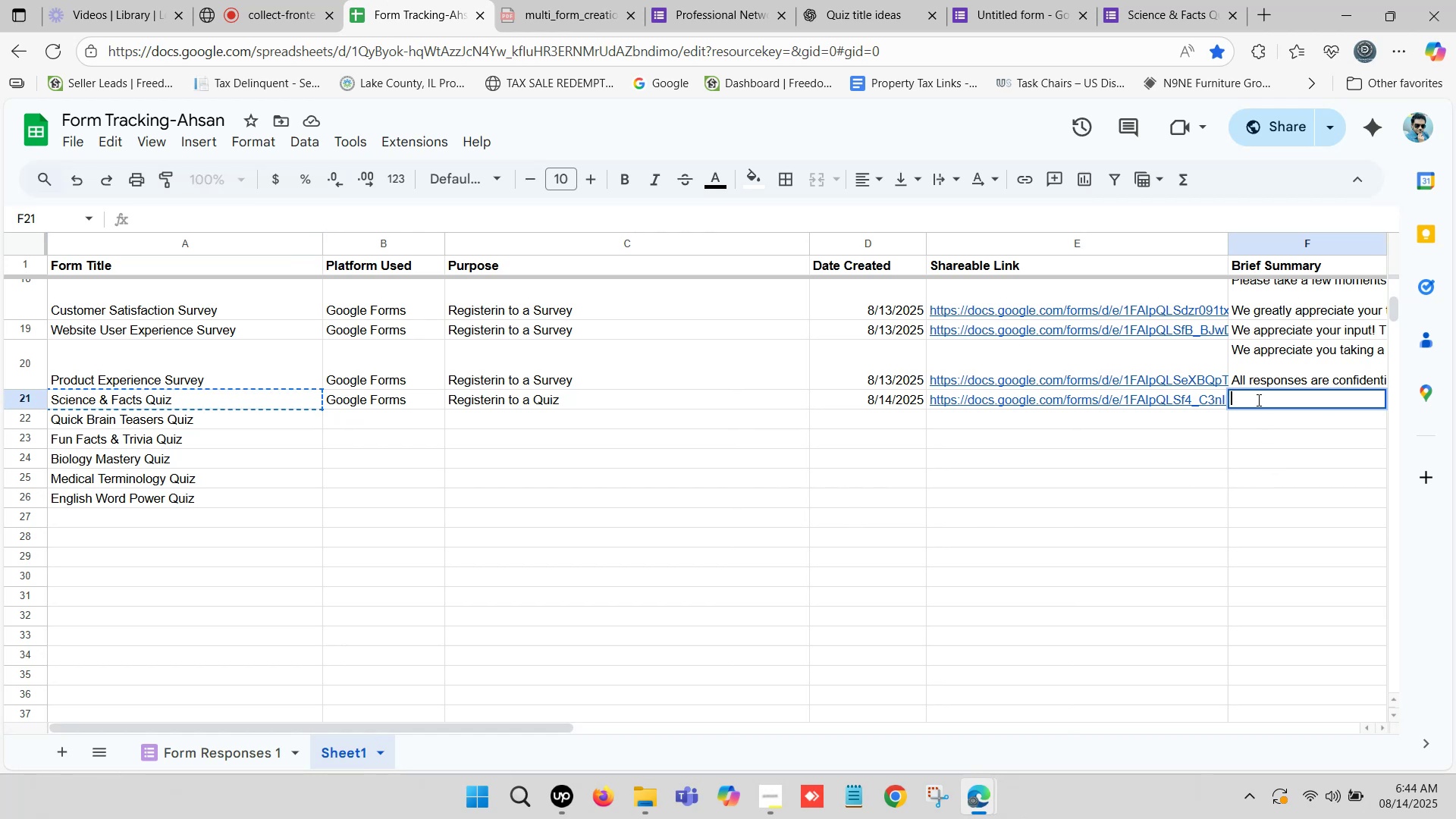 
key(Control+V)
 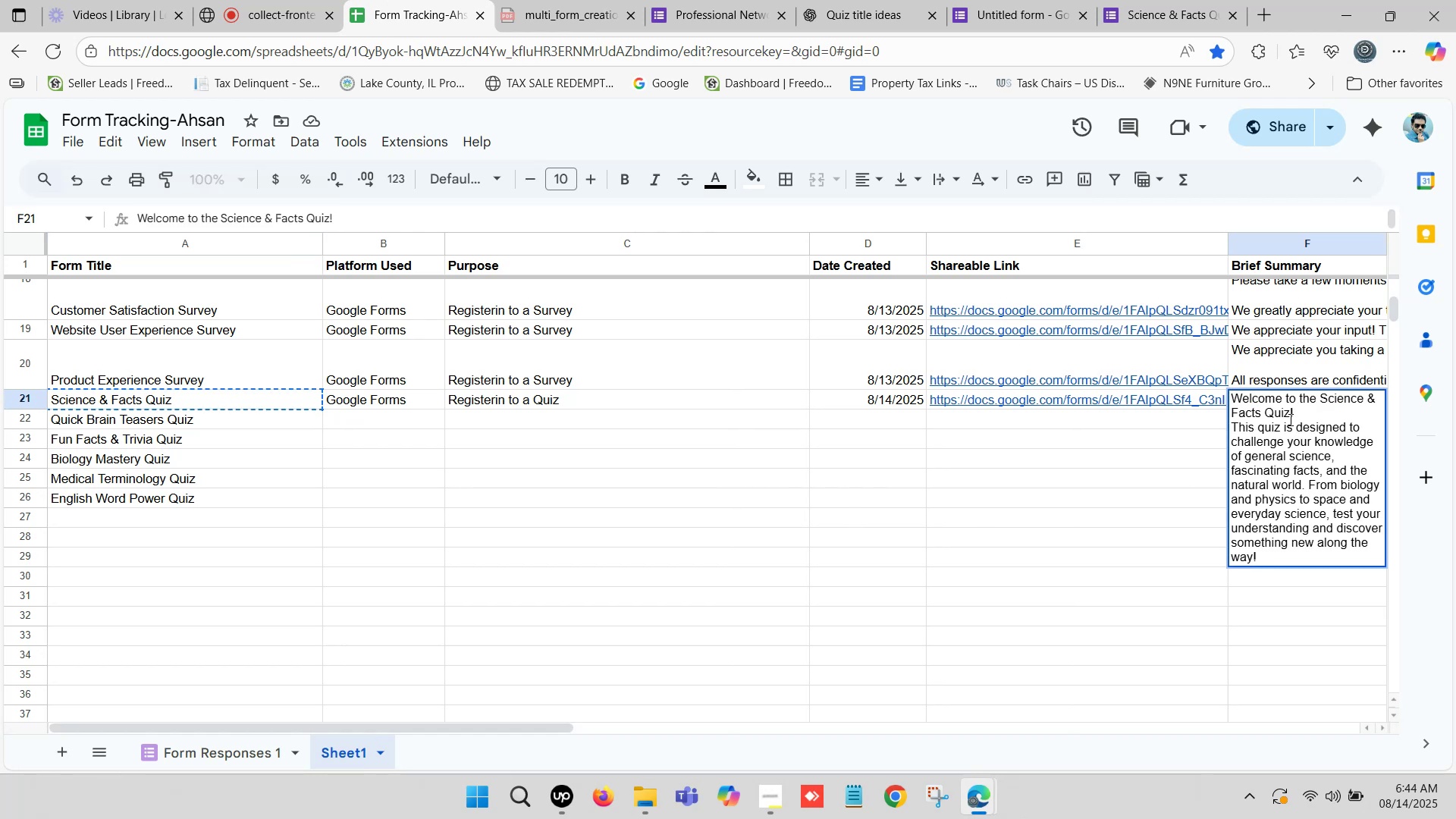 
left_click([1317, 411])
 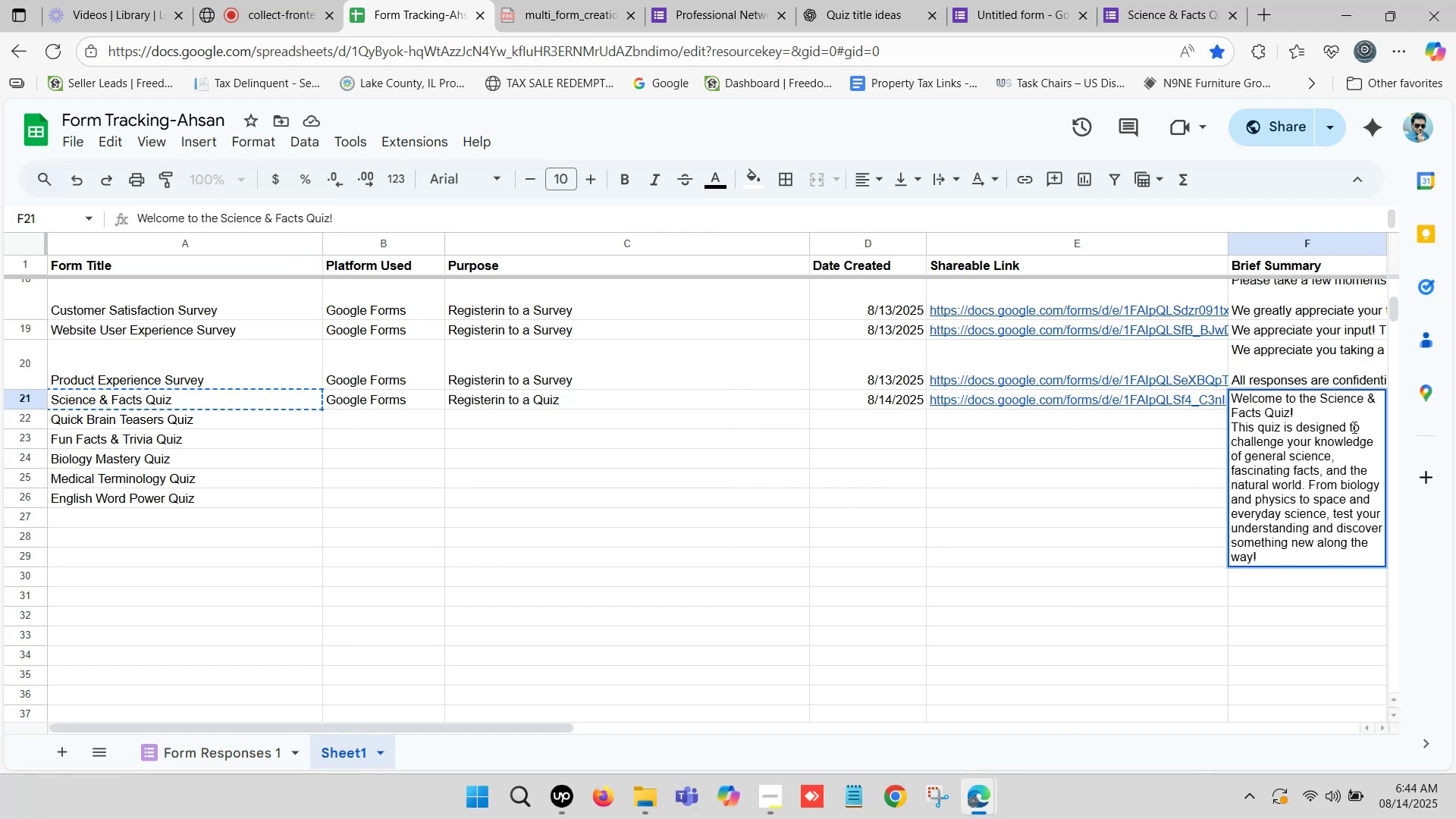 
key(Shift+Enter)
 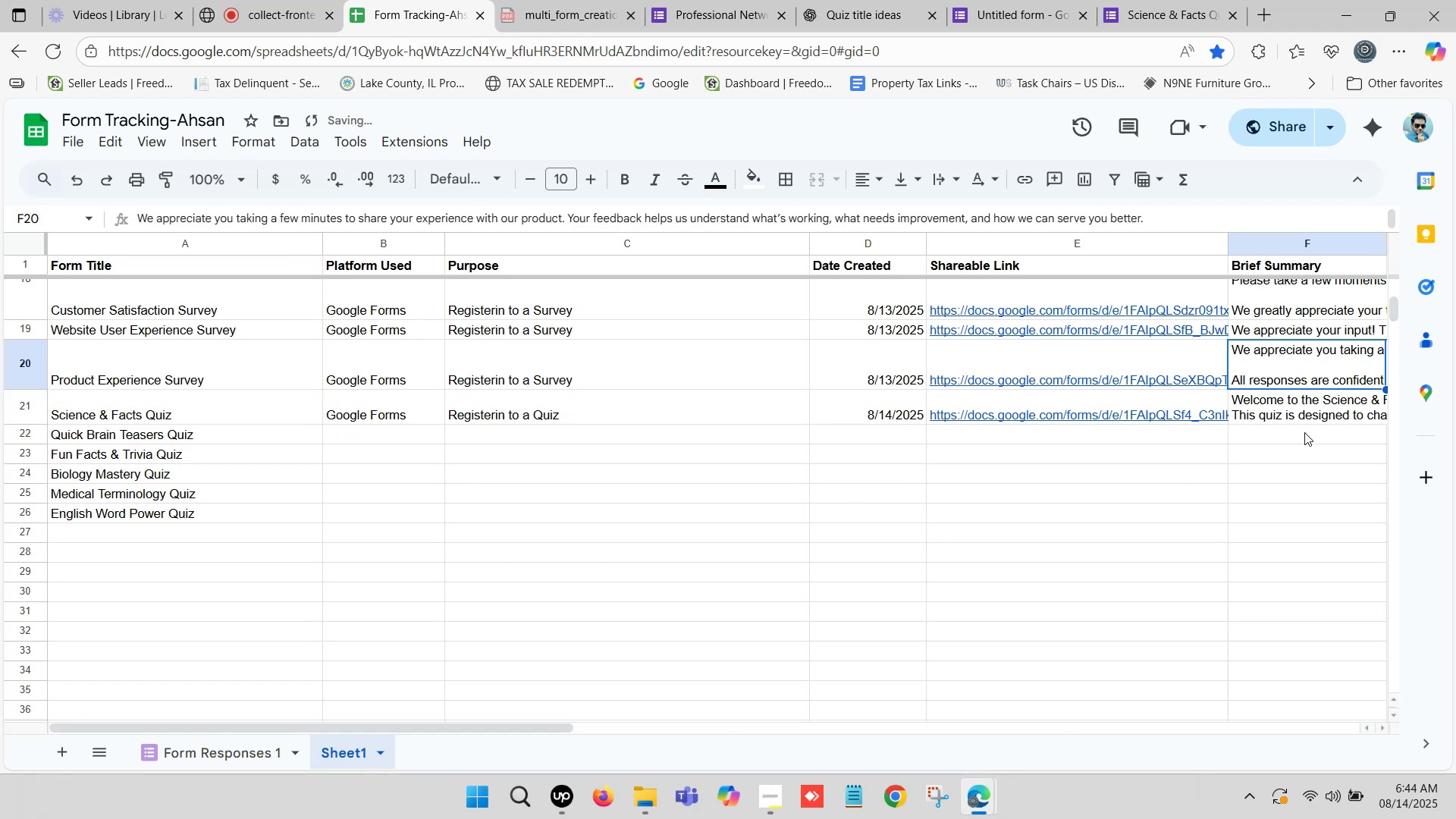 
double_click([1278, 410])
 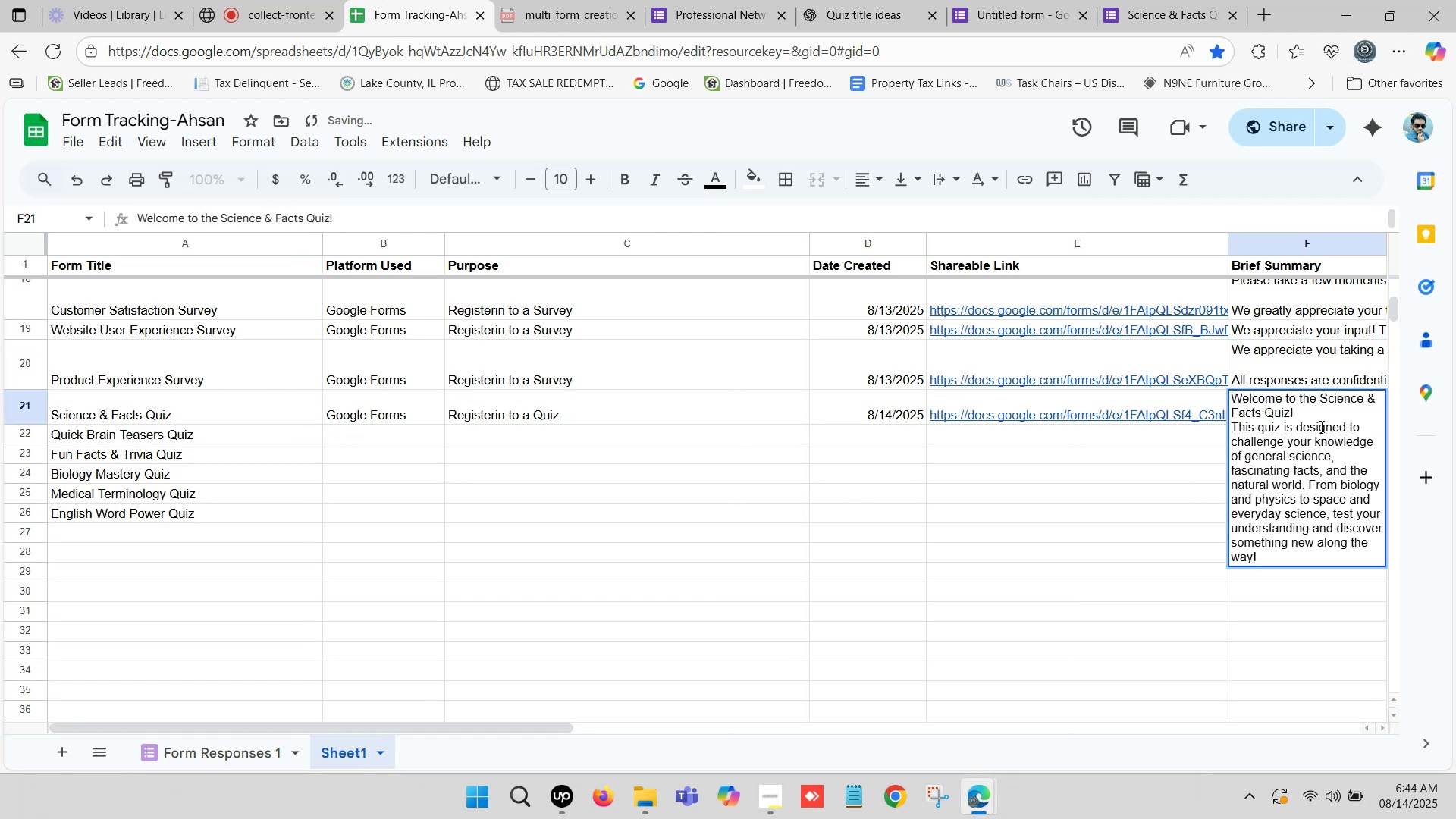 
left_click([1317, 419])
 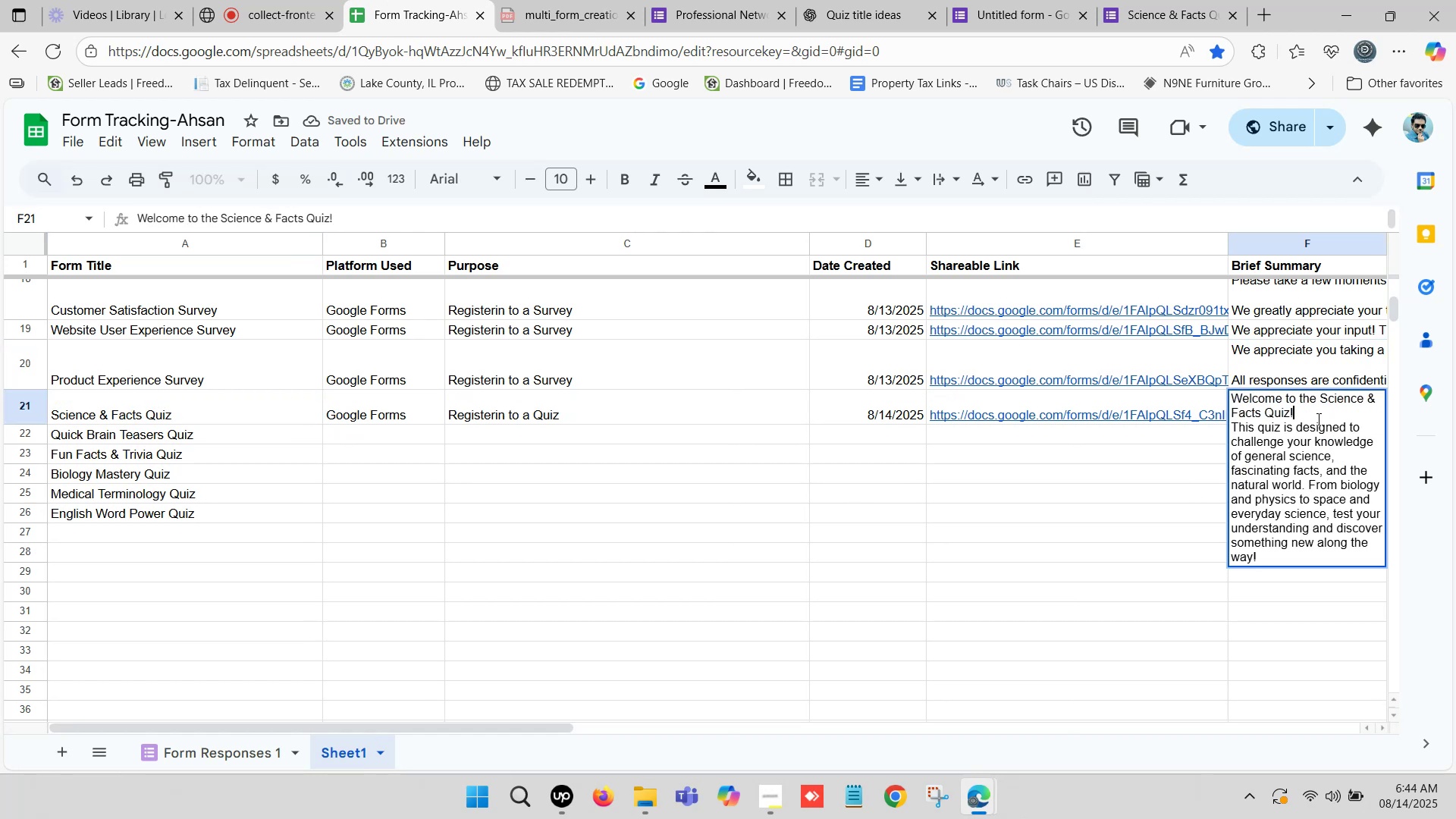 
key(Shift+Enter)
 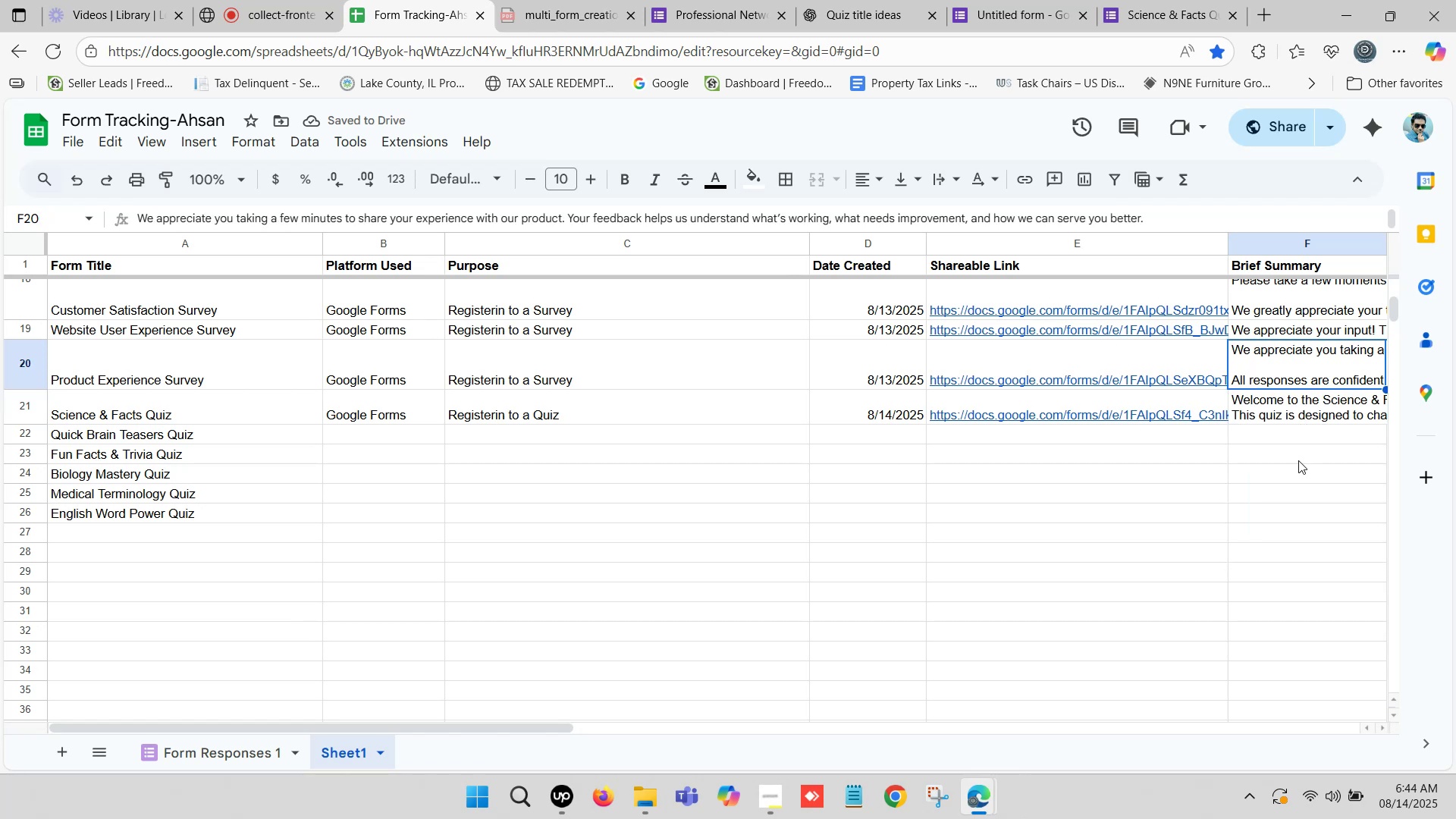 
left_click([1190, 512])
 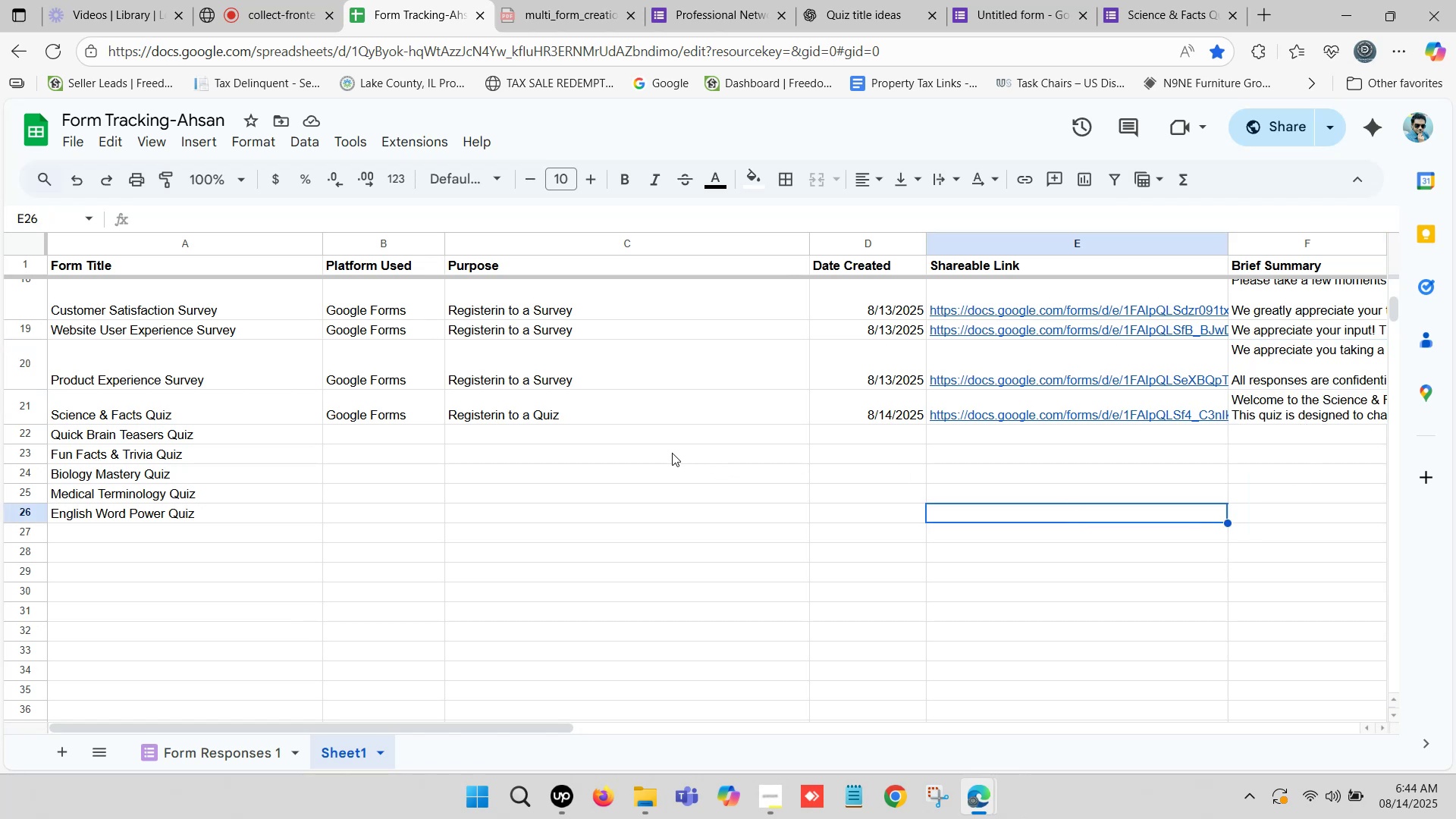 
wait(9.39)
 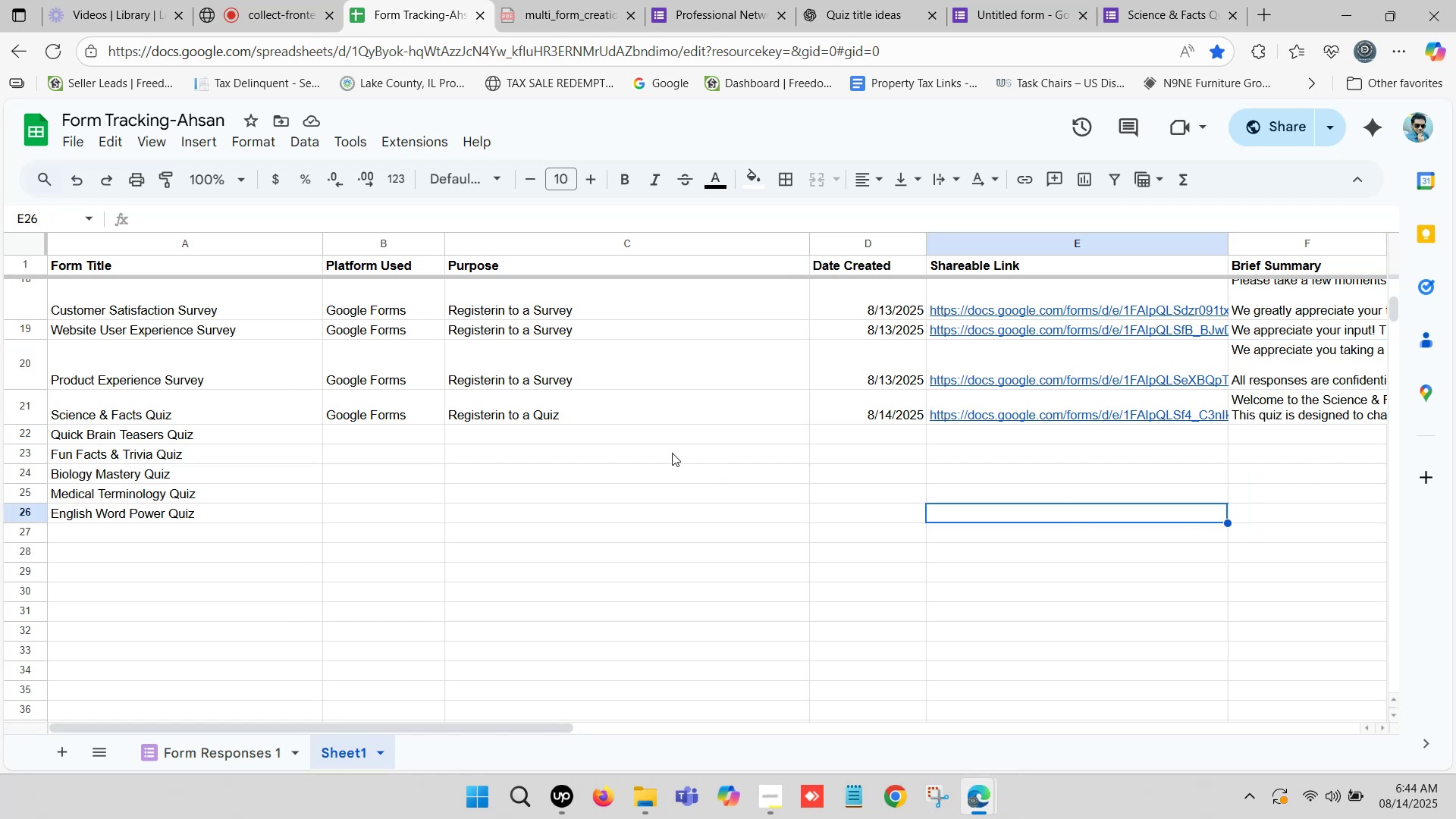 
scroll: coordinate [638, 464], scroll_direction: down, amount: 1.0
 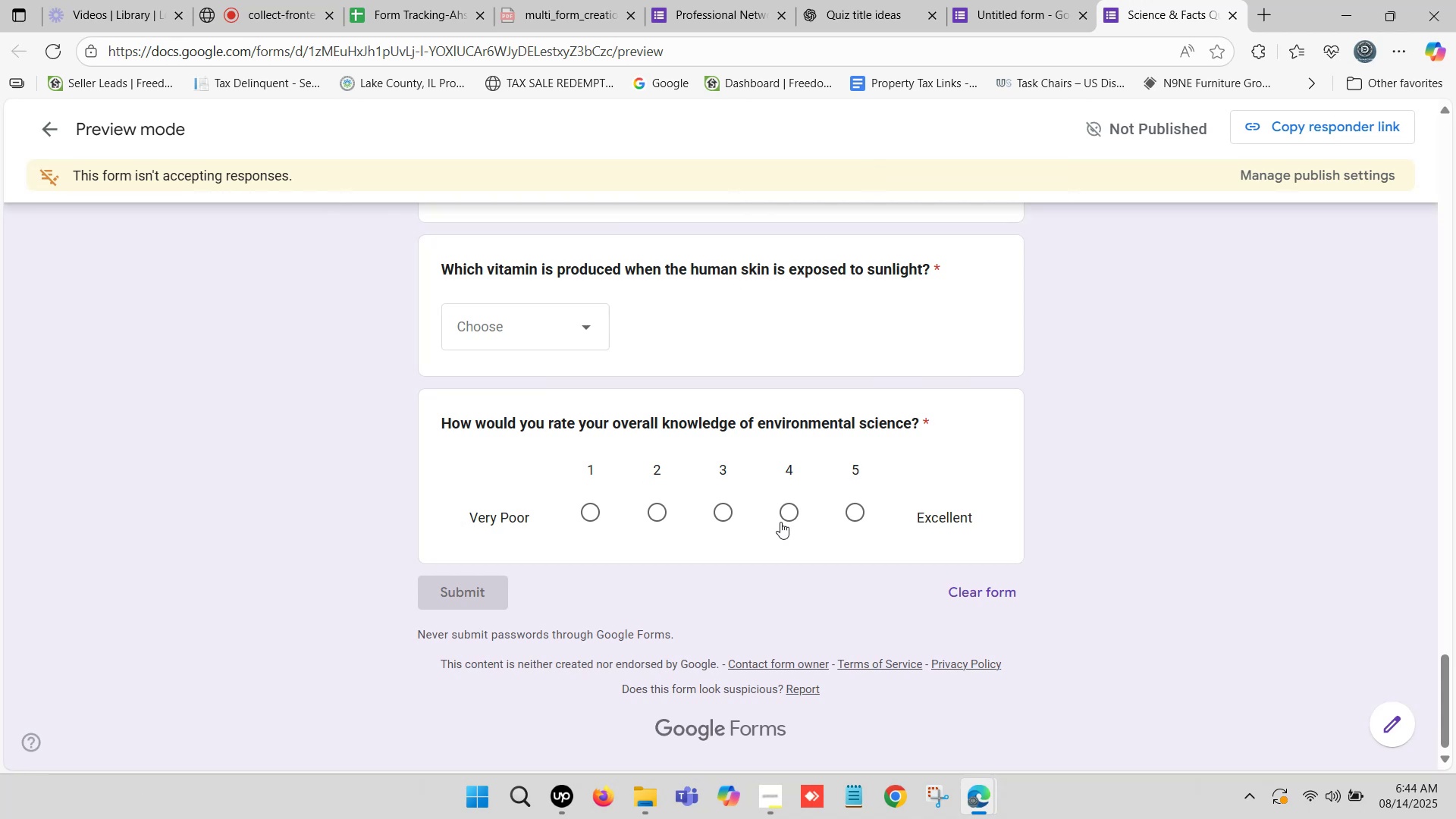 
scroll: coordinate [717, 500], scroll_direction: up, amount: 33.0
 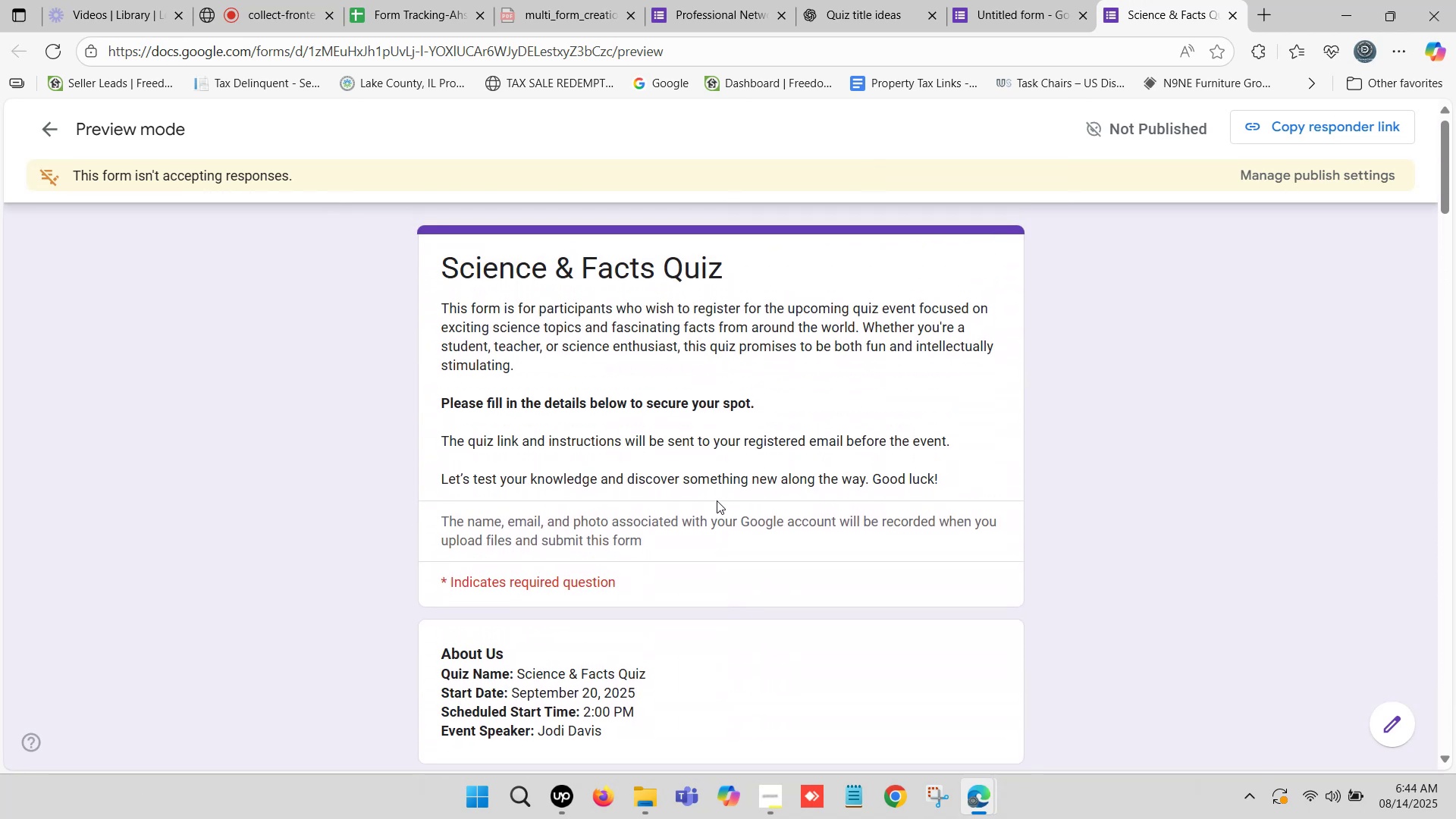 
scroll: coordinate [716, 500], scroll_direction: down, amount: 2.0
 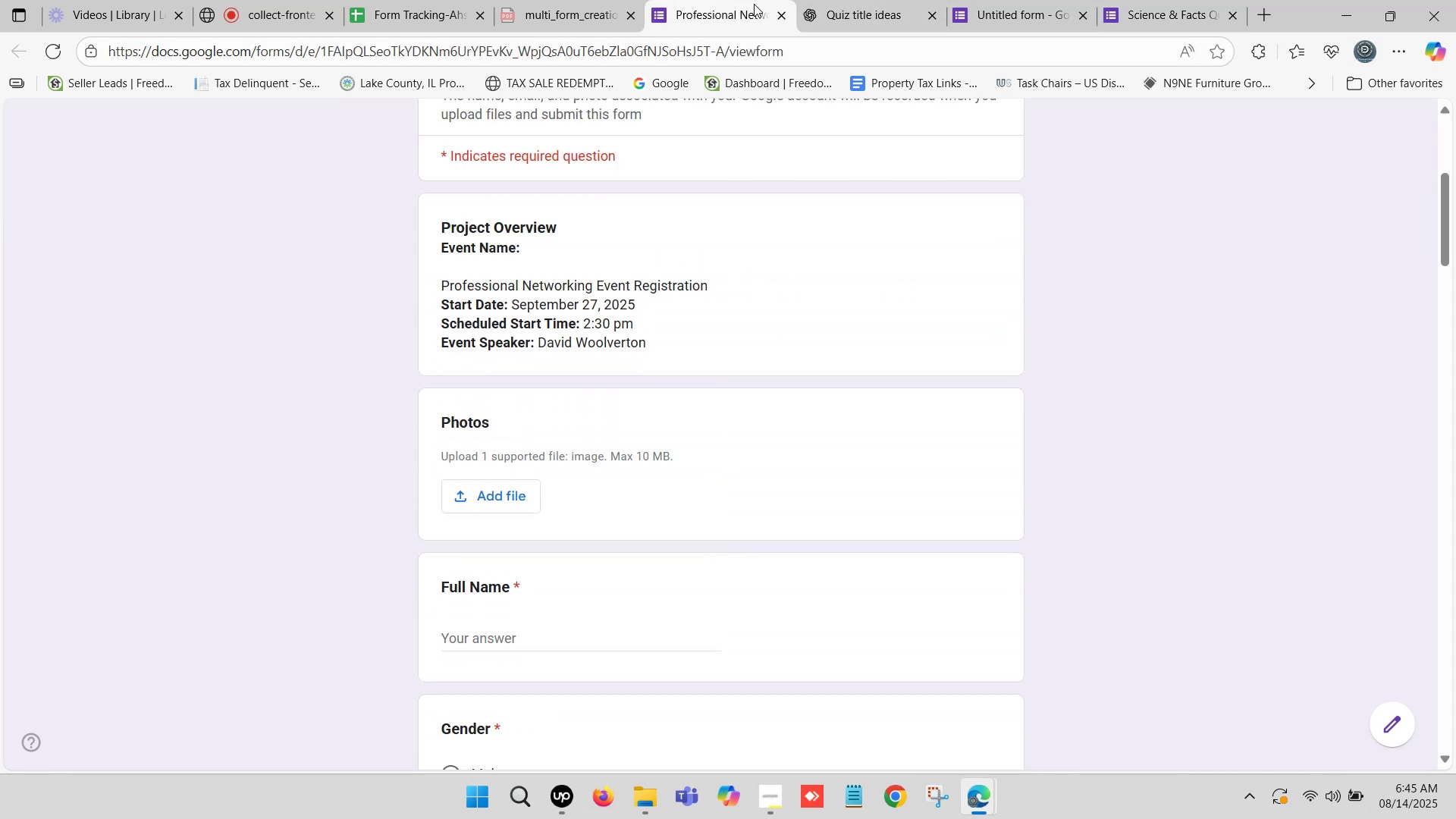 
wait(5.22)
 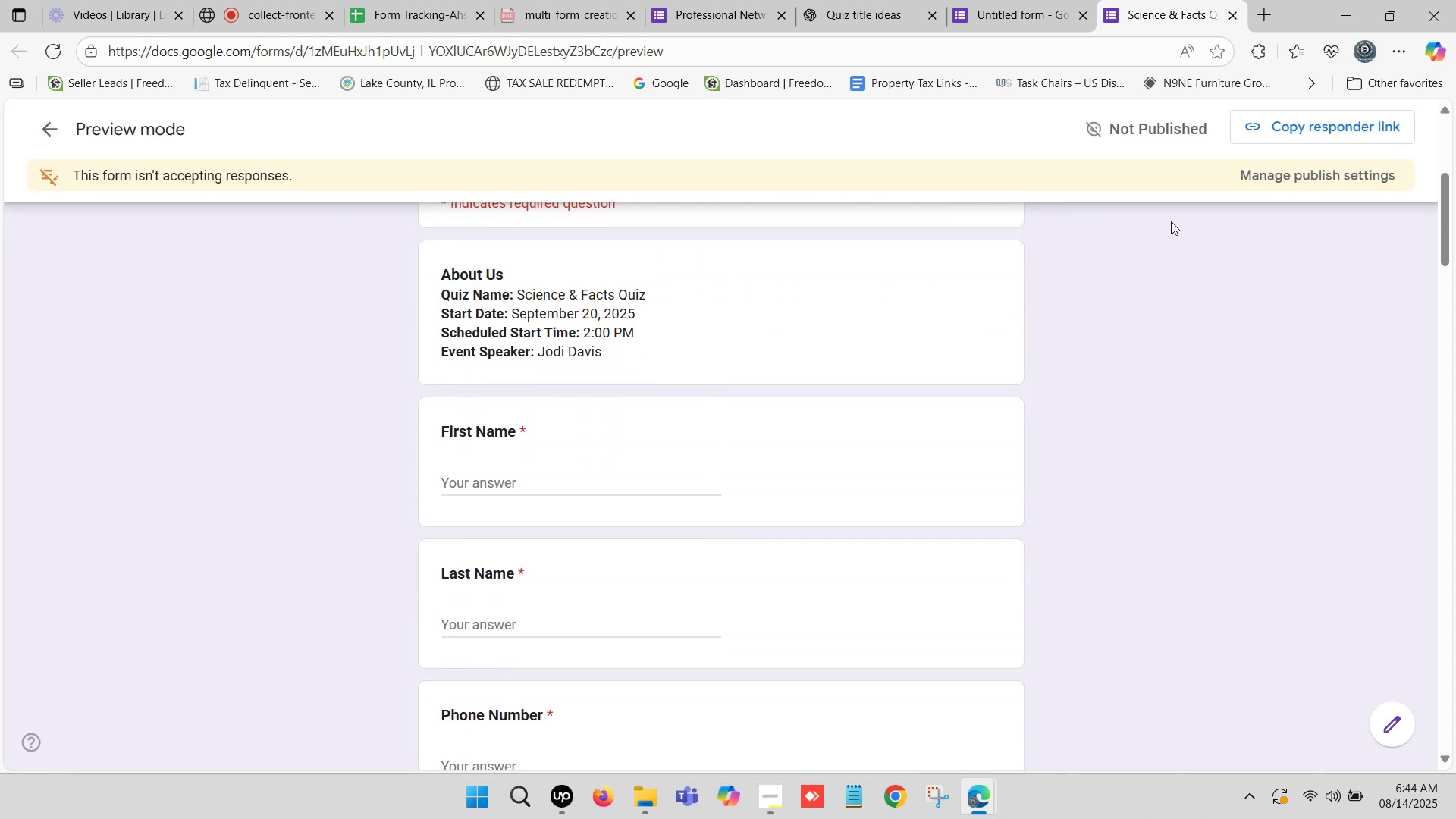 
left_click([778, 10])
 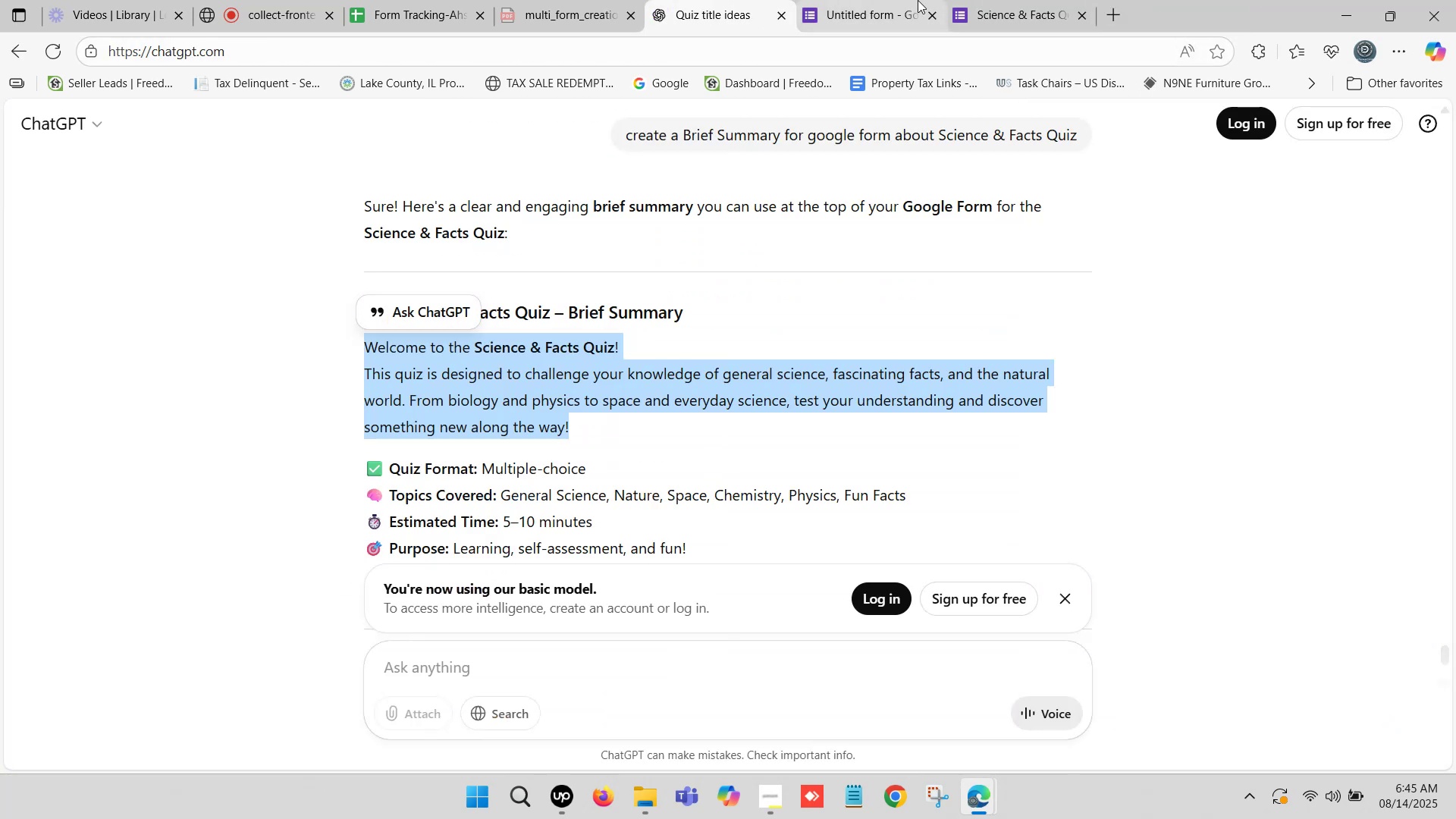 
left_click([902, 0])
 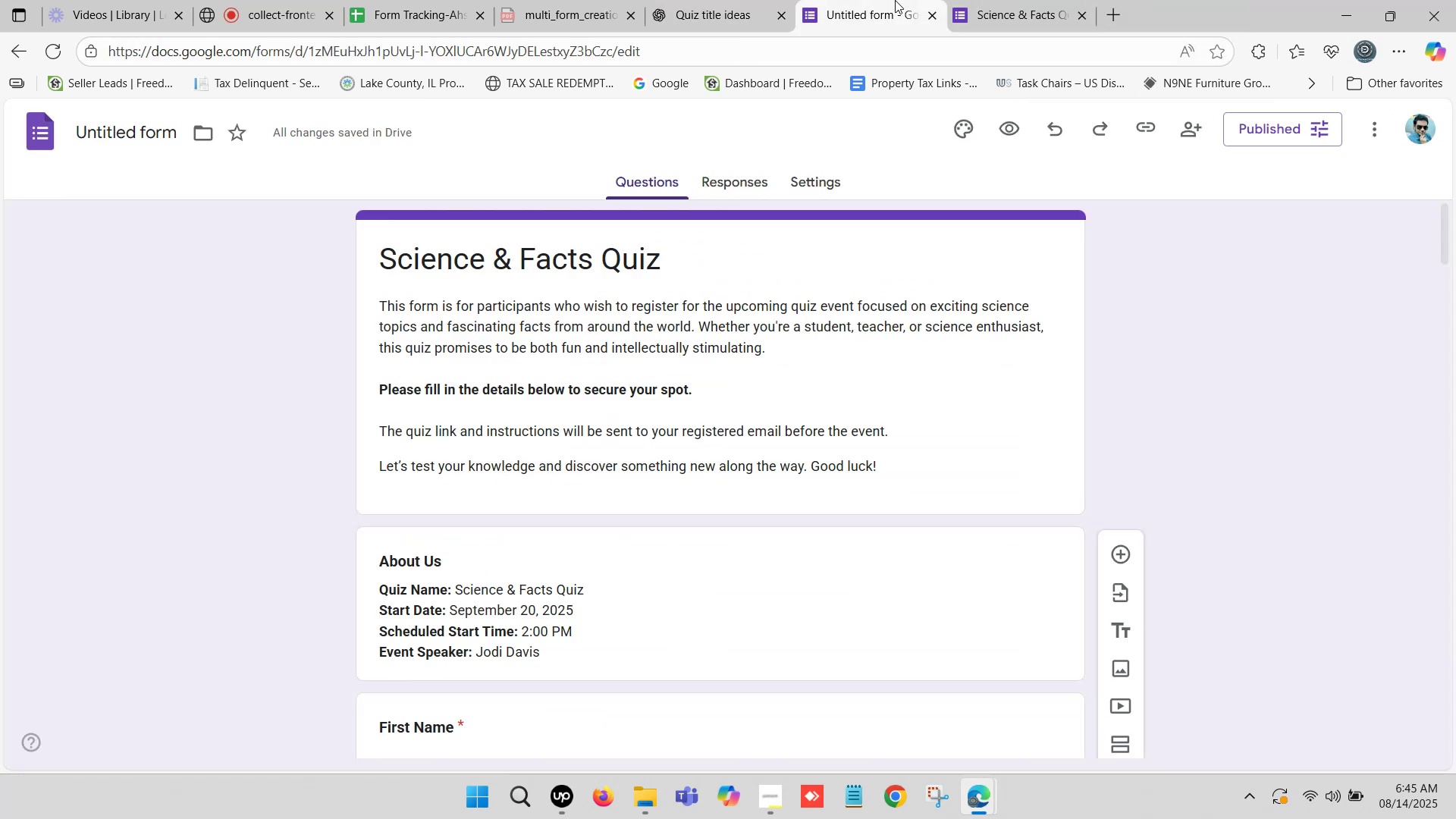 
left_click_drag(start_coordinate=[877, 0], to_coordinate=[749, 0])
 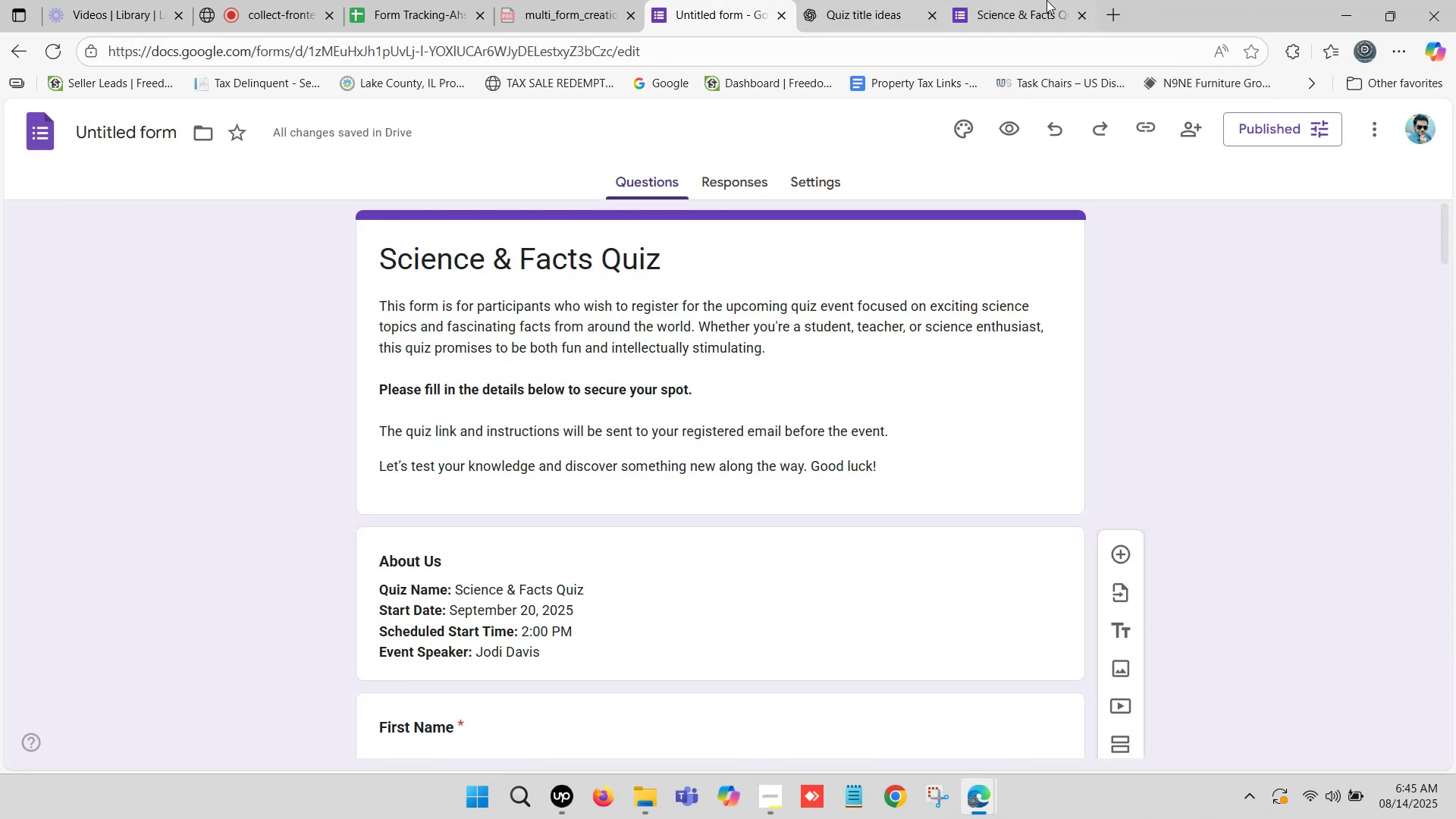 
left_click([1085, 0])
 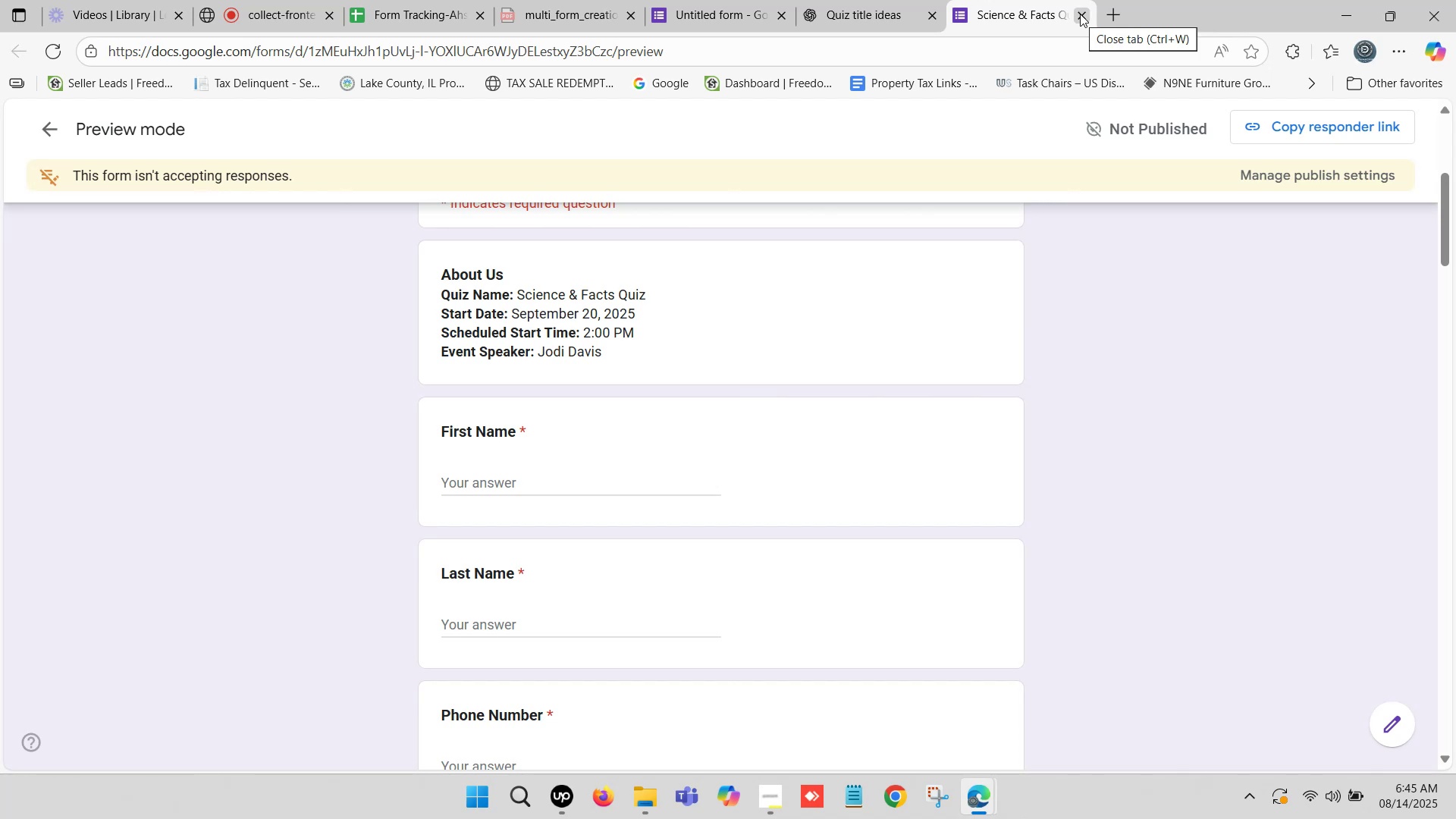 
scroll: coordinate [481, 251], scroll_direction: down, amount: 1.0
 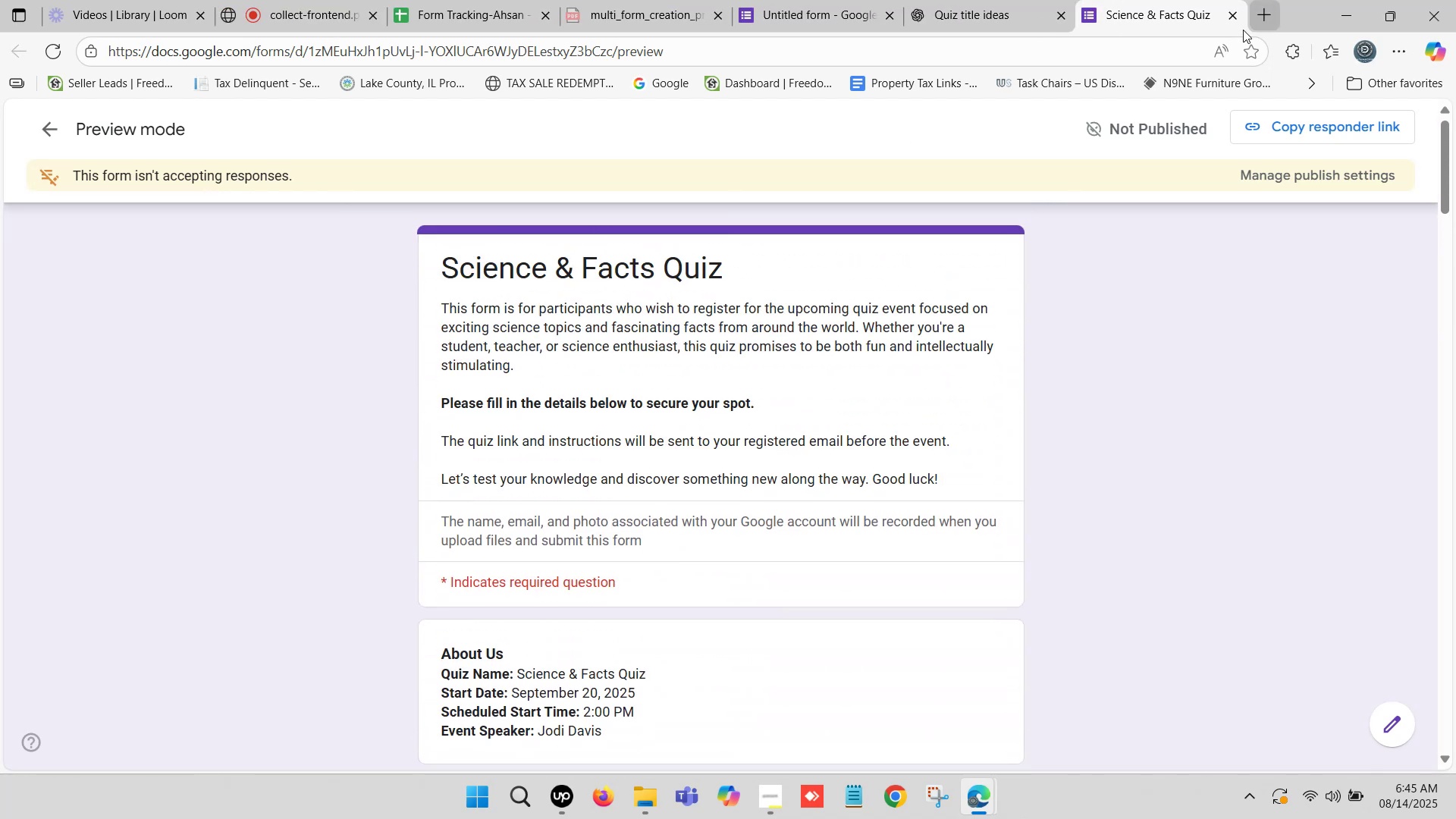 
left_click([1190, 0])
 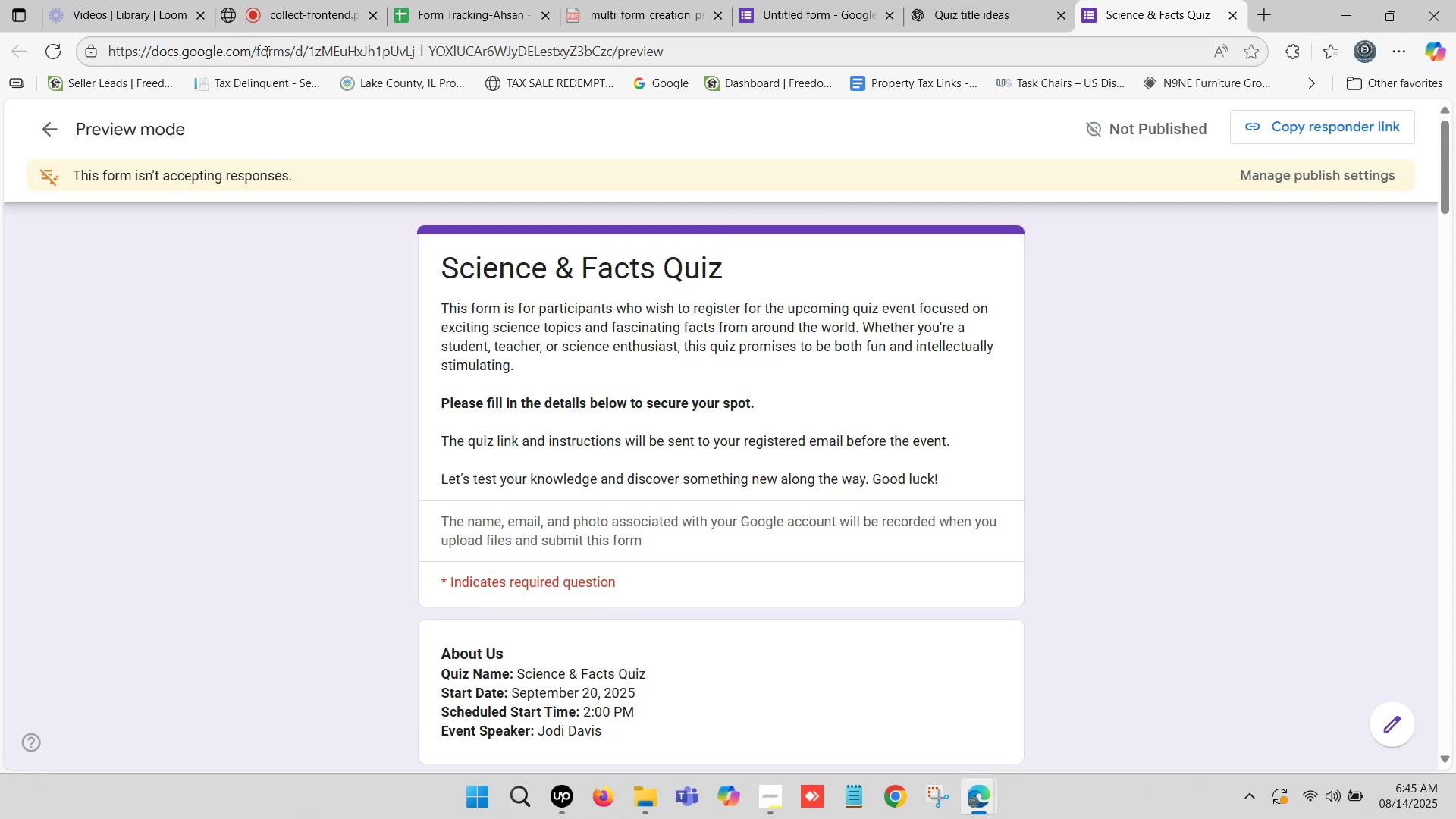 
left_click_drag(start_coordinate=[290, 49], to_coordinate=[1028, 109])
 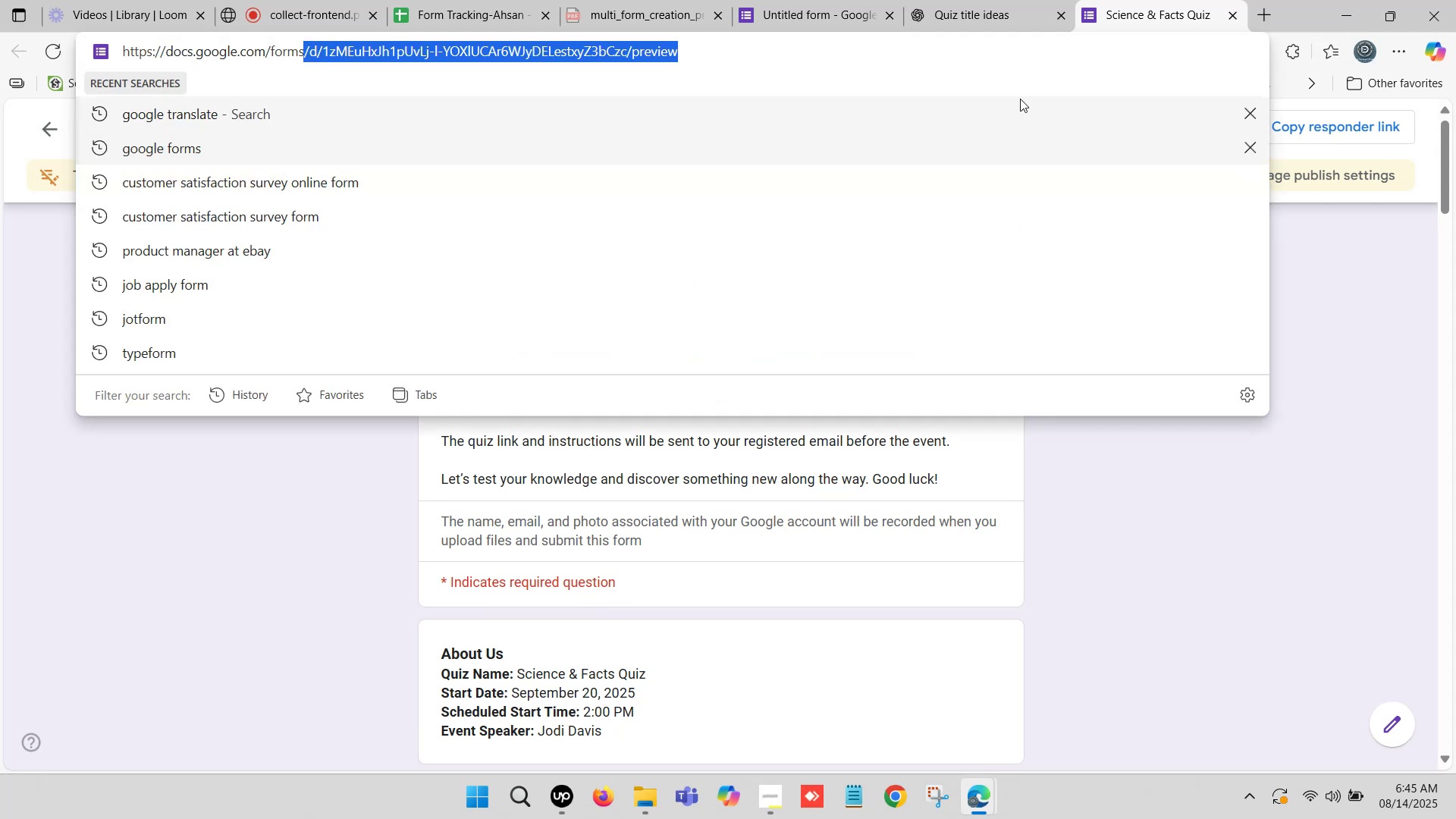 
key(Backspace)
 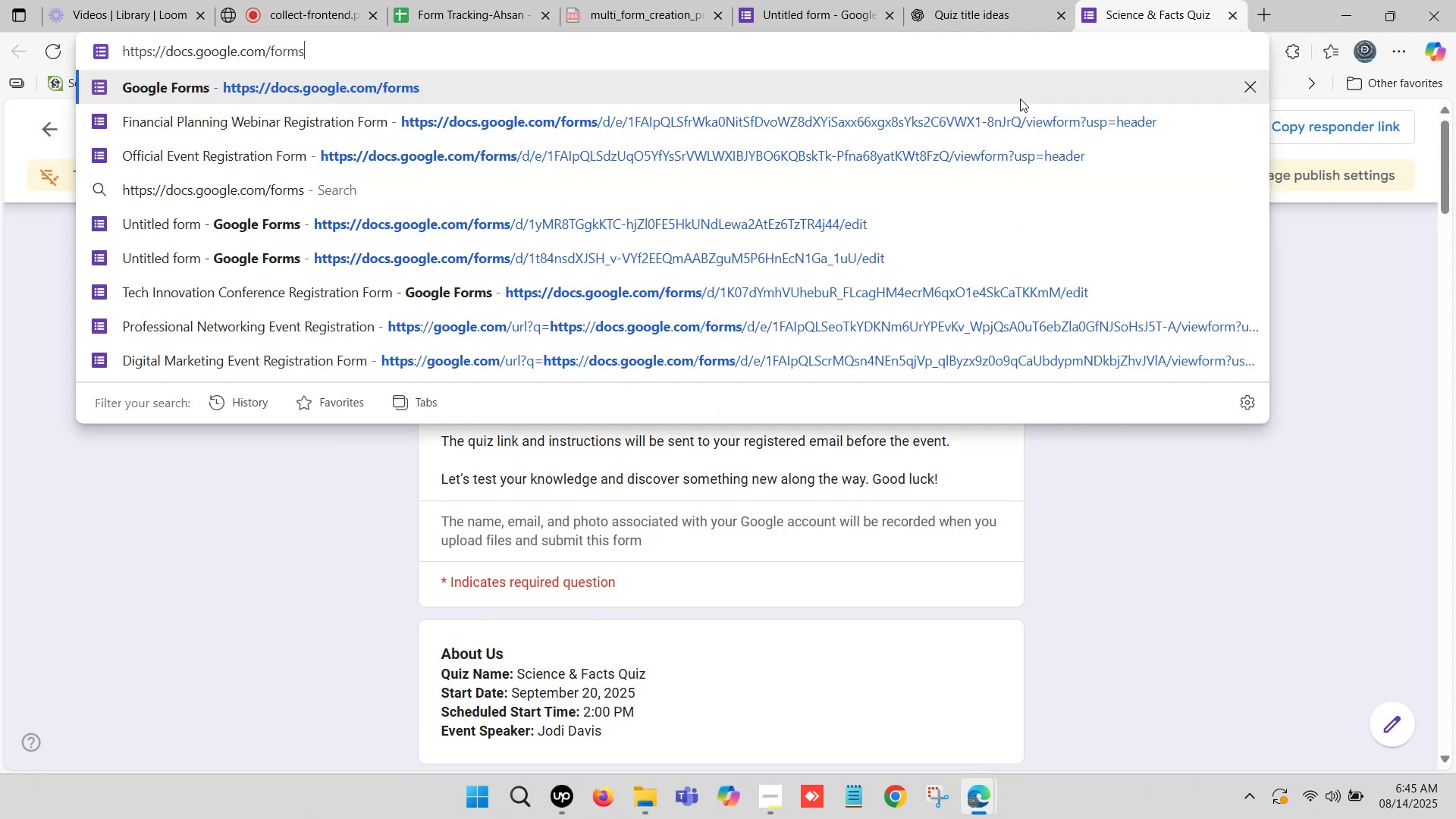 
key(Enter)
 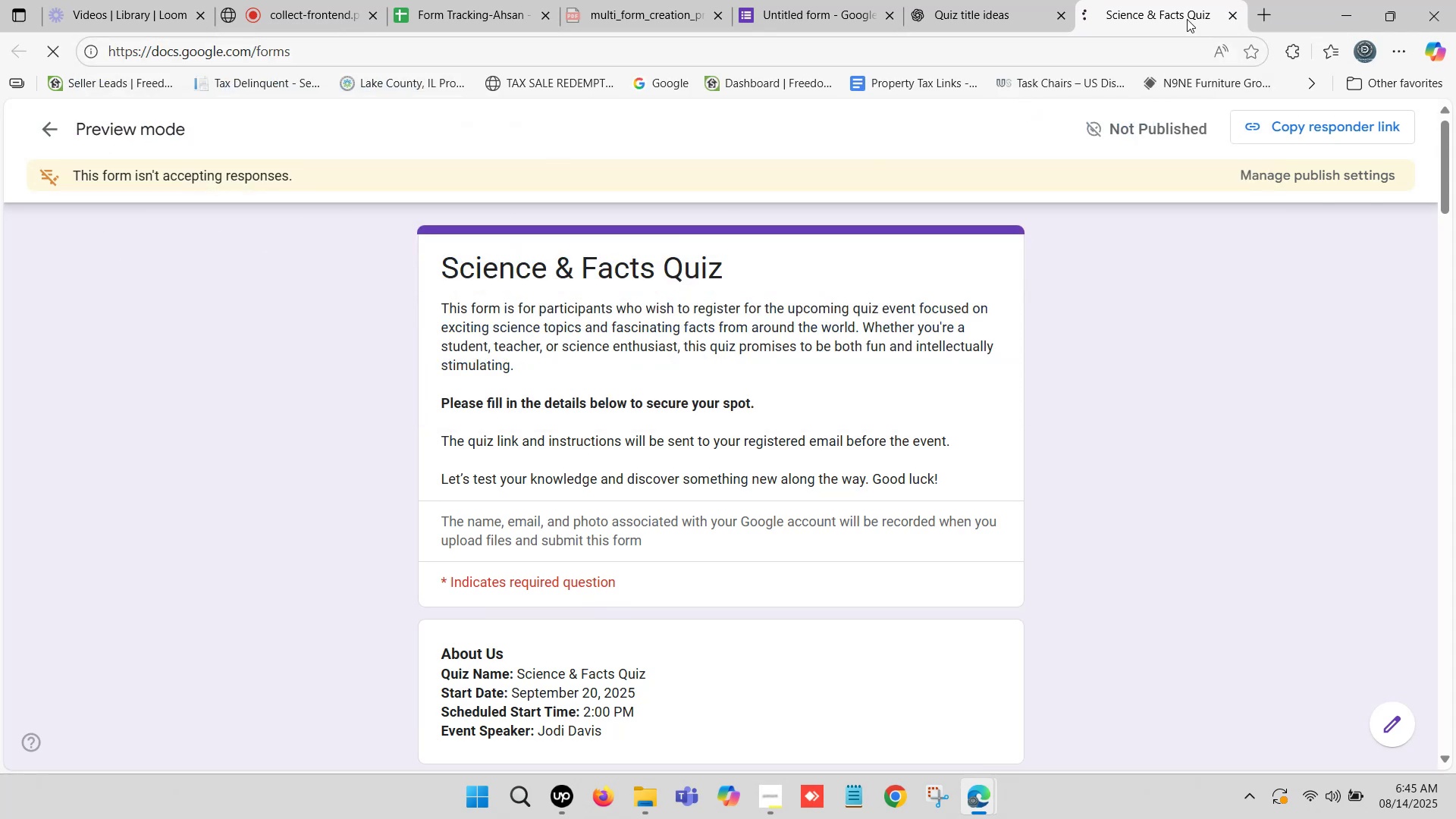 
left_click([1185, 0])
 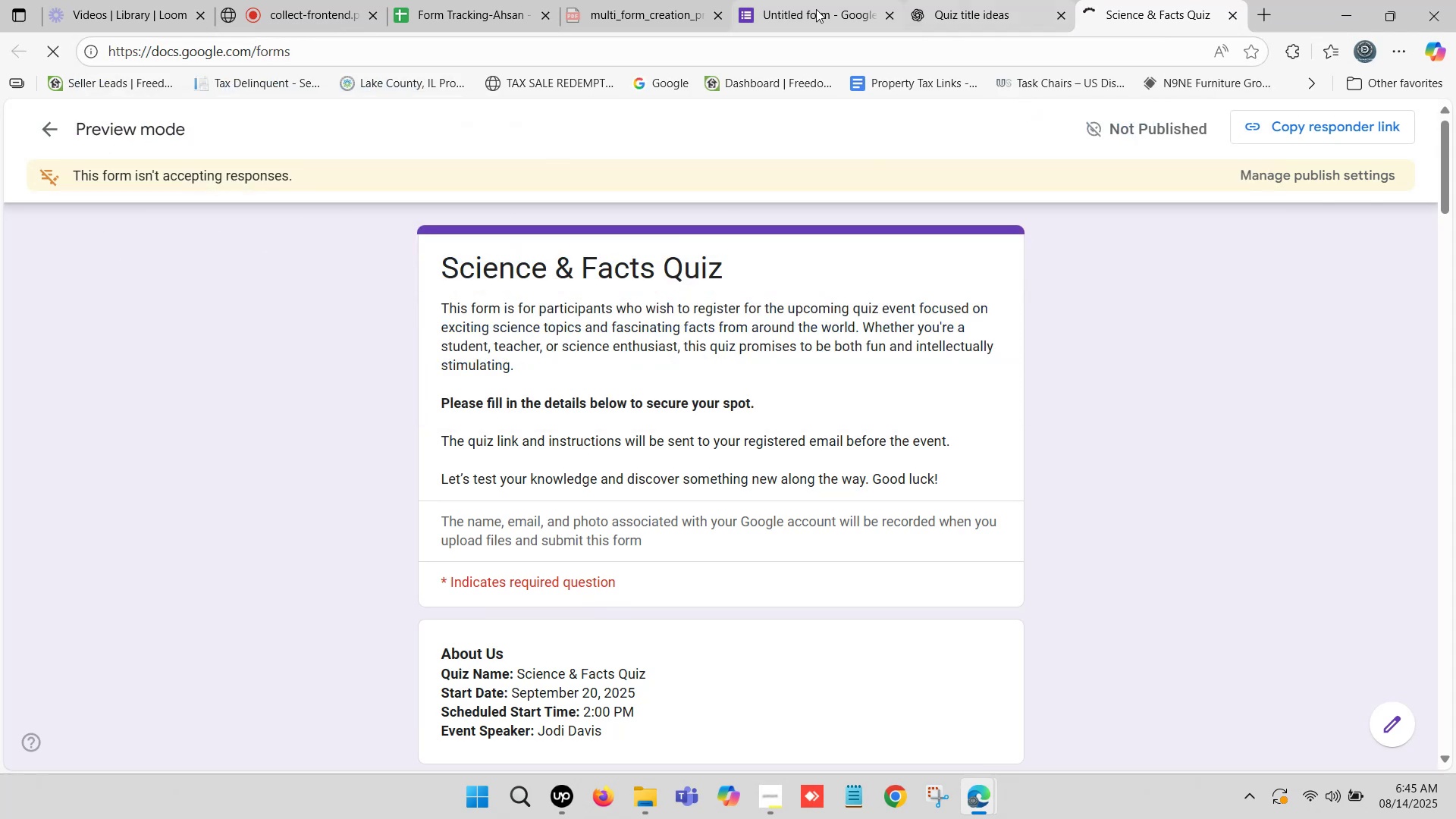 
left_click([817, 4])
 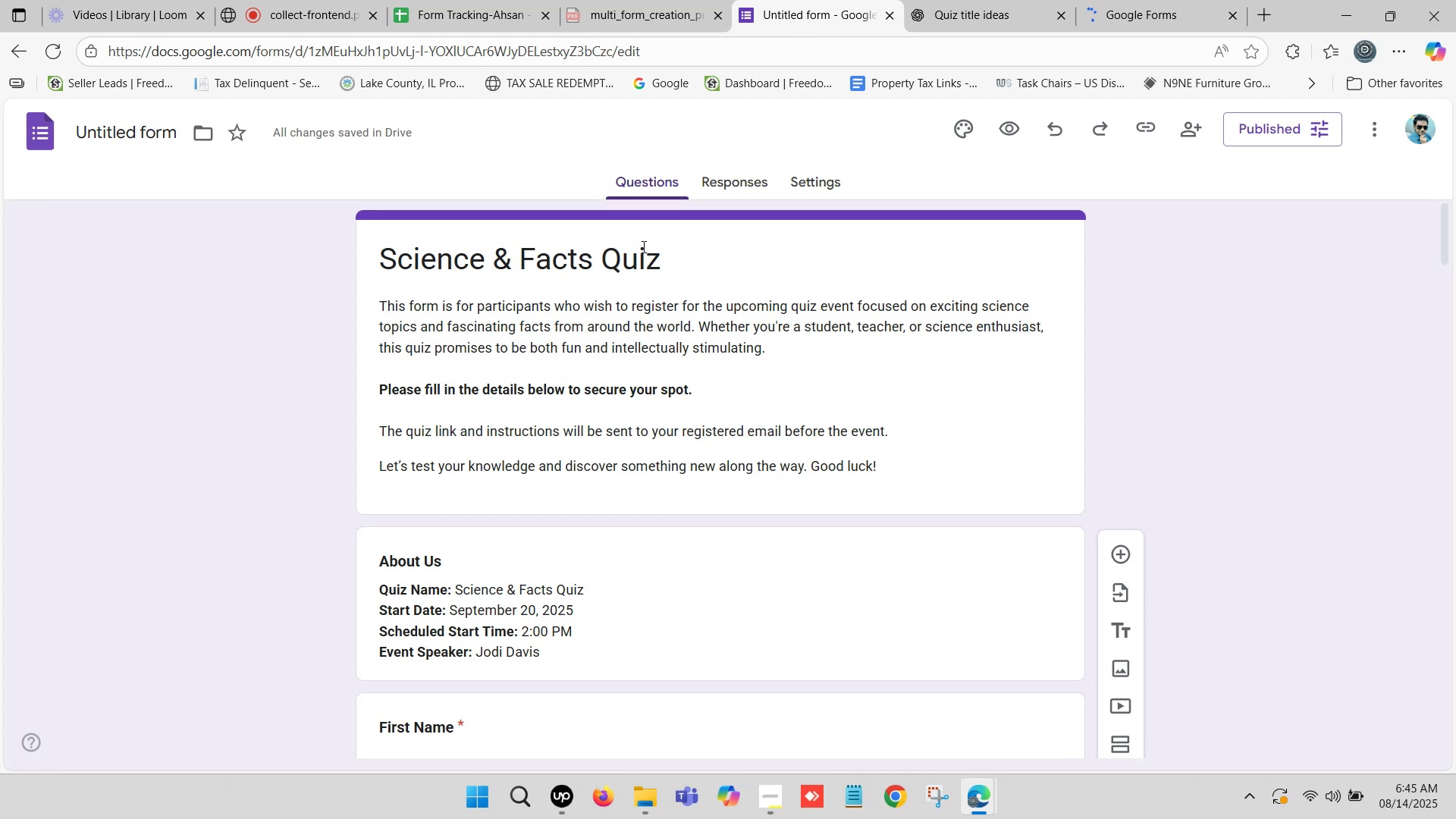 
scroll: coordinate [661, 212], scroll_direction: up, amount: 7.0
 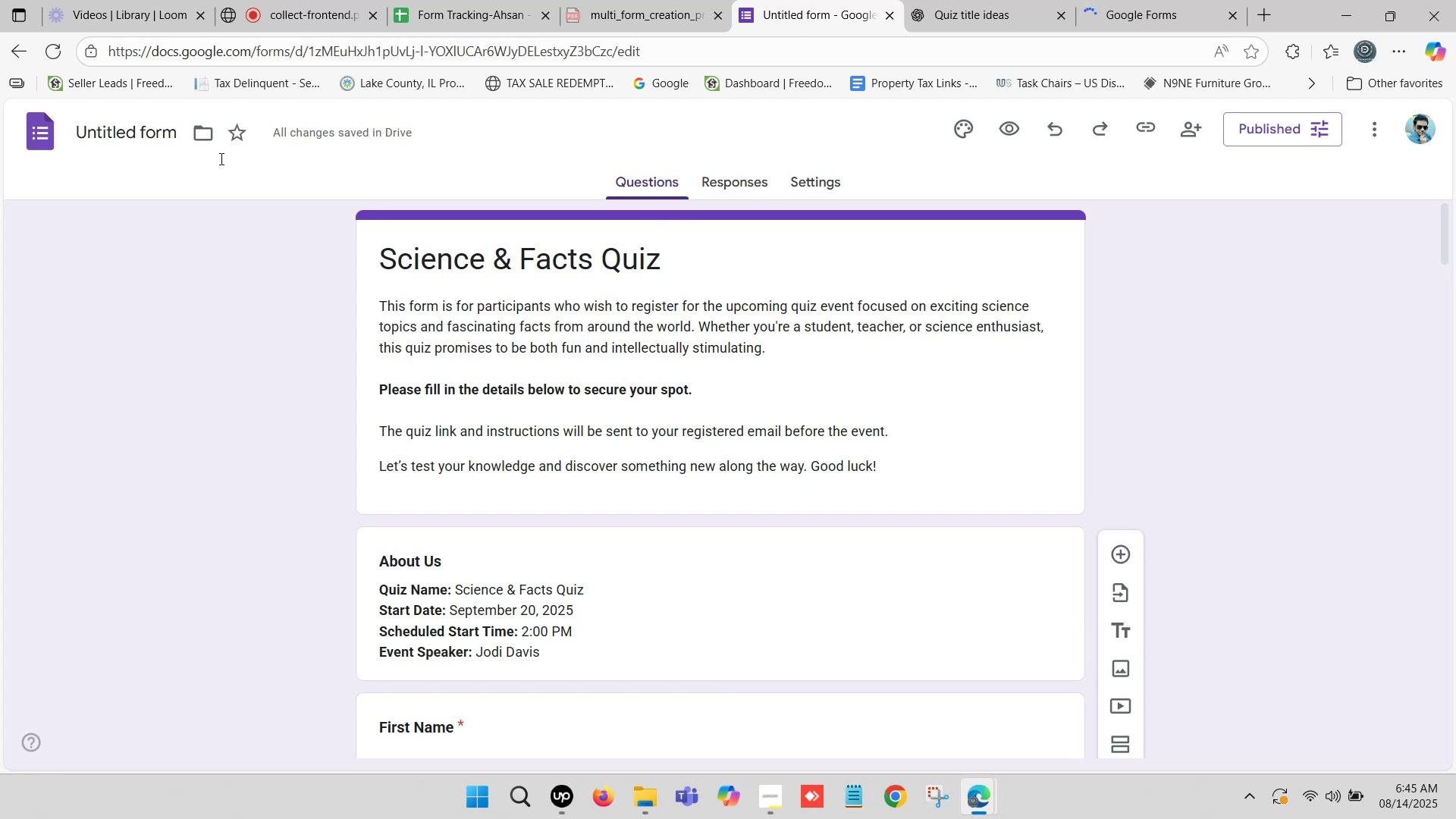 
left_click_drag(start_coordinate=[386, 261], to_coordinate=[699, 261])
 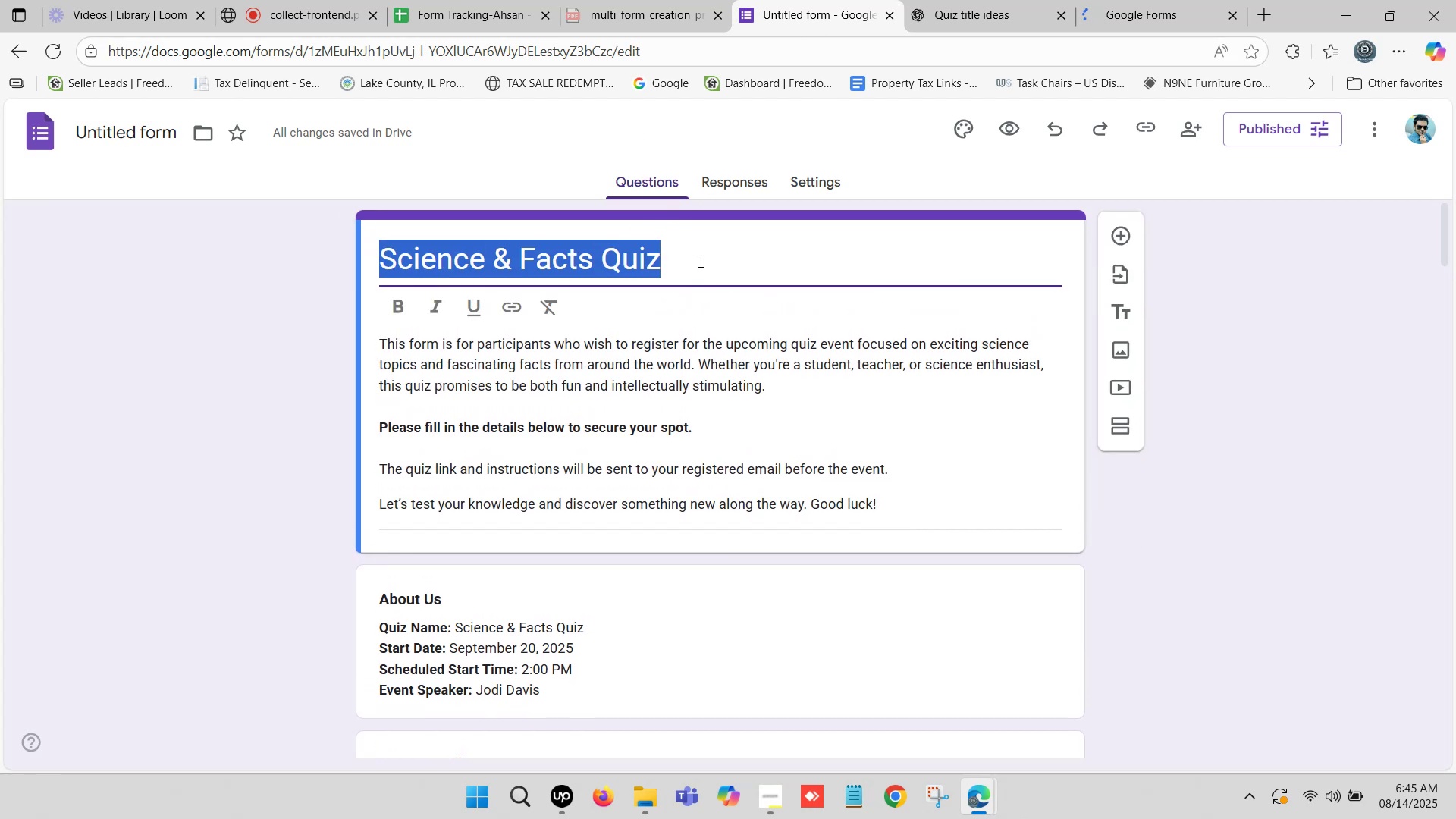 
key(Control+C)
 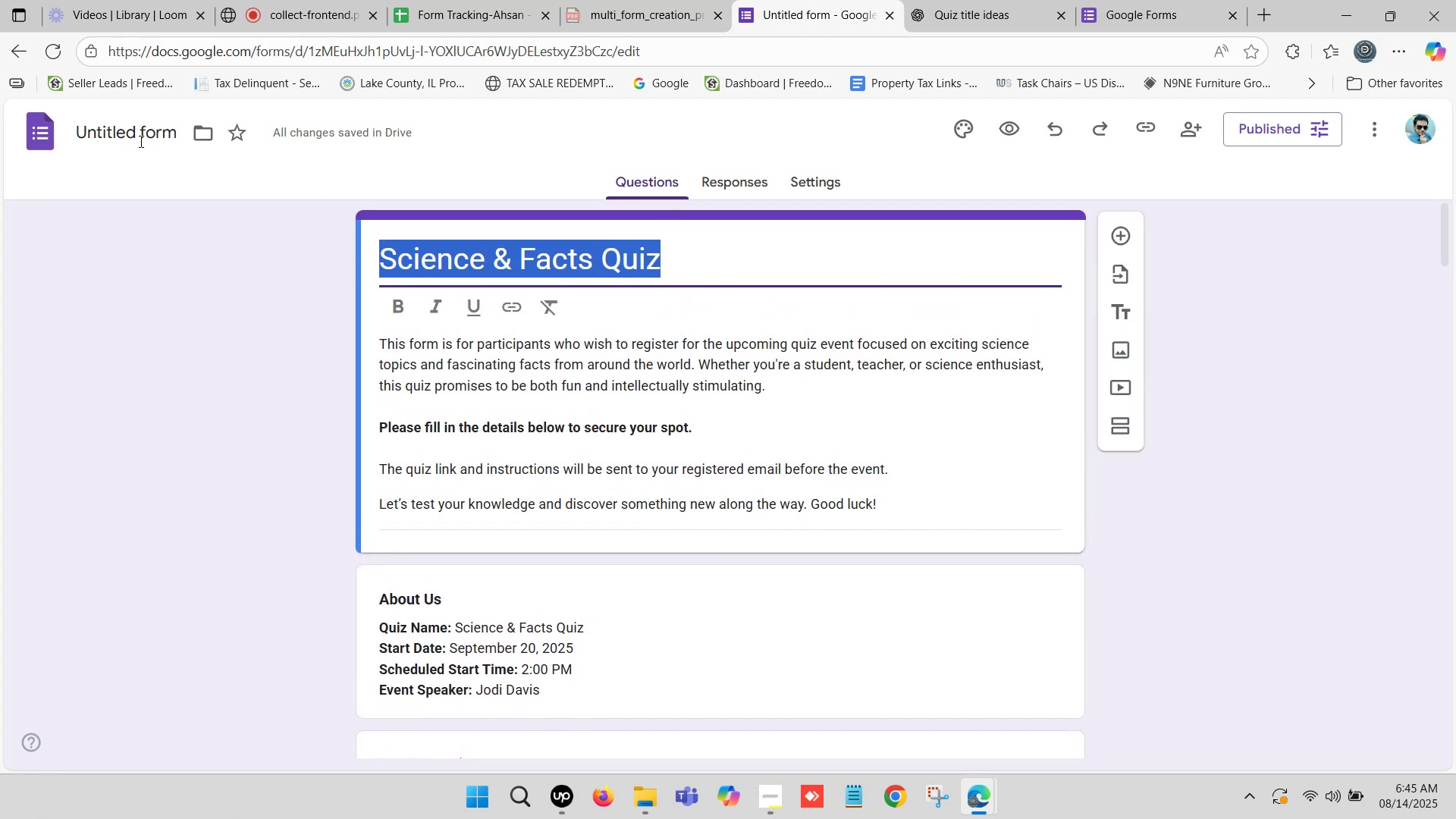 
left_click([138, 140])
 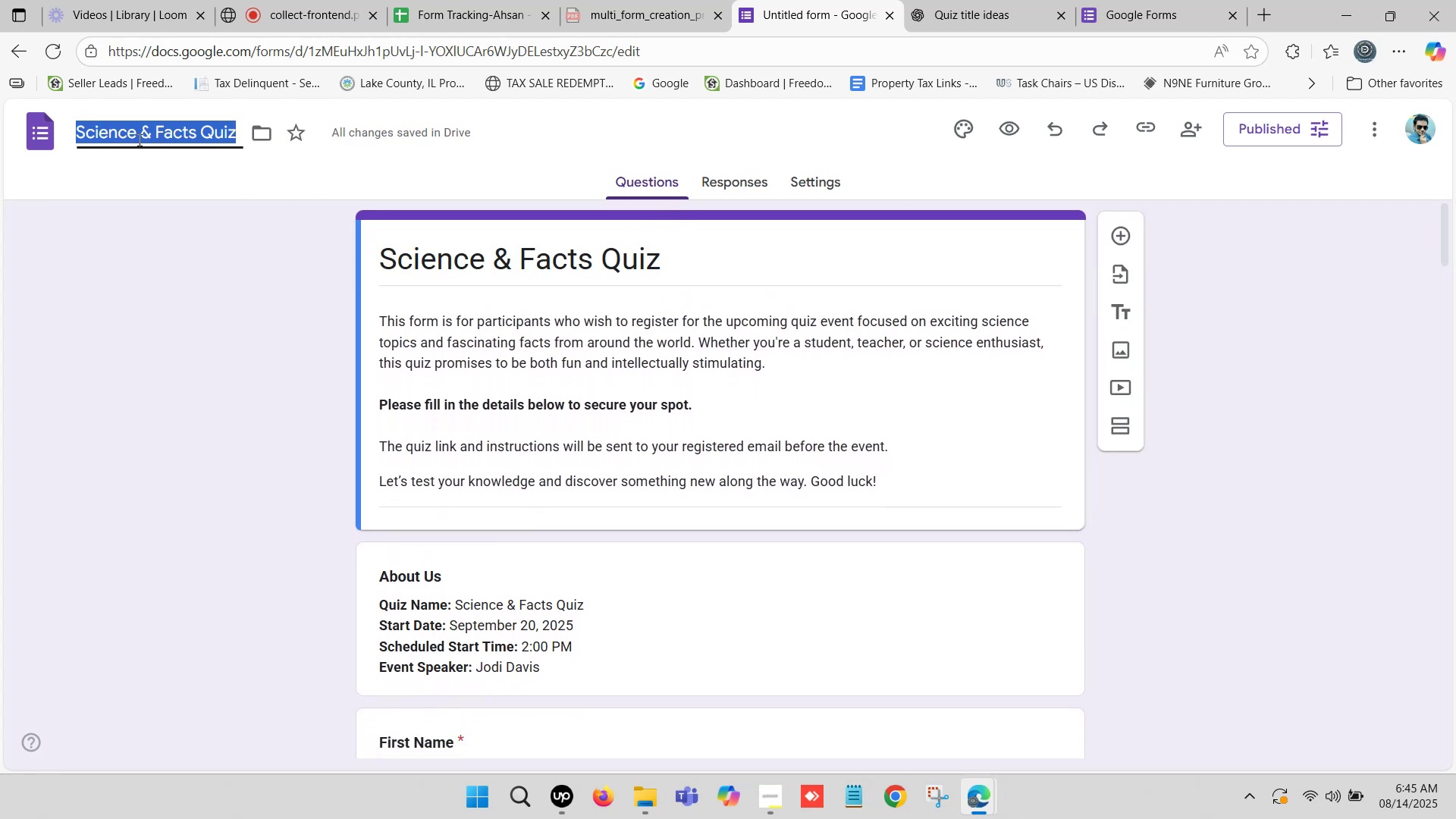 
hold_key(key=ControlLeft, duration=0.77)
 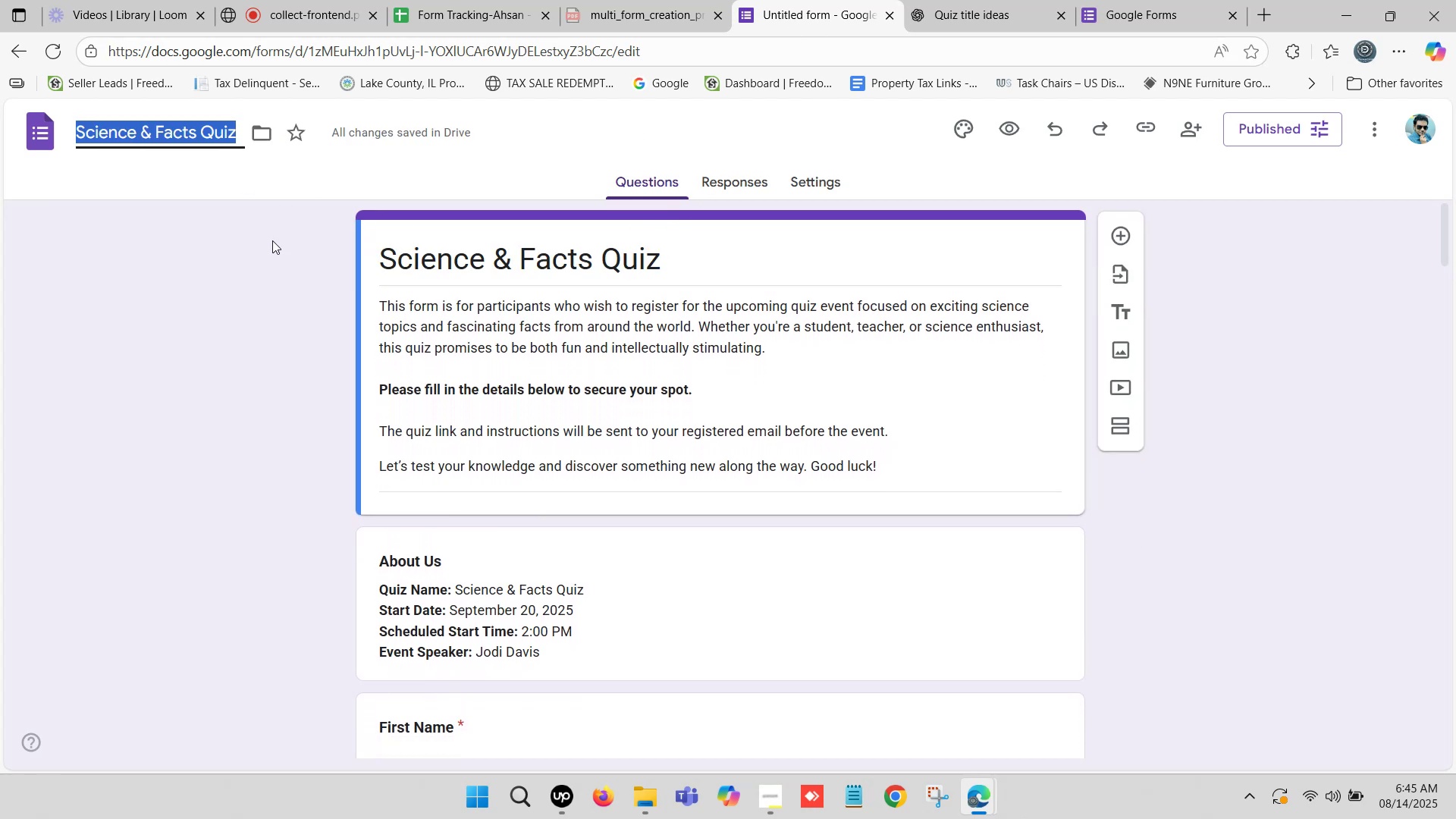 
left_click([280, 248])
 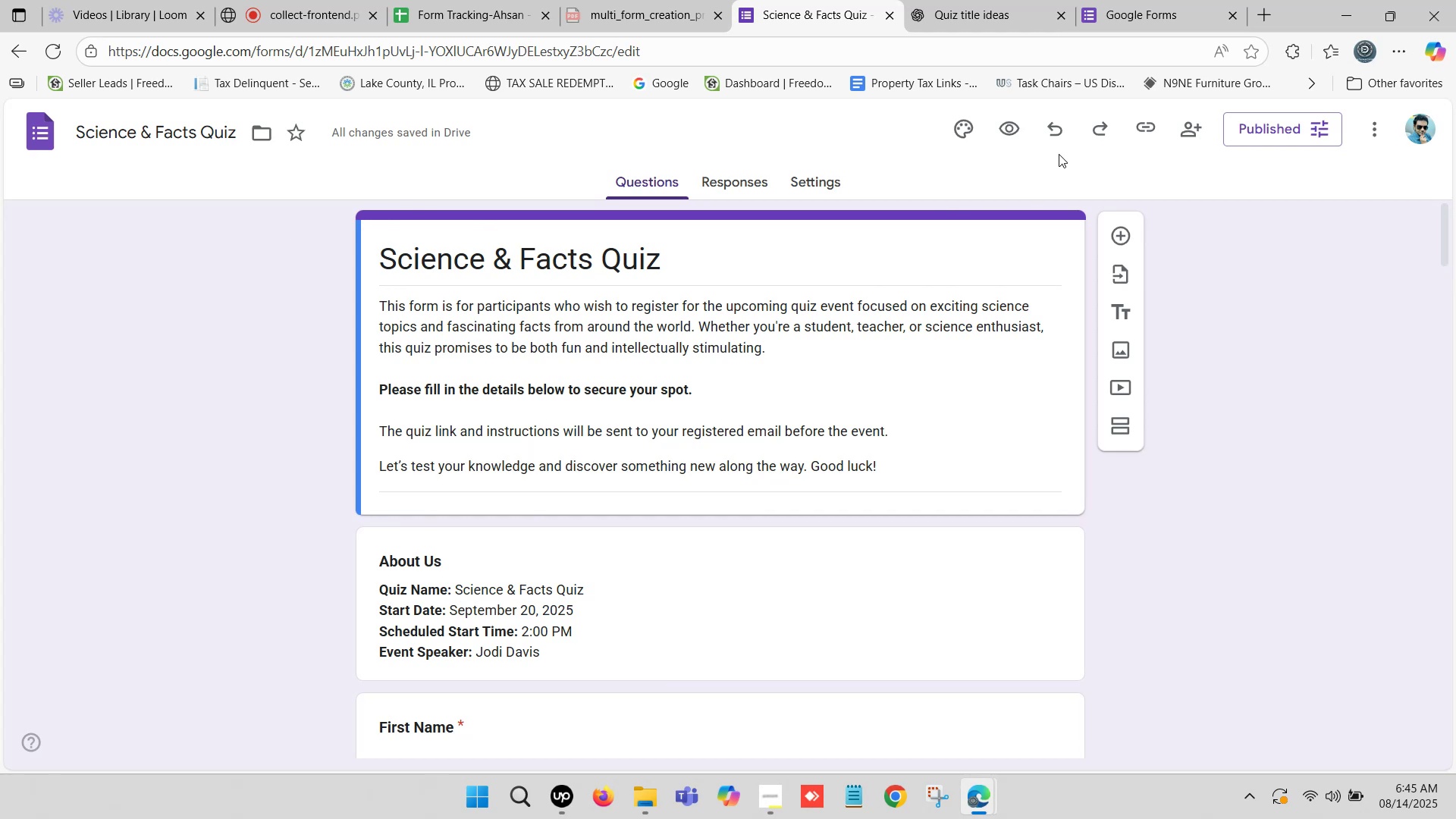 
left_click([1277, 127])
 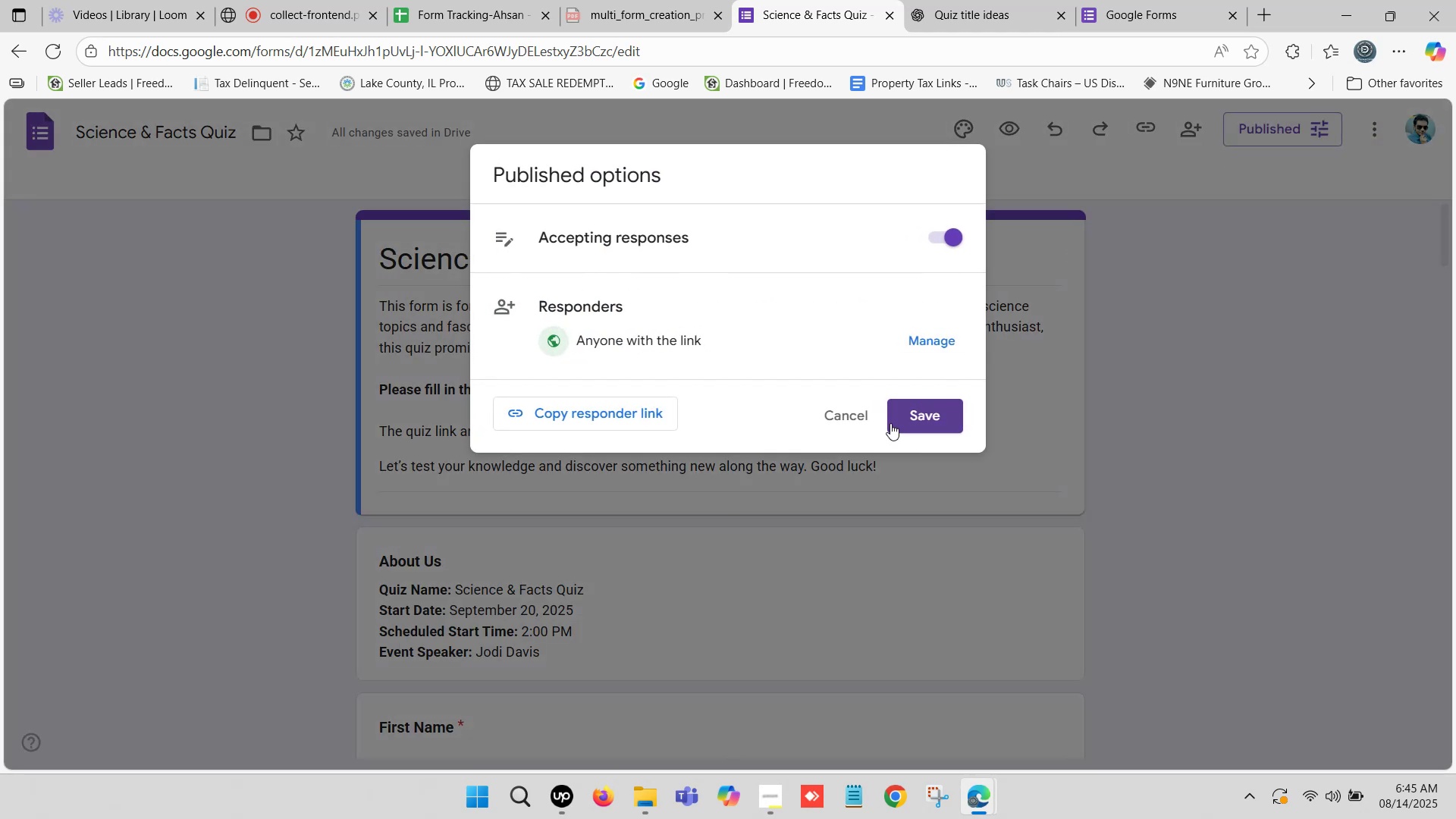 
left_click([915, 412])
 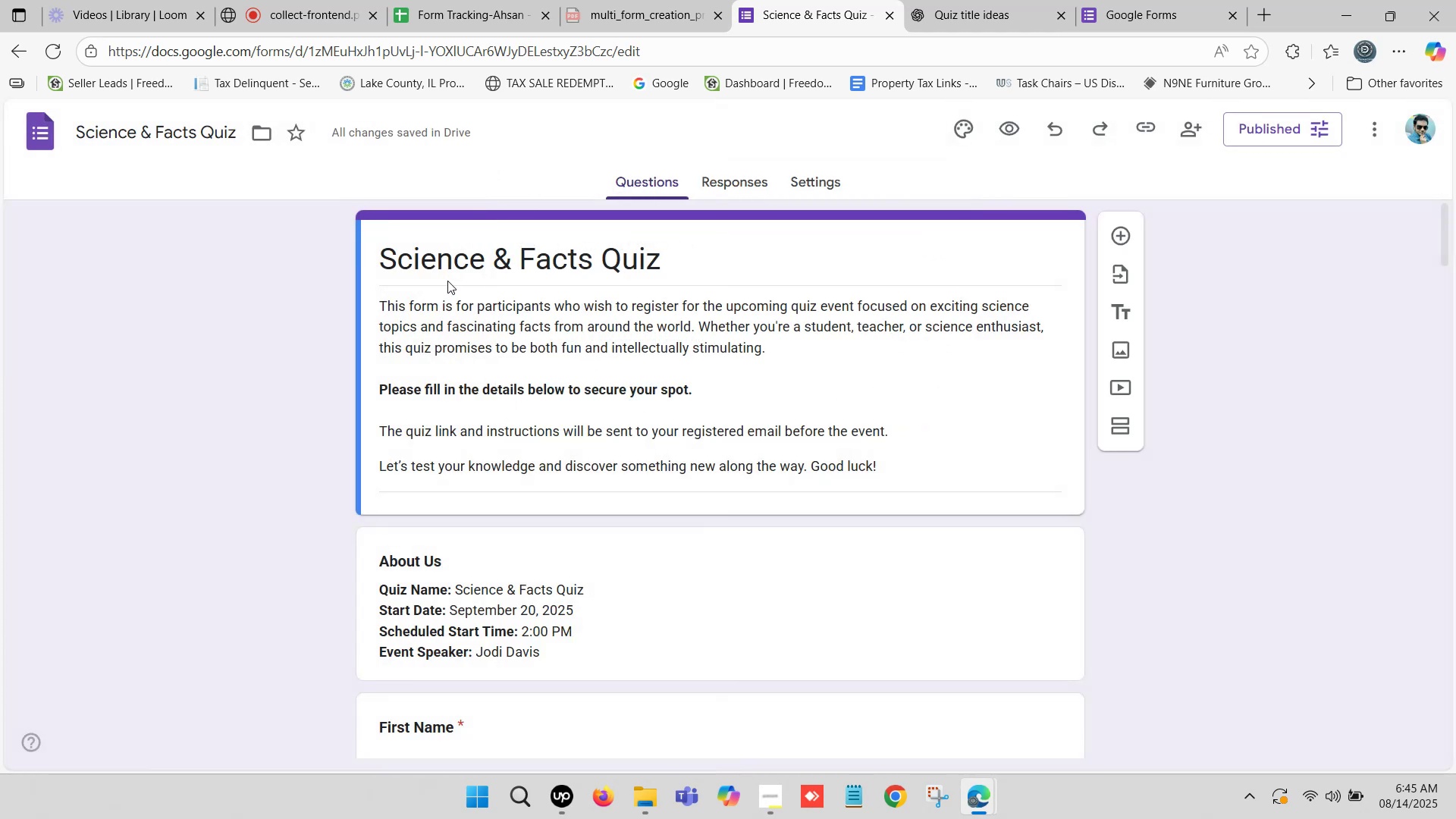 
mouse_move([285, 138])
 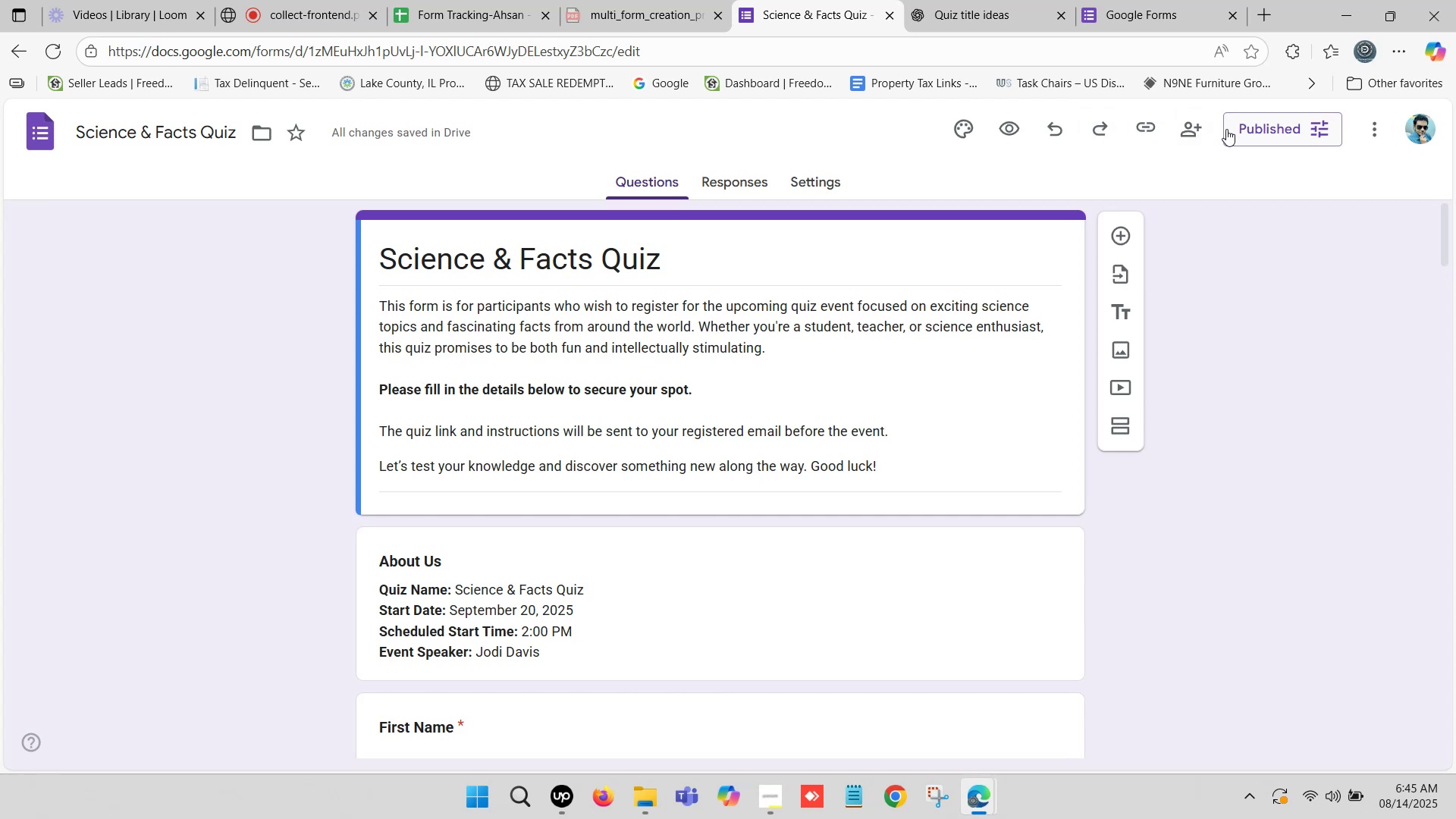 
left_click([1124, 0])
 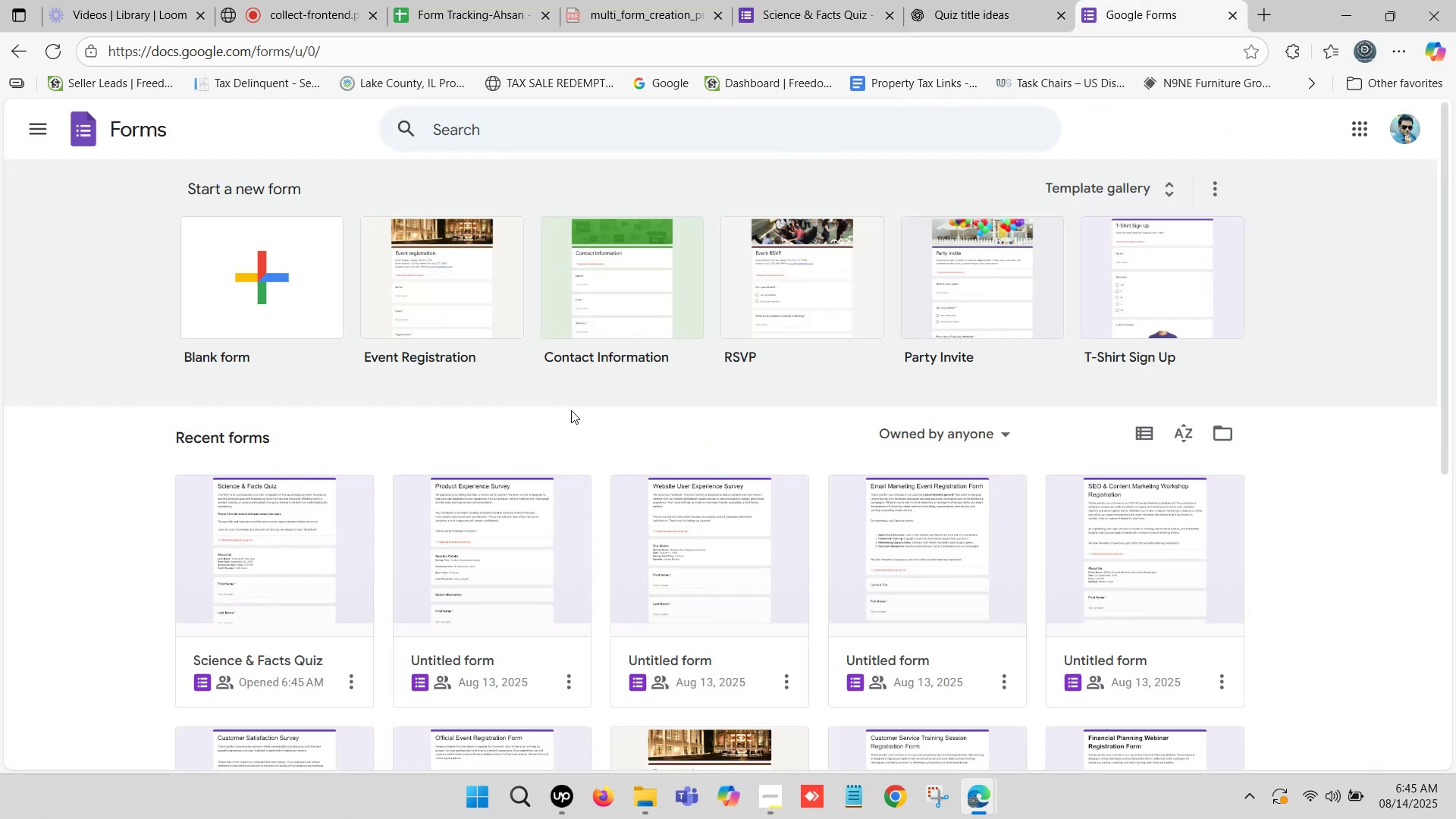 
left_click([352, 0])
 